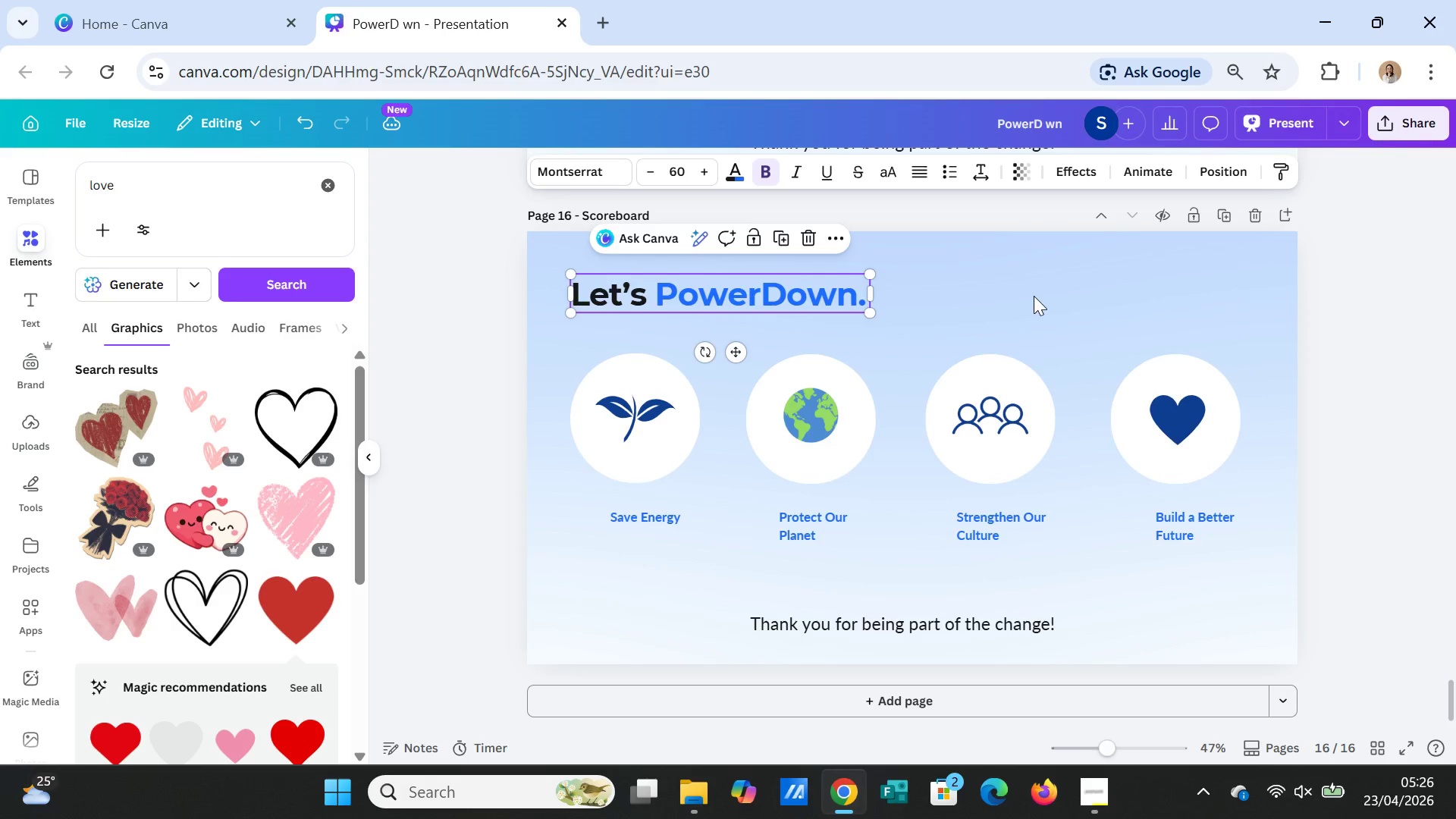 
left_click([1034, 296])
 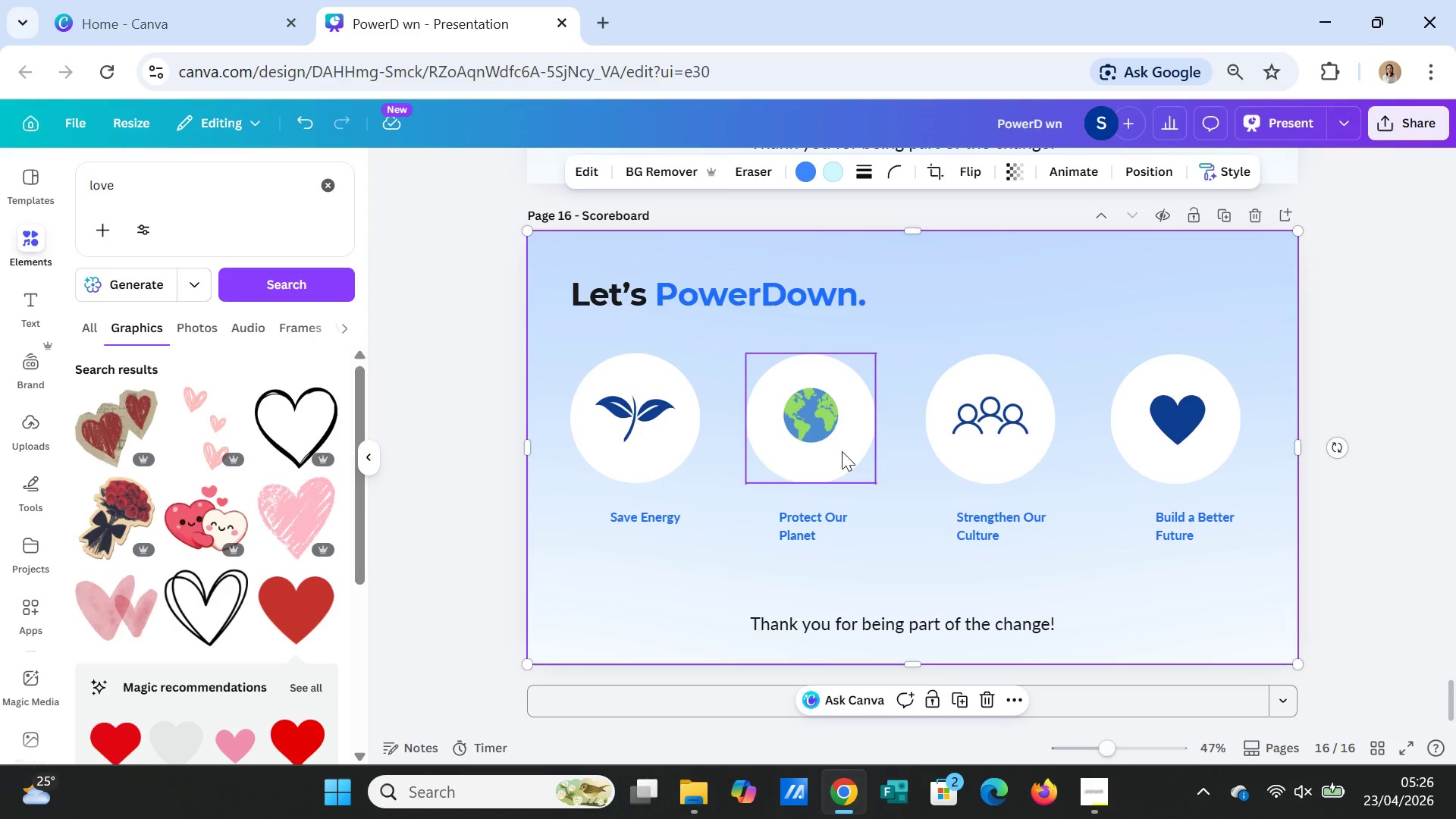 
left_click([636, 420])
 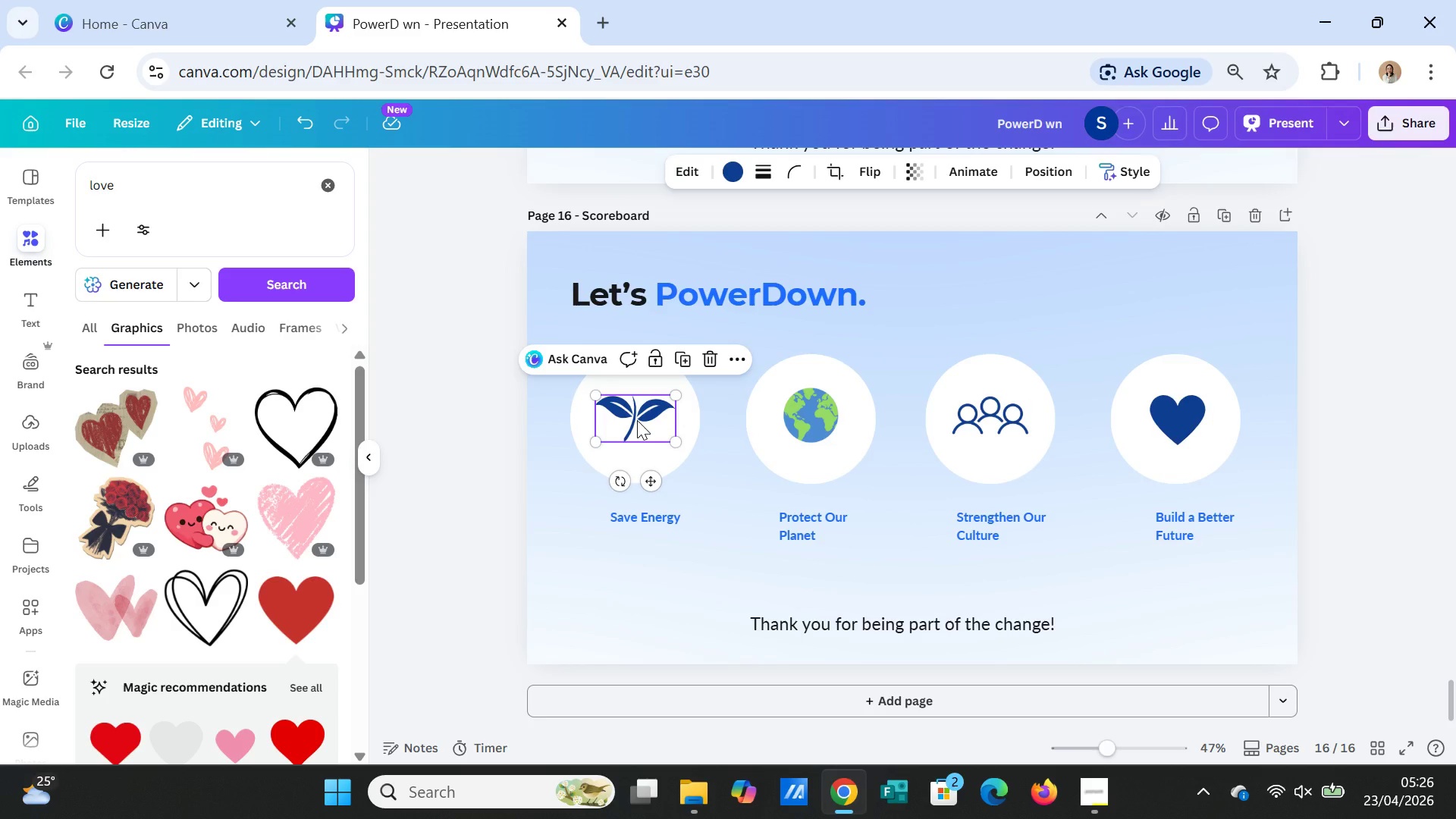 
key(Delete)
 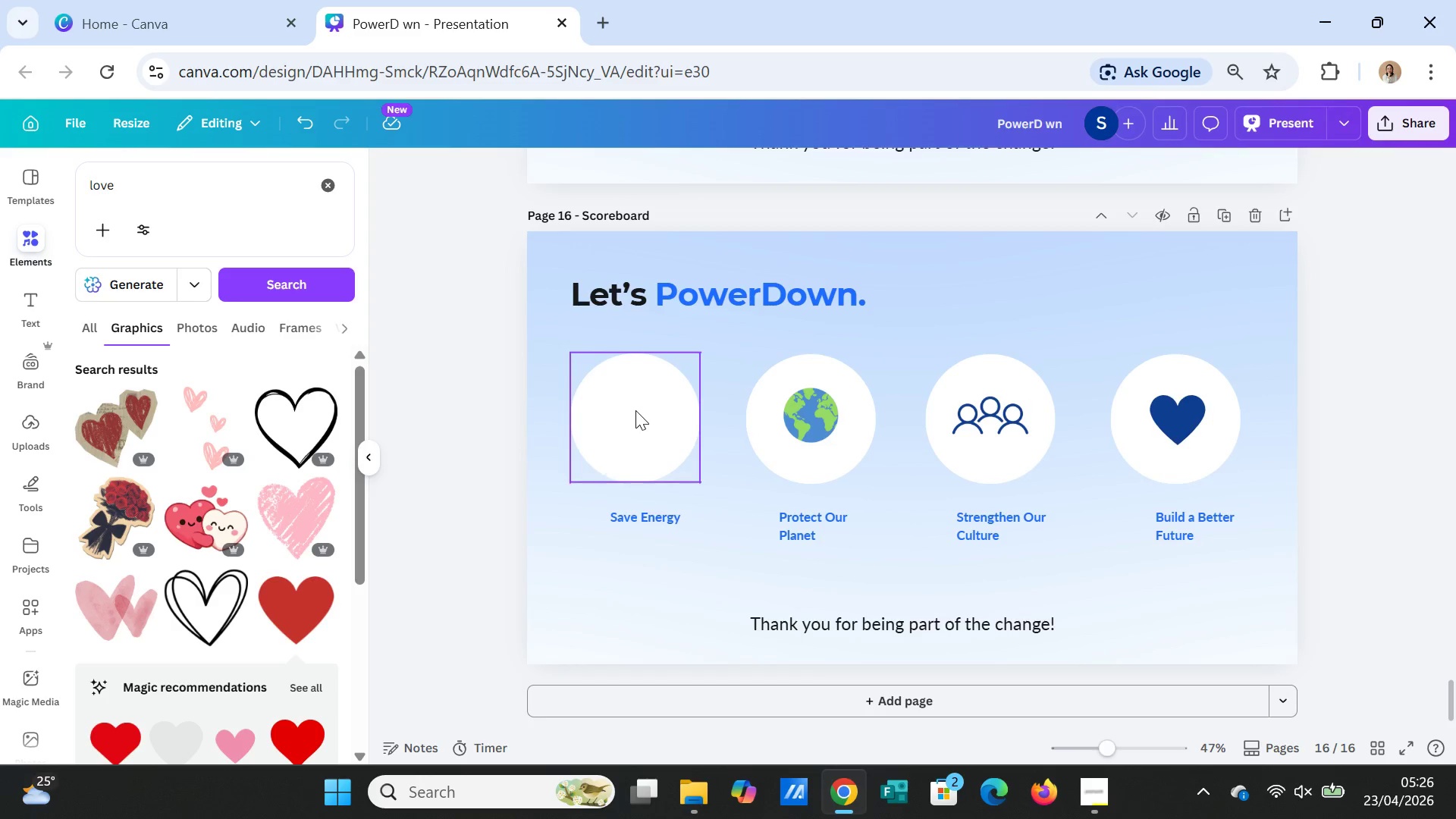 
left_click([635, 410])
 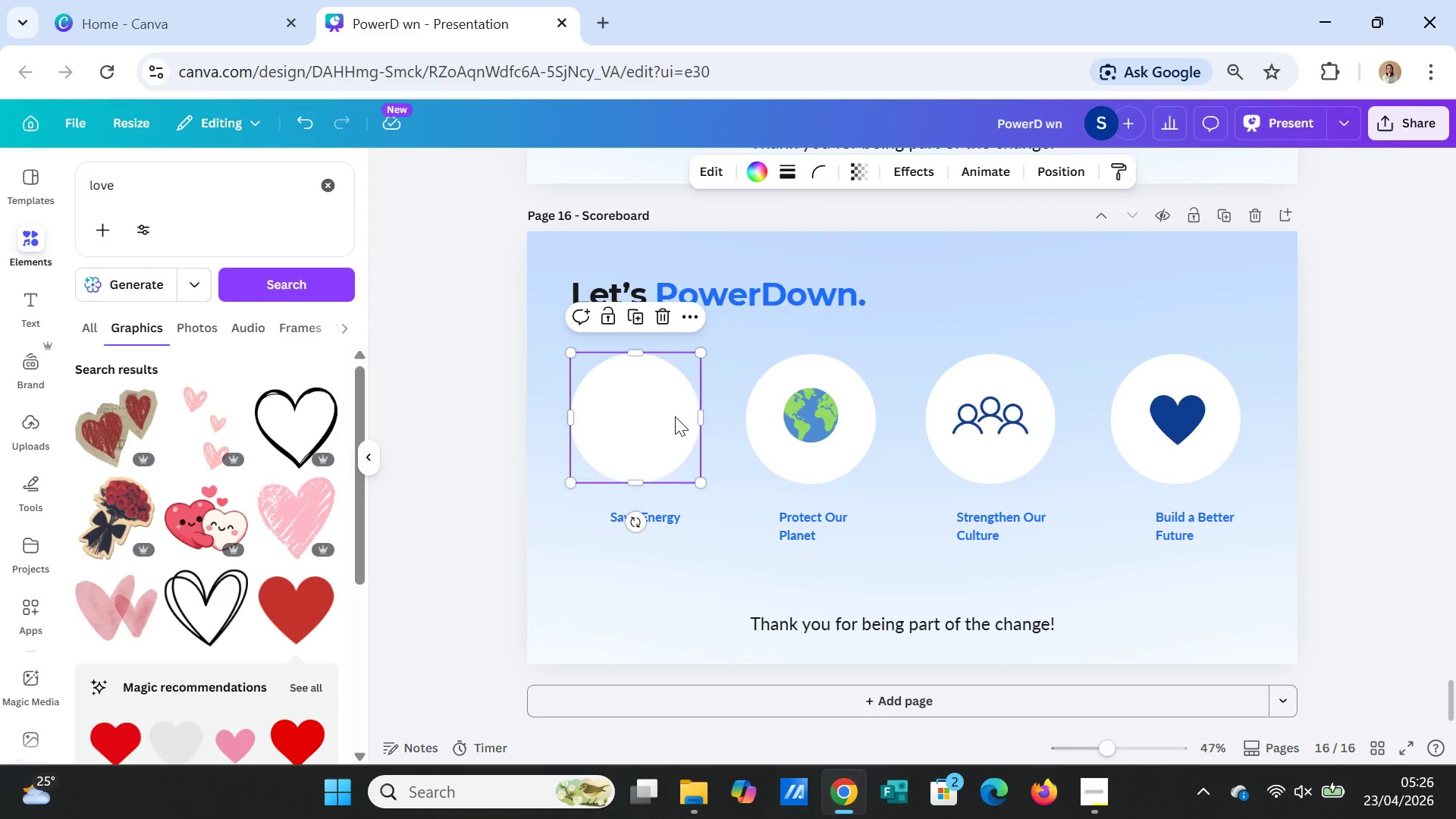 
key(Delete)
 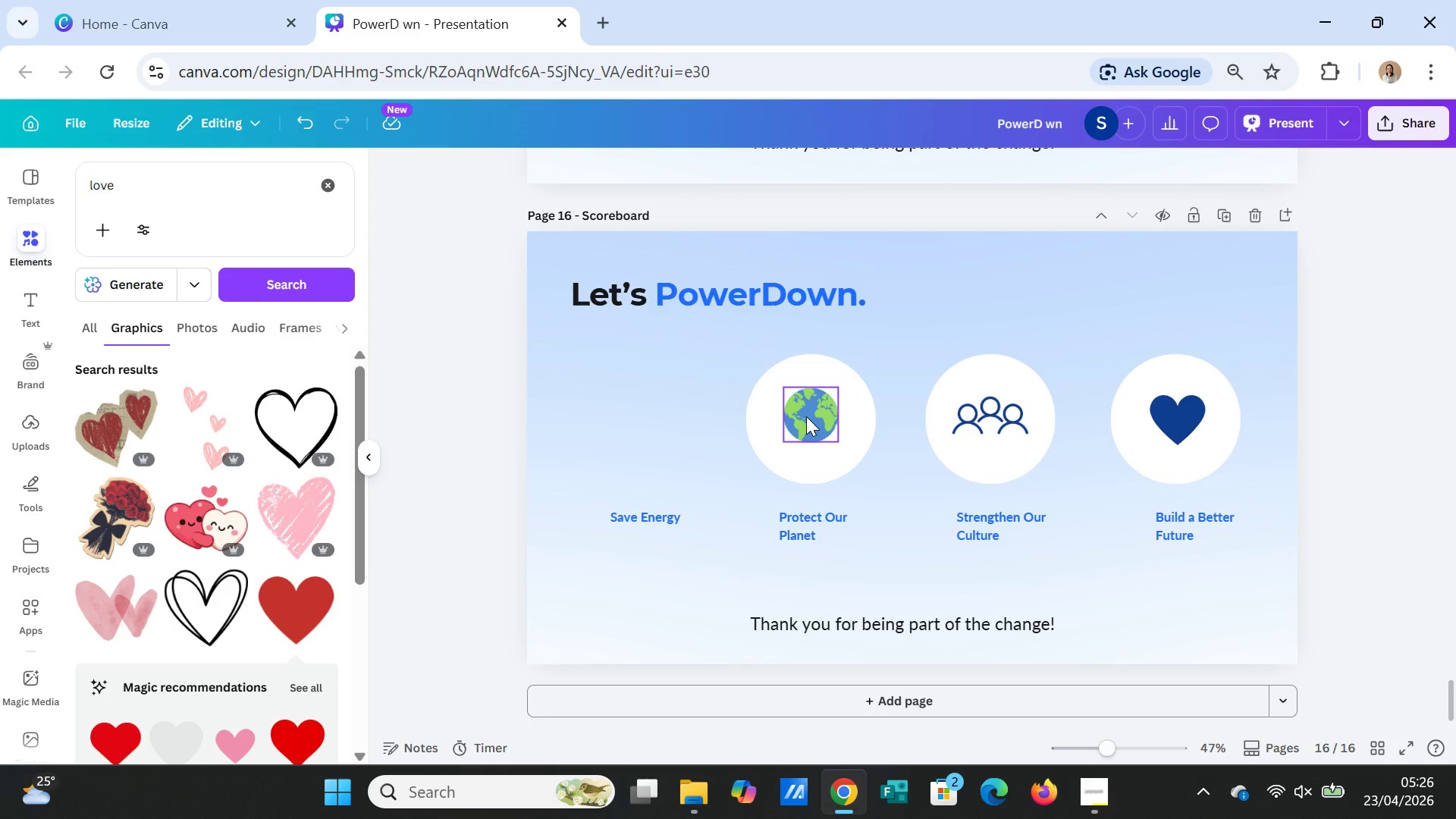 
left_click([806, 416])
 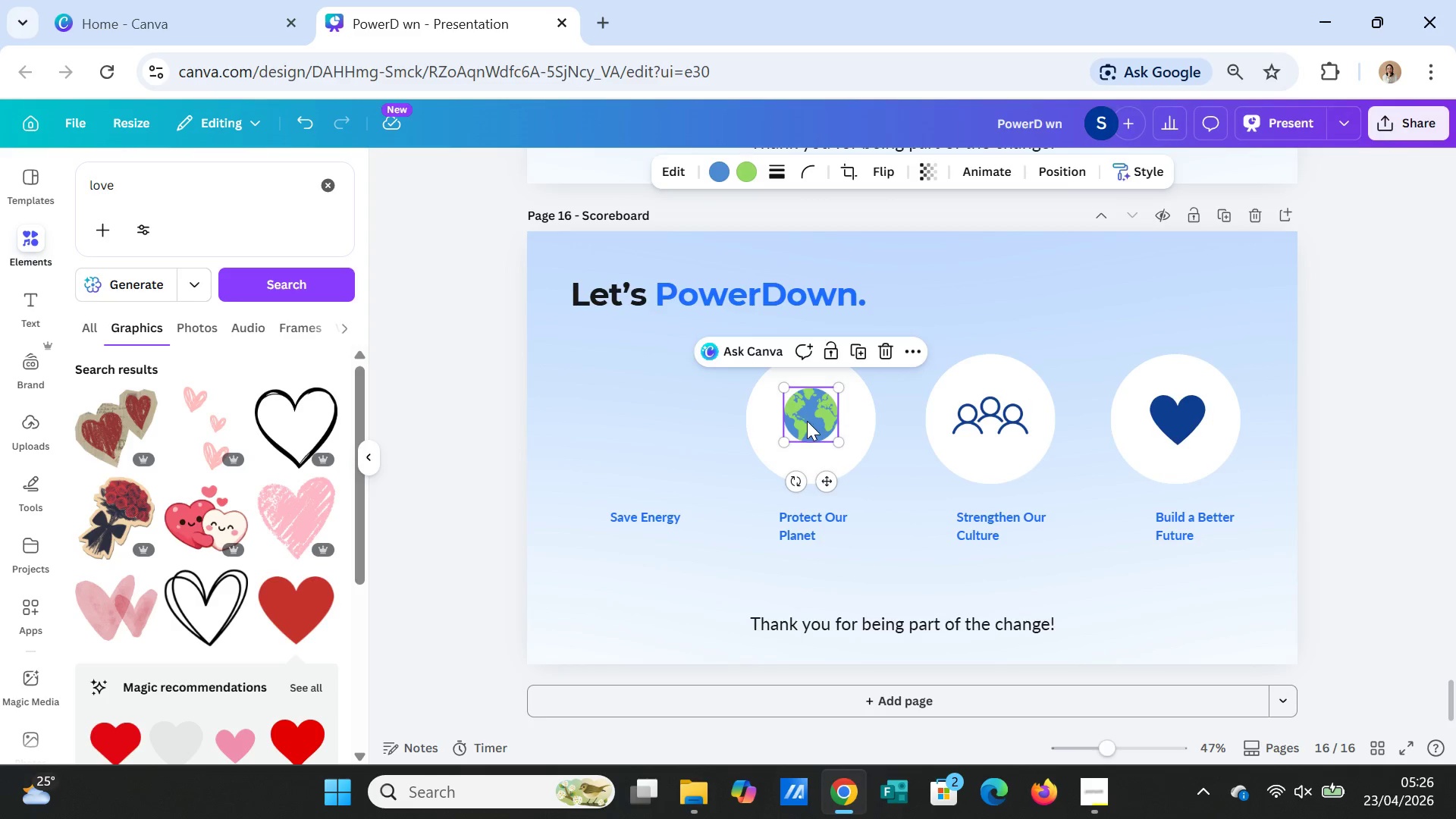 
key(Delete)
 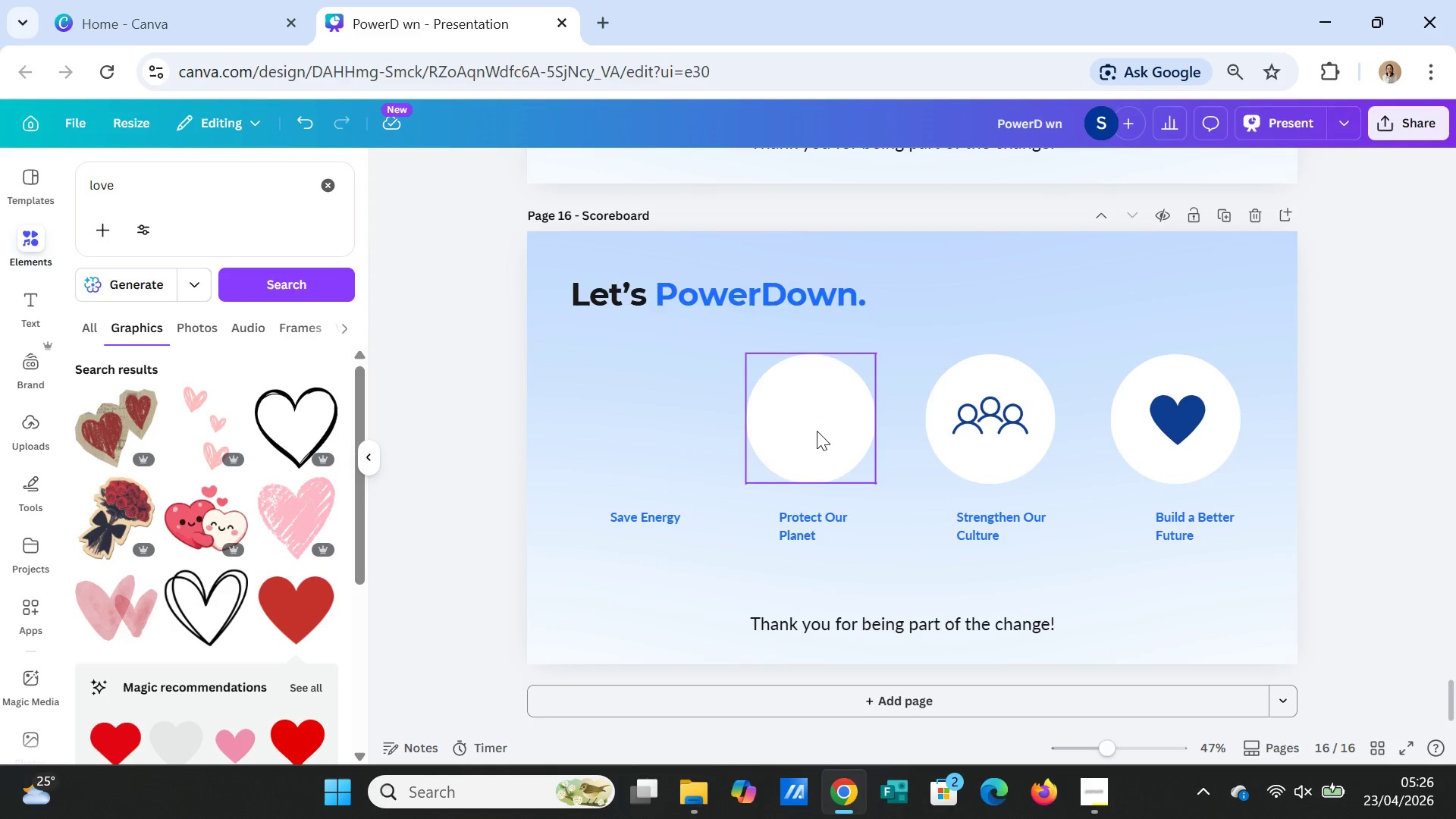 
left_click([817, 431])
 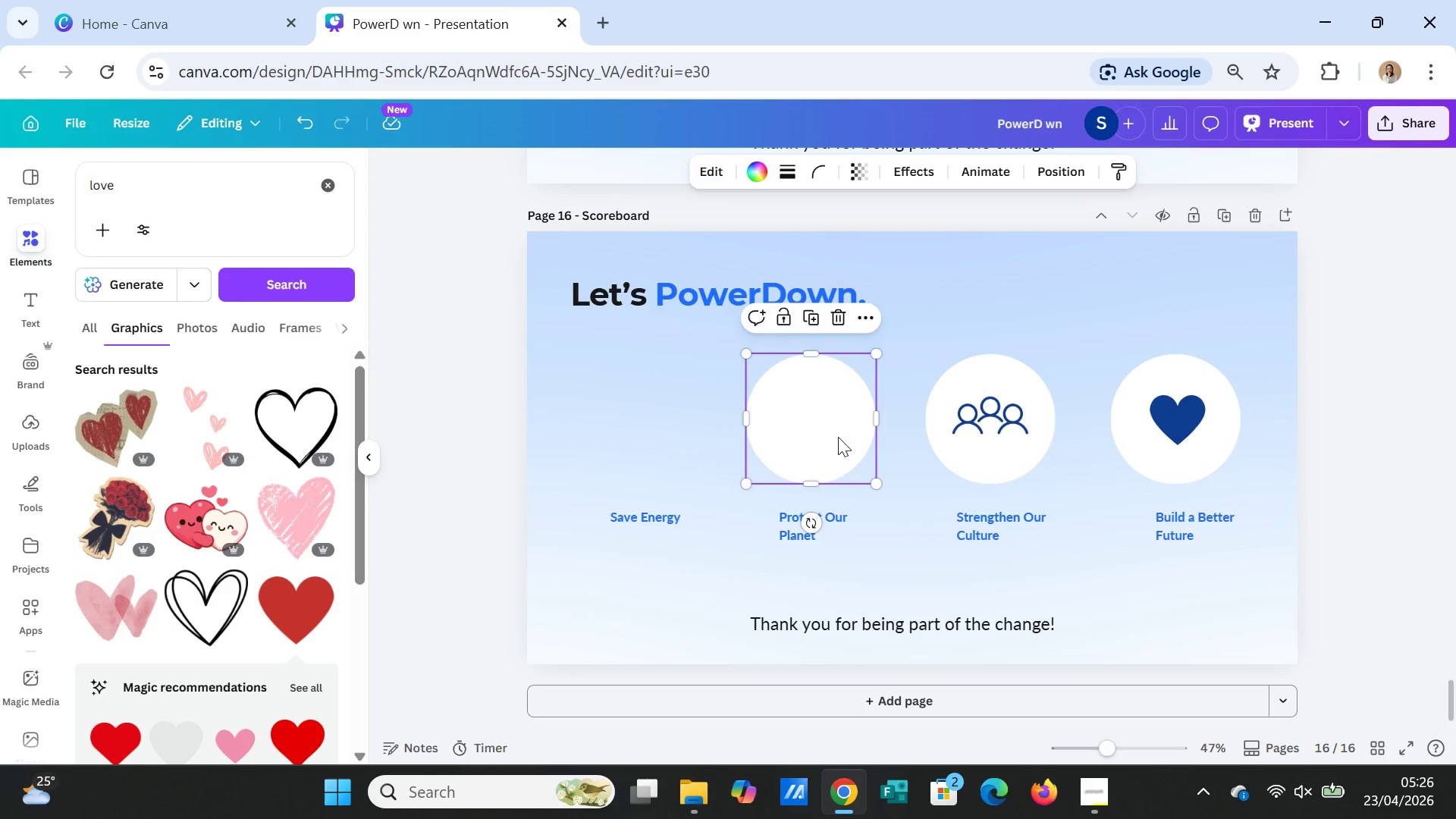 
key(Delete)
 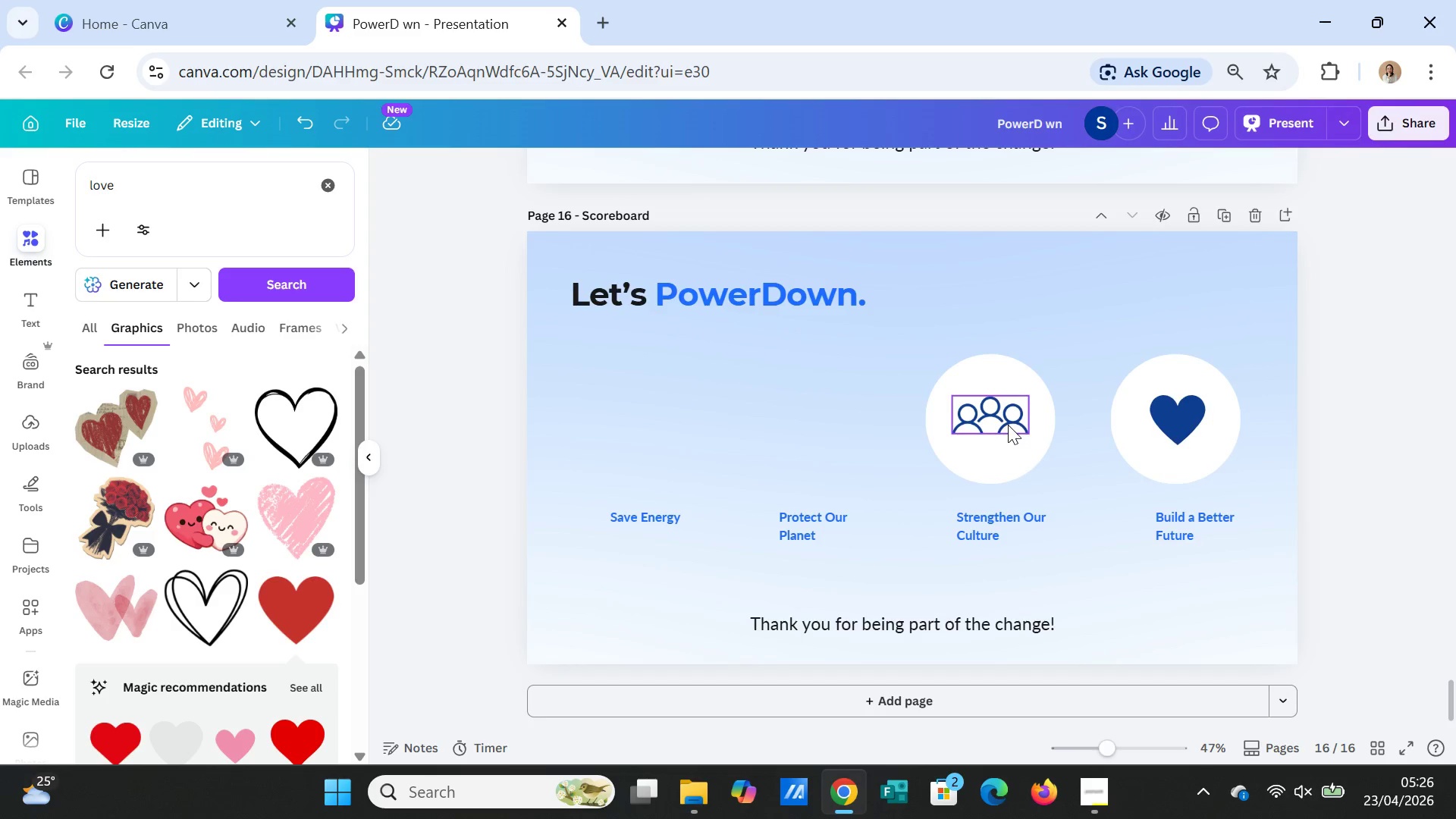 
left_click([1008, 425])
 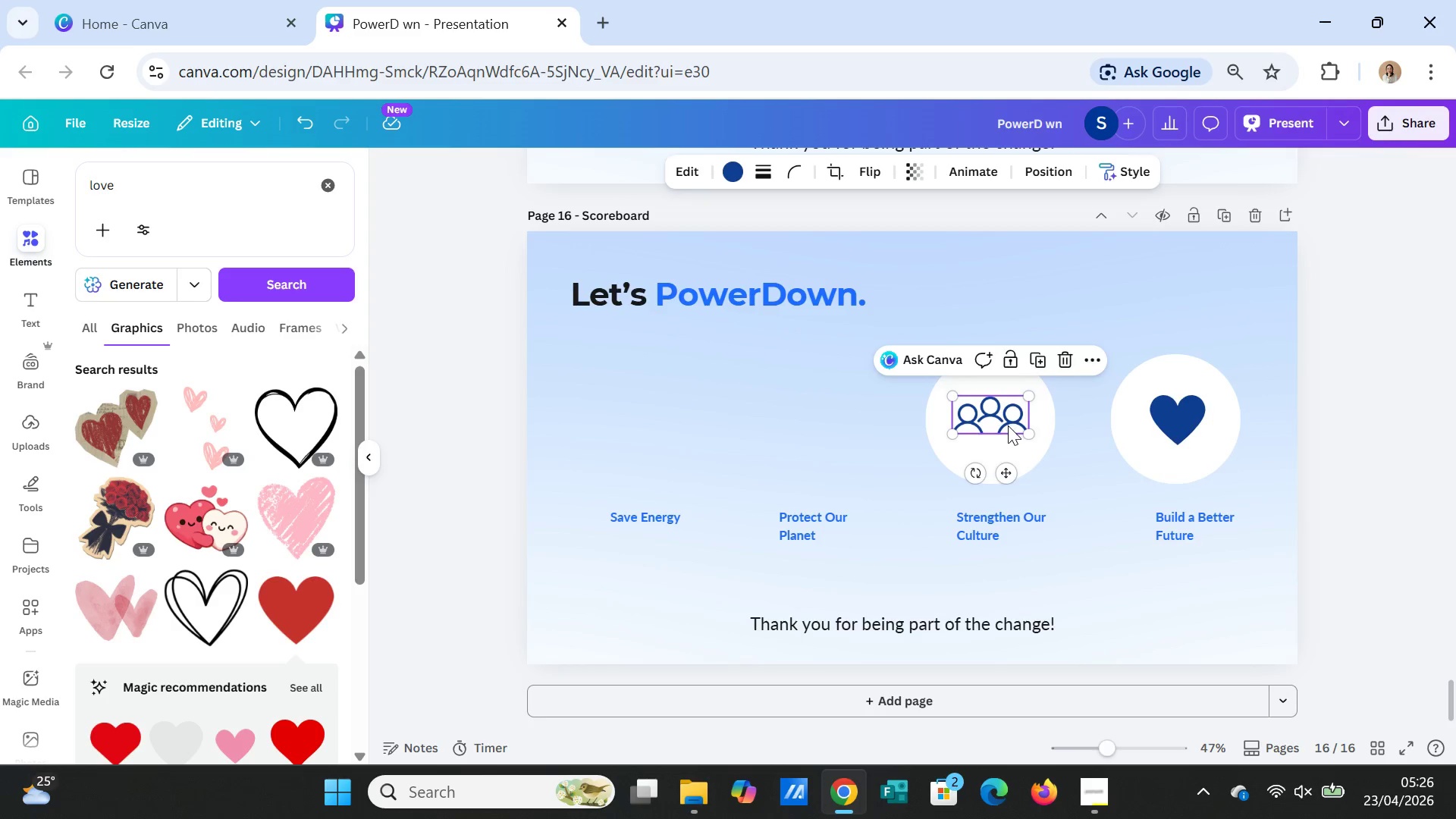 
key(Delete)
 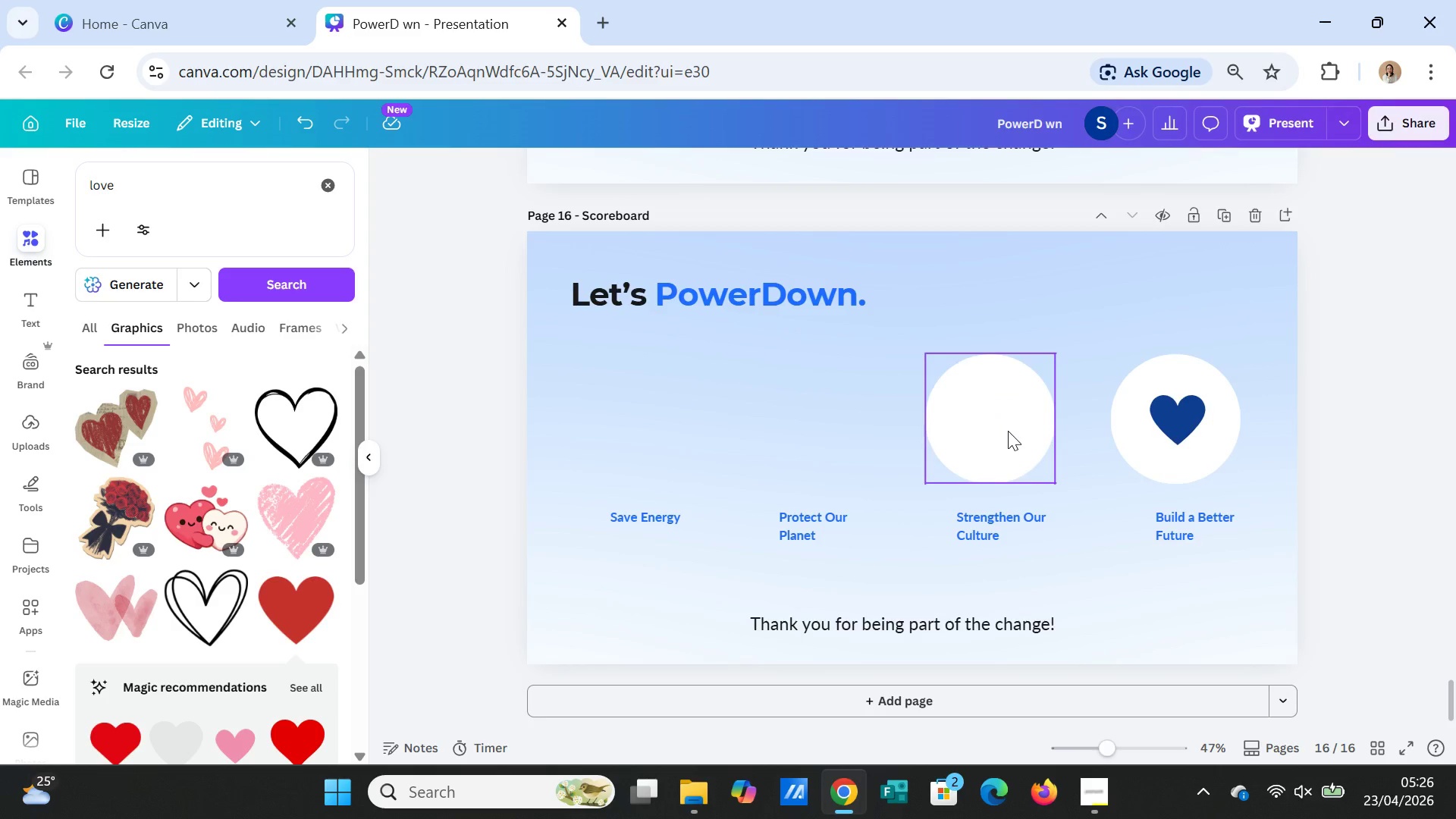 
left_click([1008, 431])
 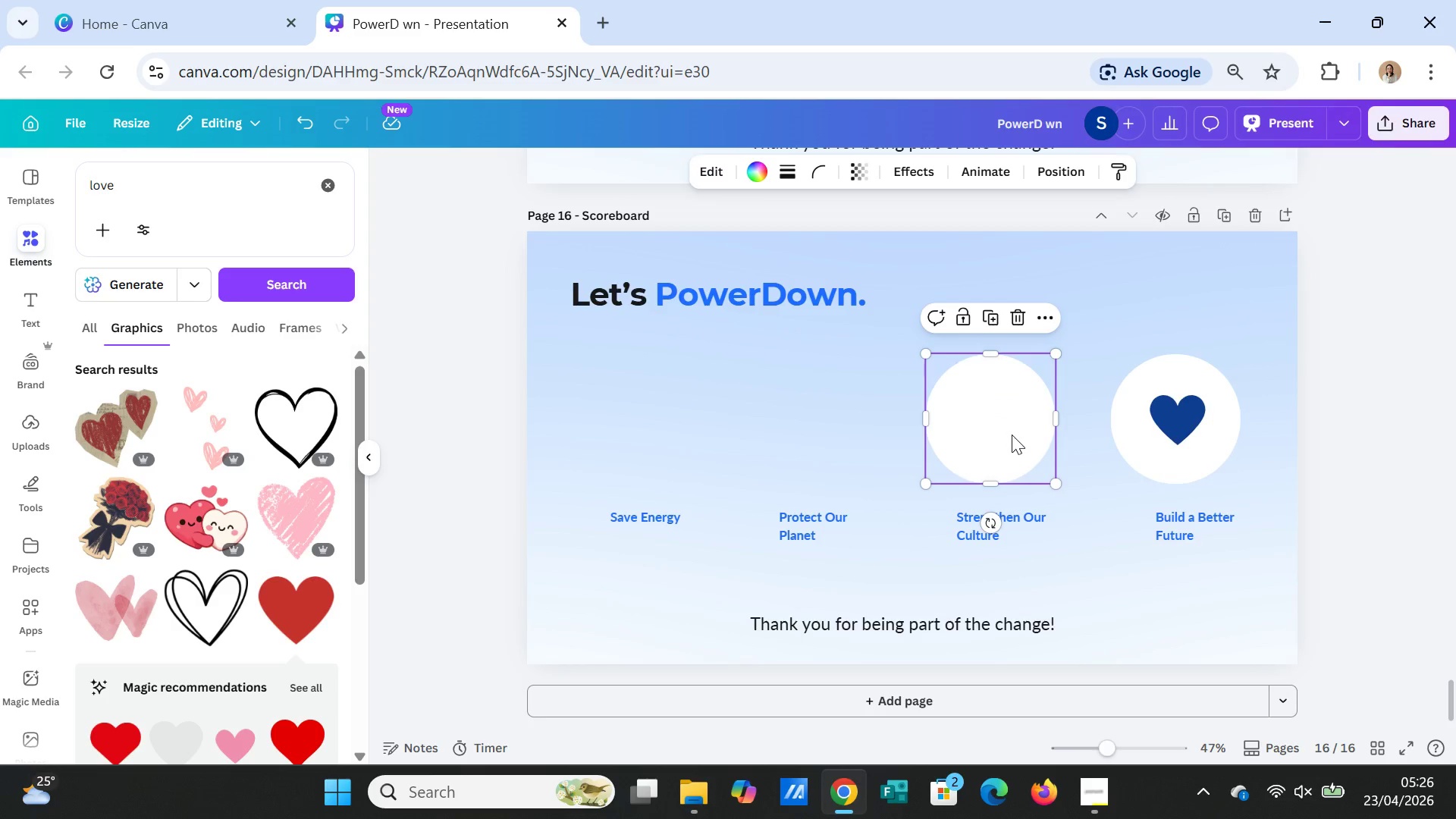 
key(Delete)
 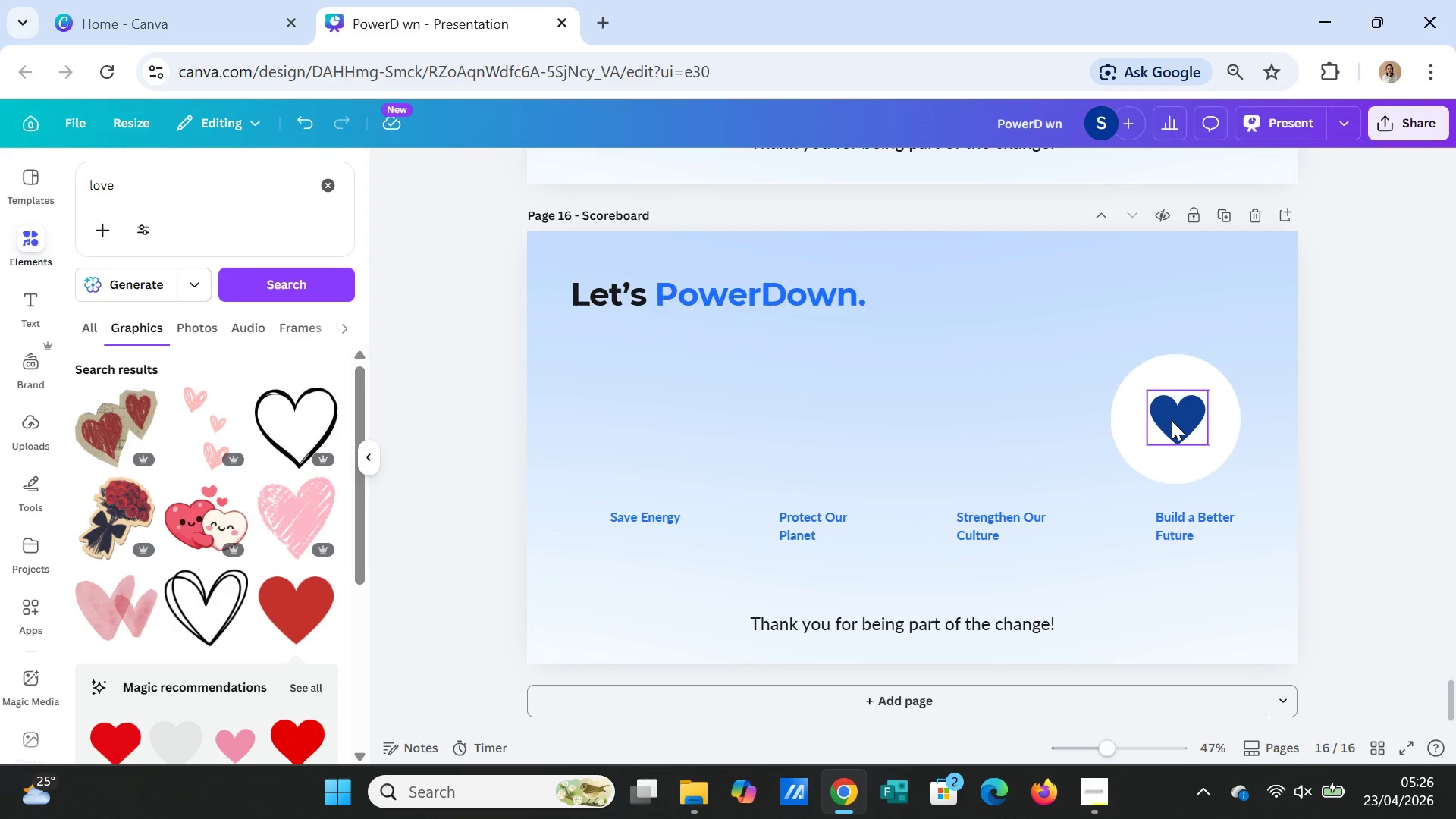 
left_click([1174, 418])
 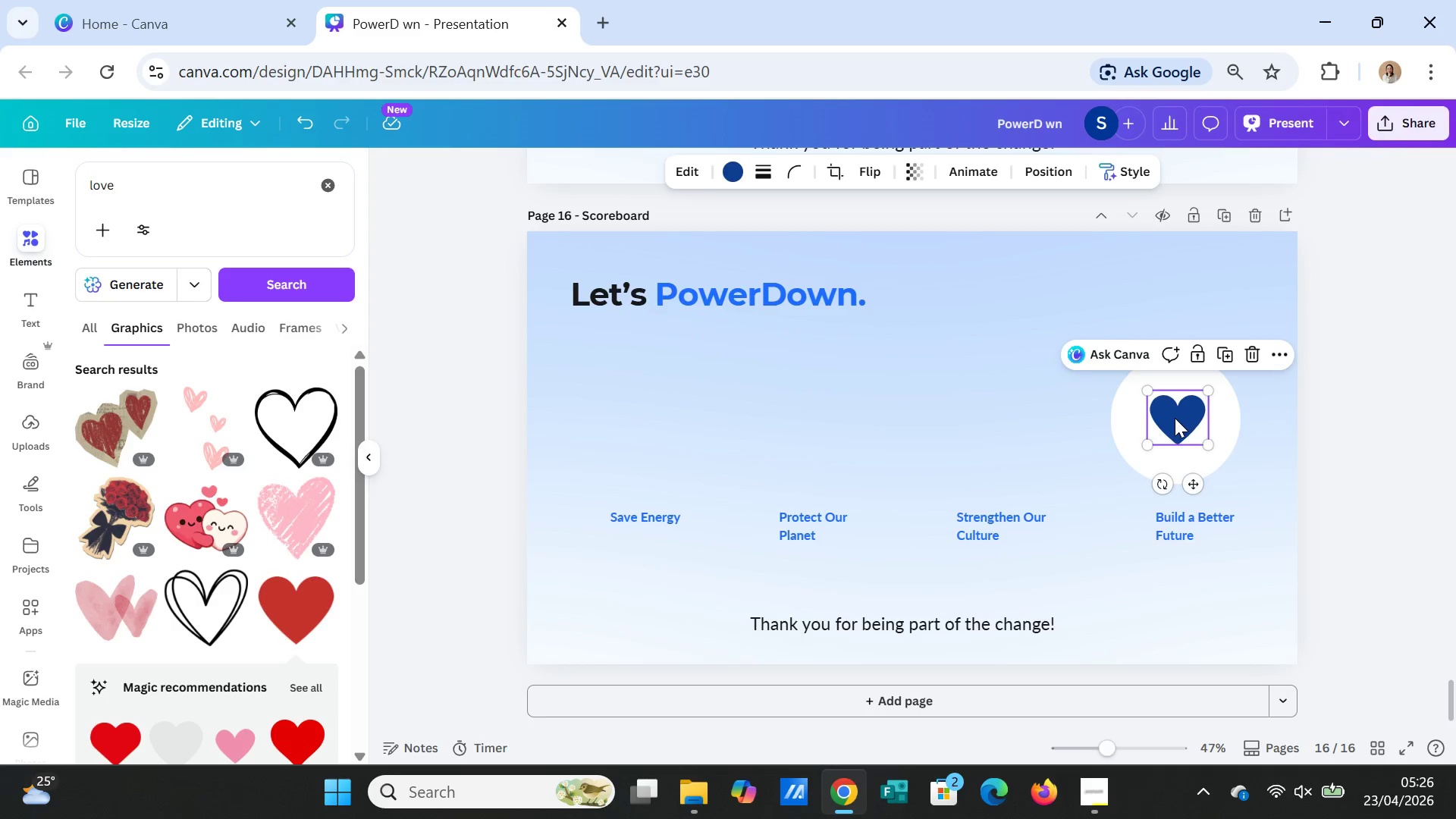 
key(Delete)
 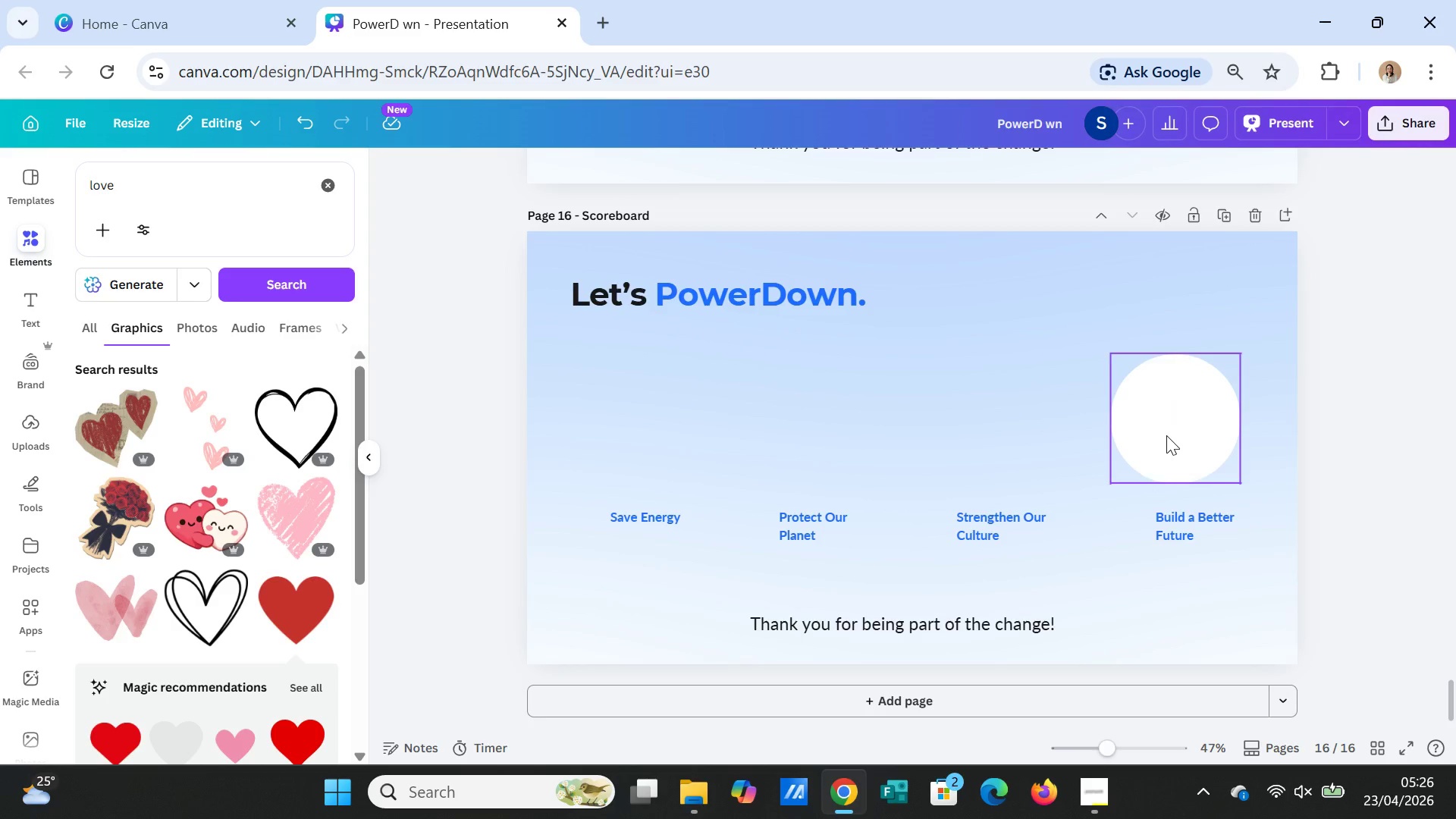 
left_click([1166, 435])
 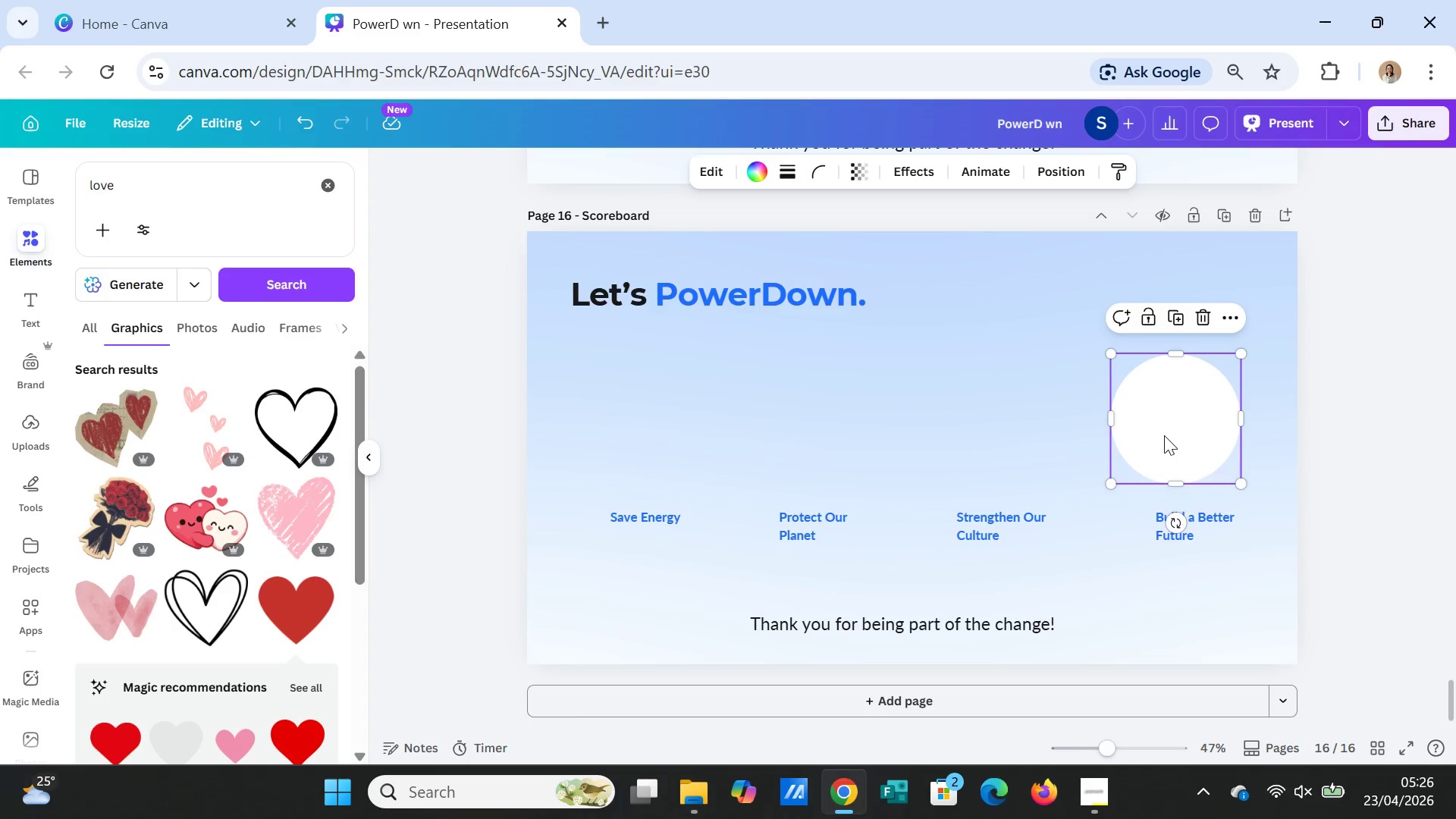 
key(Delete)
 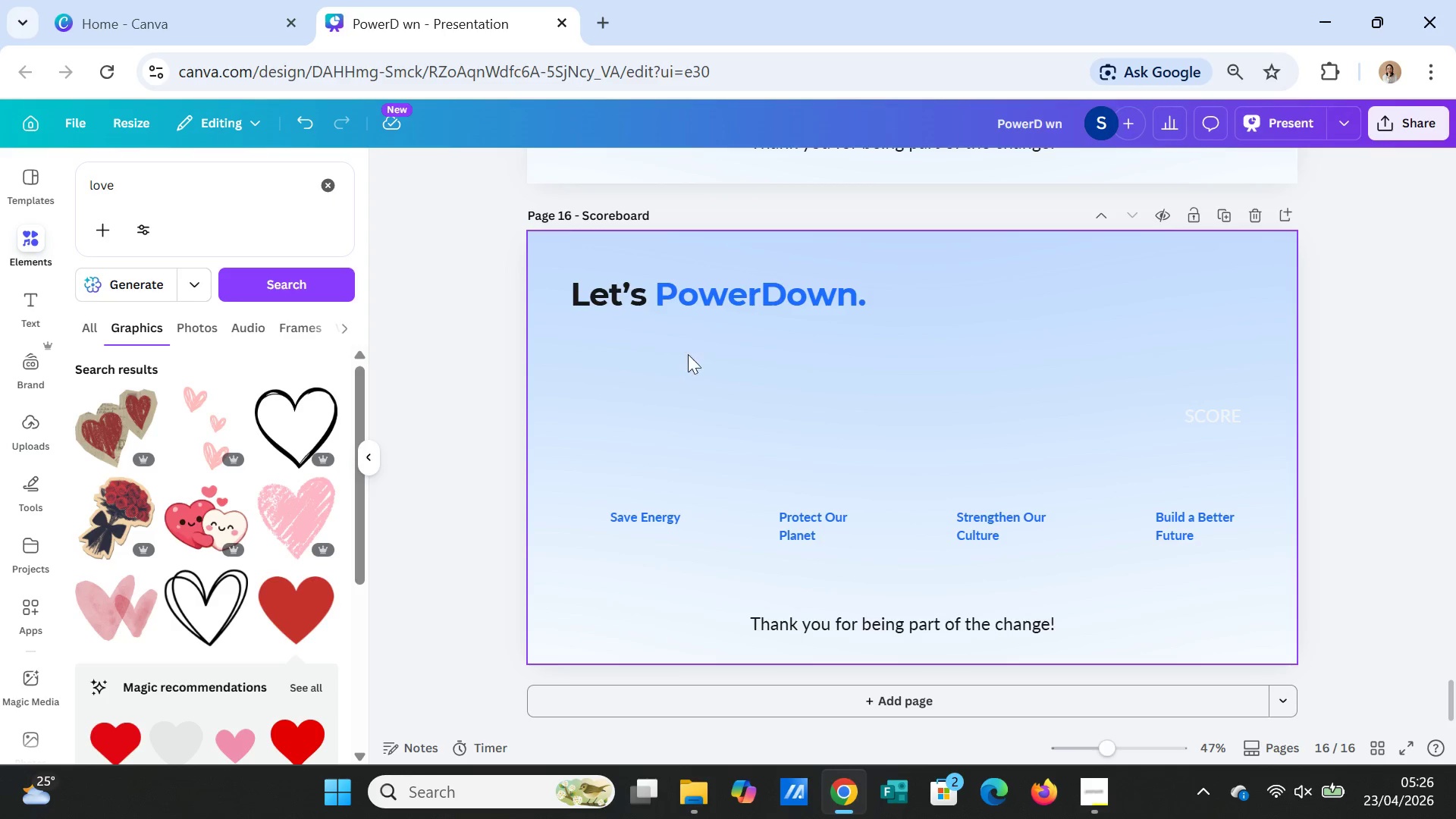 
left_click([645, 303])
 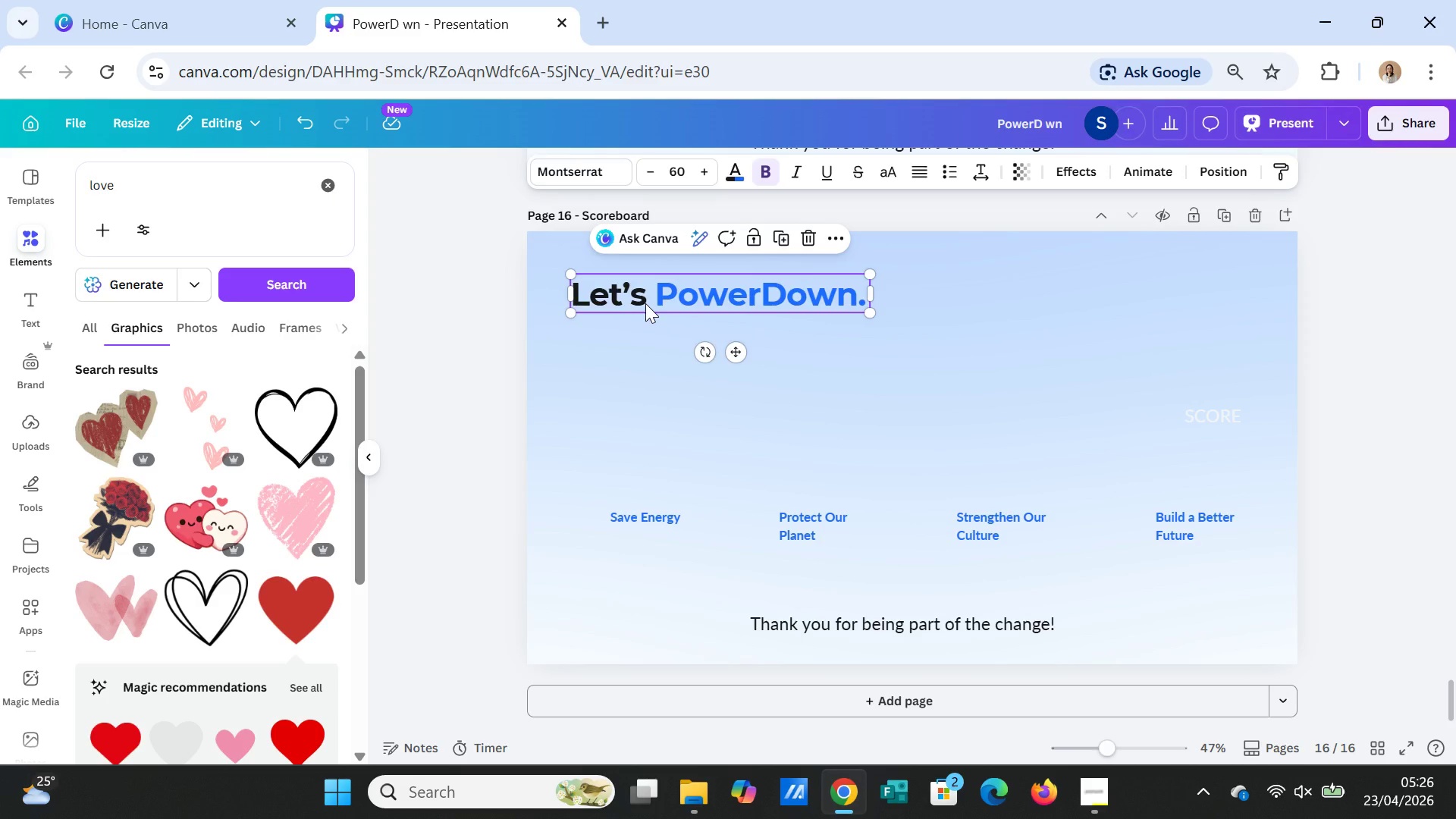 
key(Control+C)
 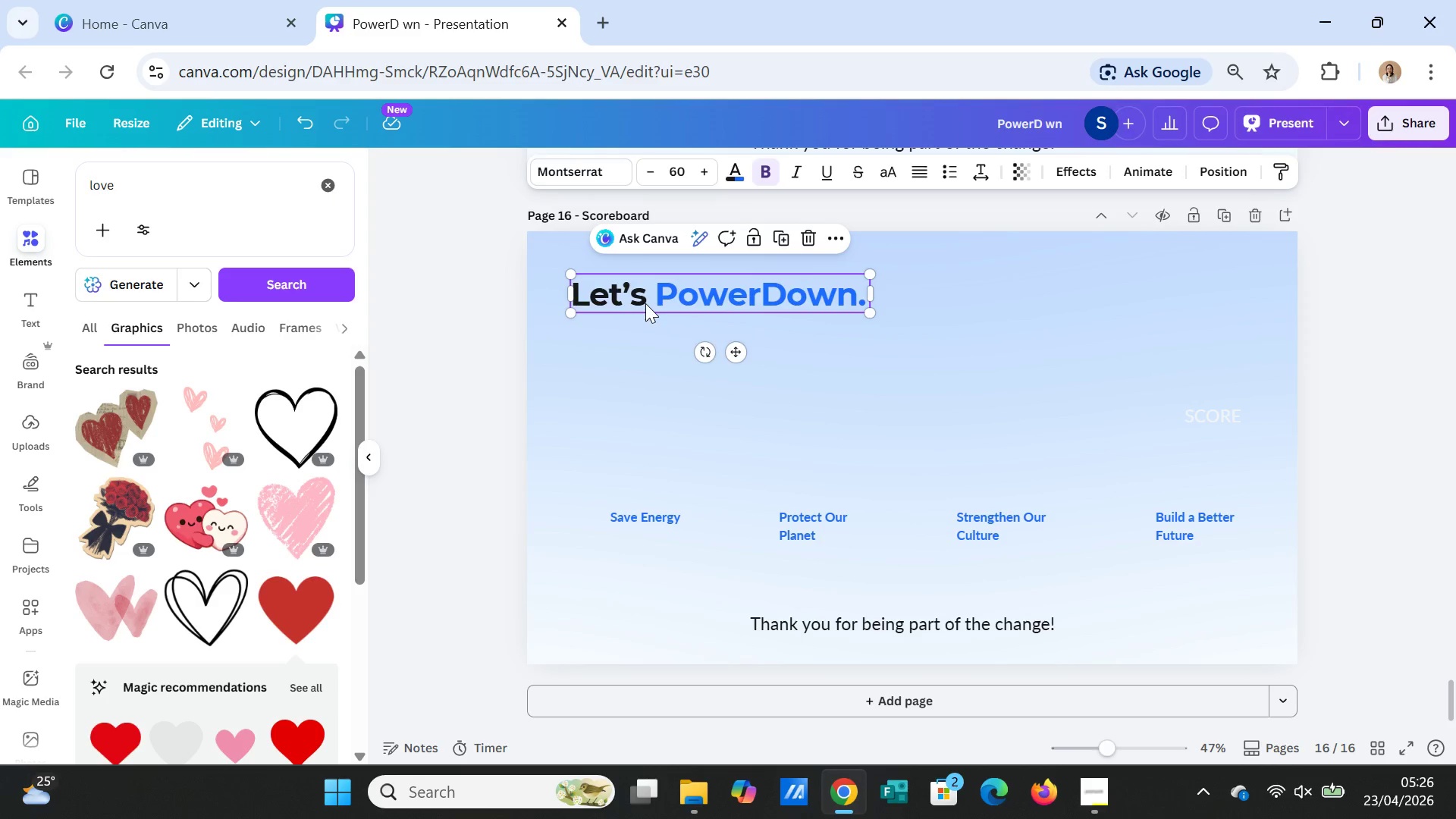 
key(Control+V)
 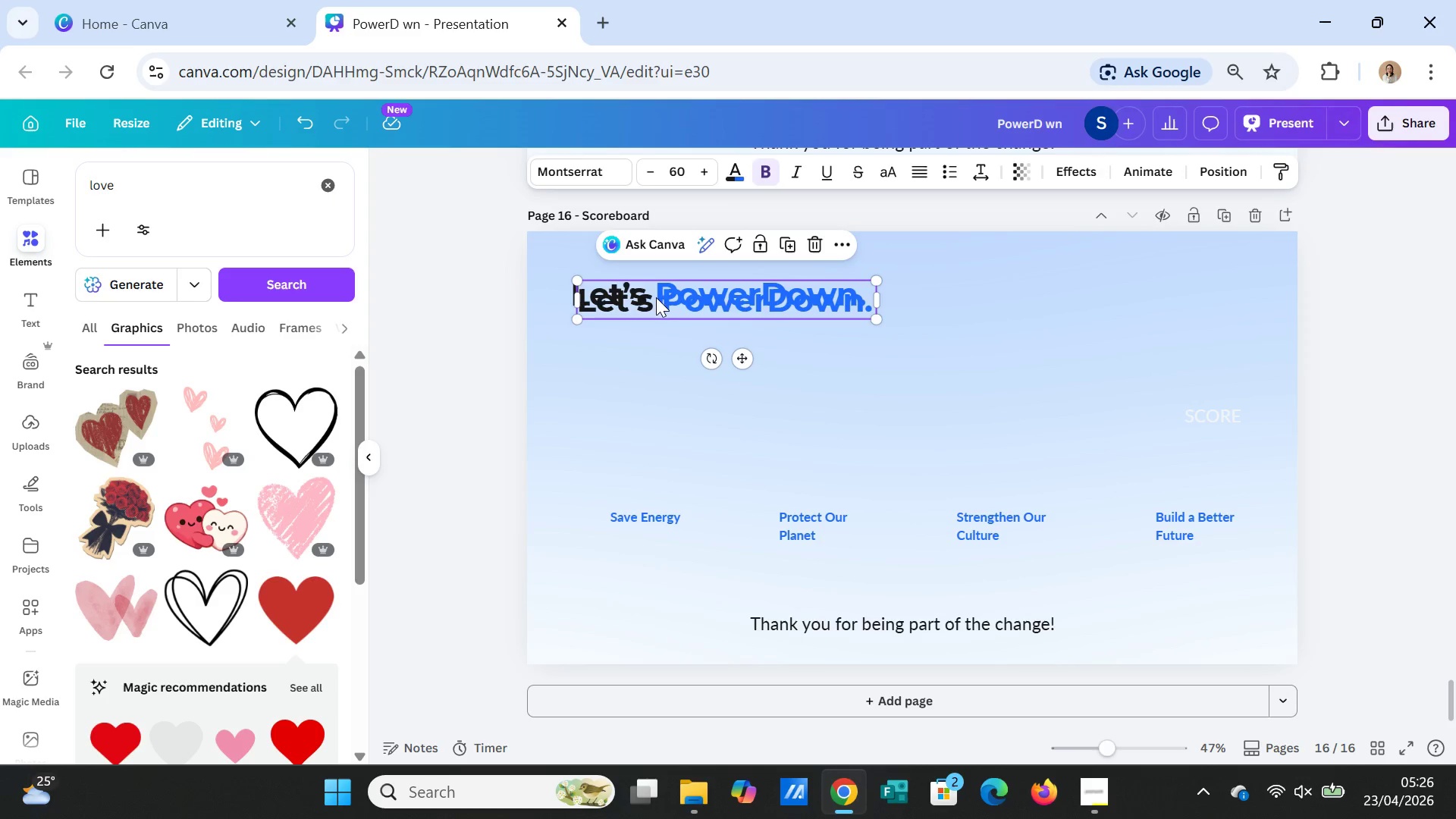 
left_click_drag(start_coordinate=[656, 297], to_coordinate=[649, 337])
 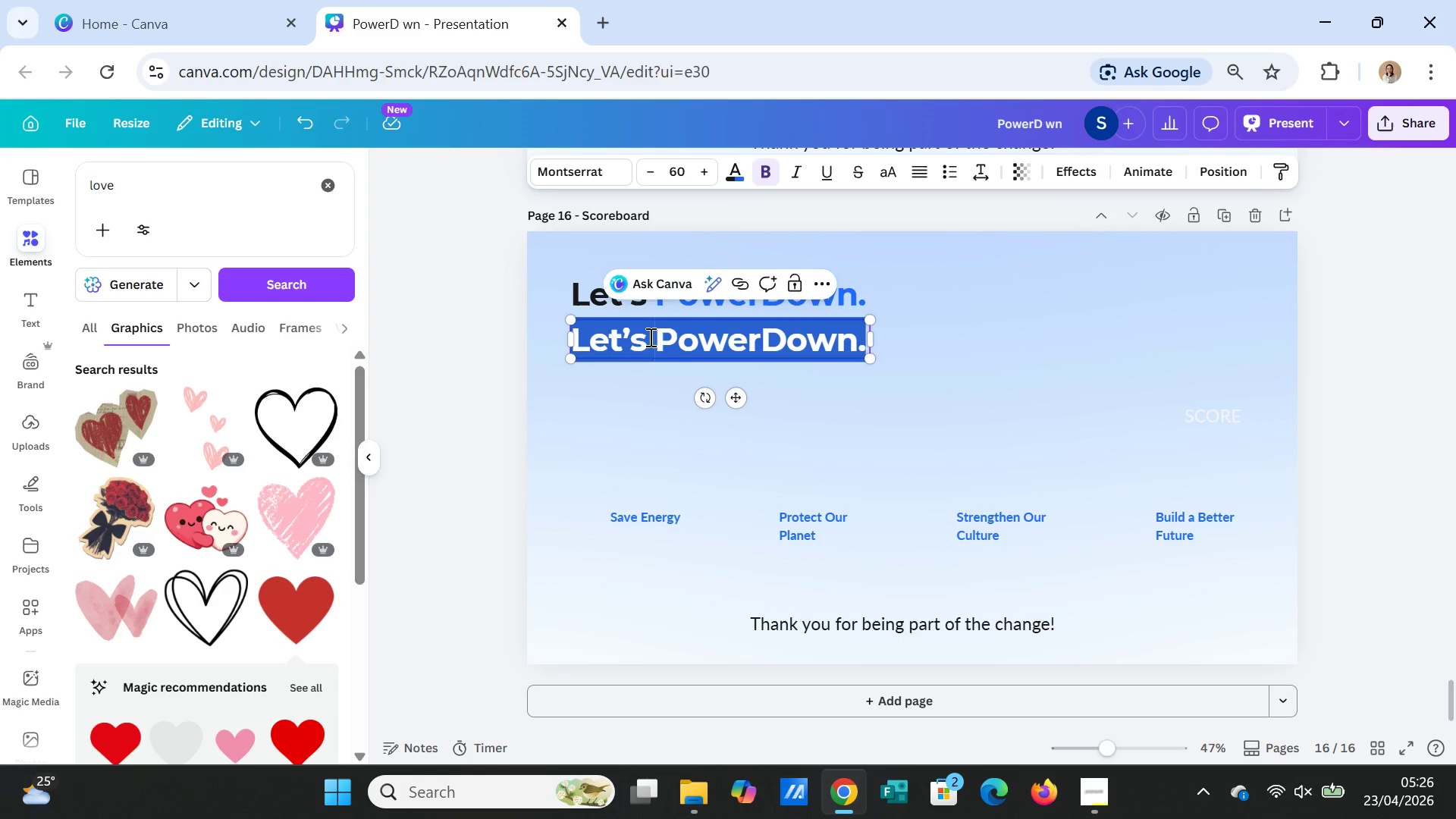 
double_click([649, 337])
 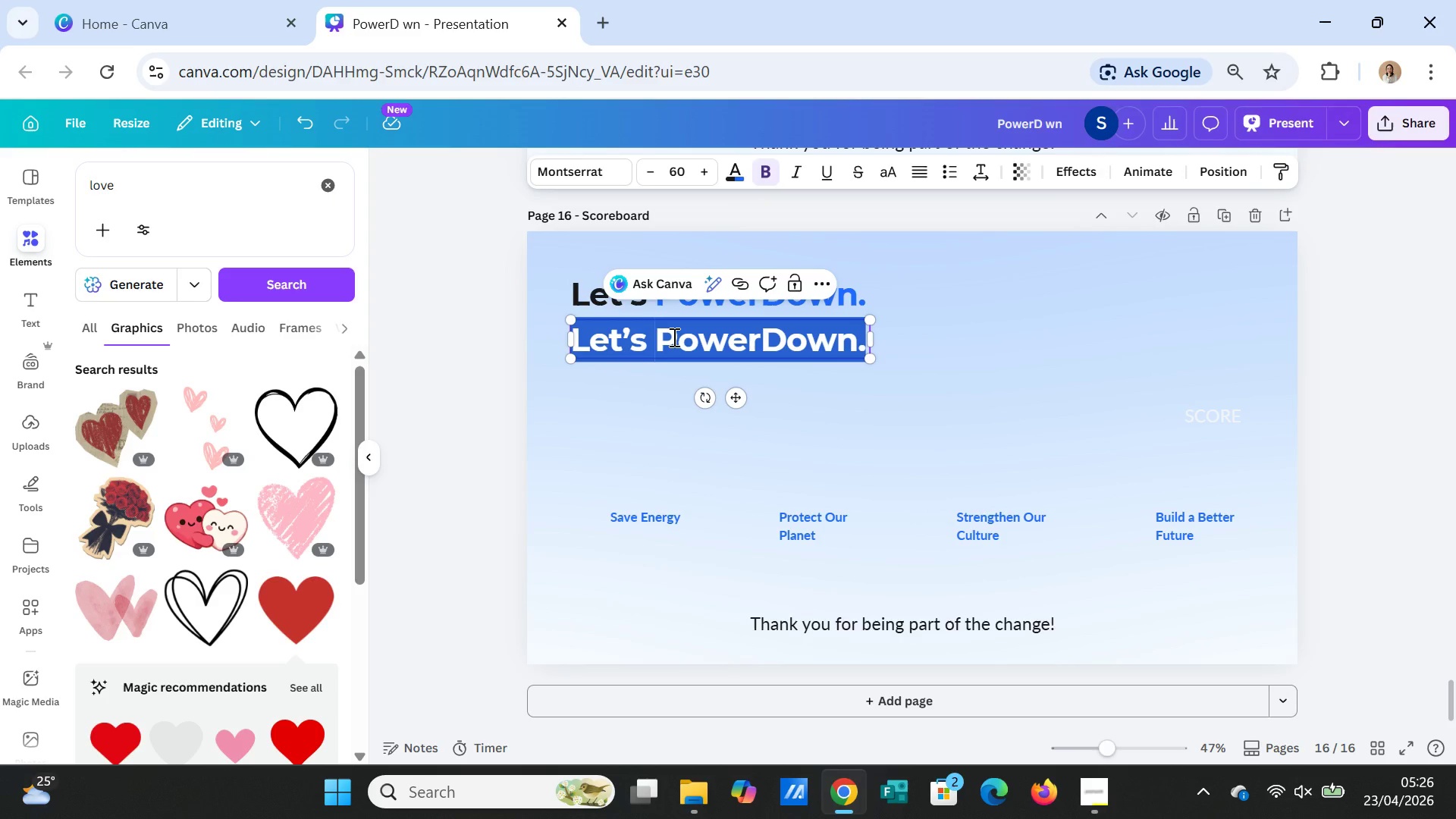 
type(Together)
 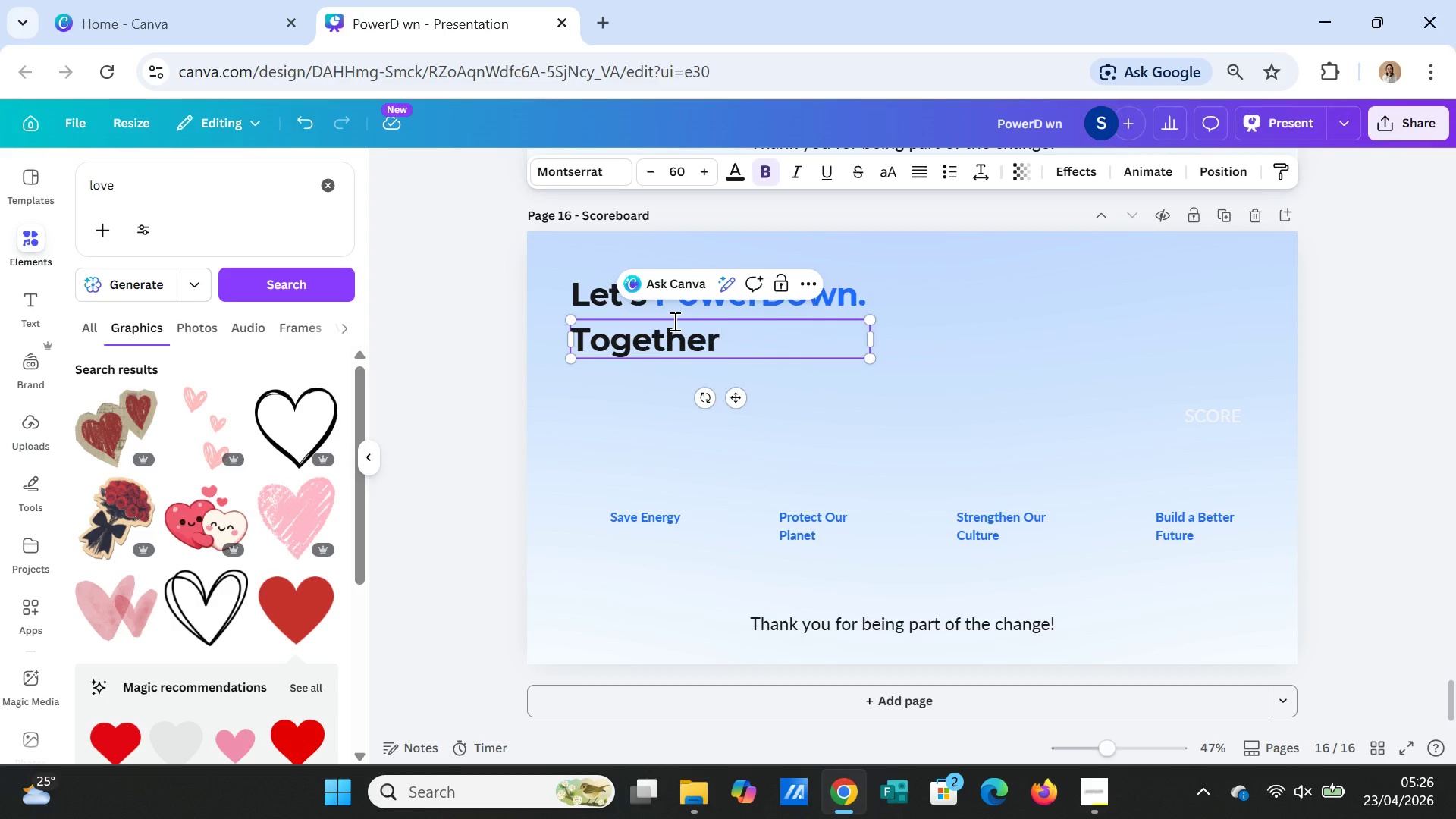 
key(Period)
 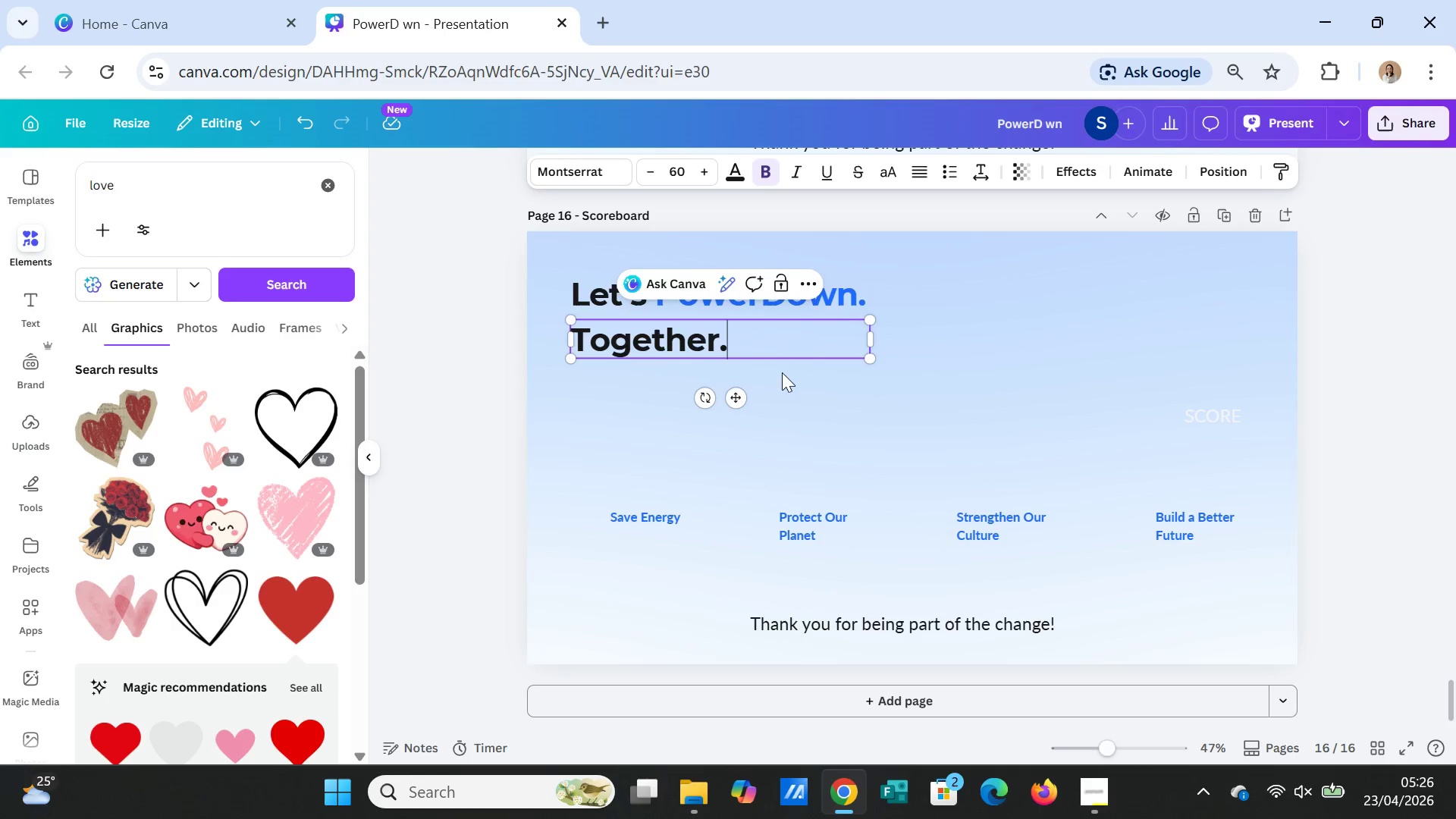 
left_click([852, 381])
 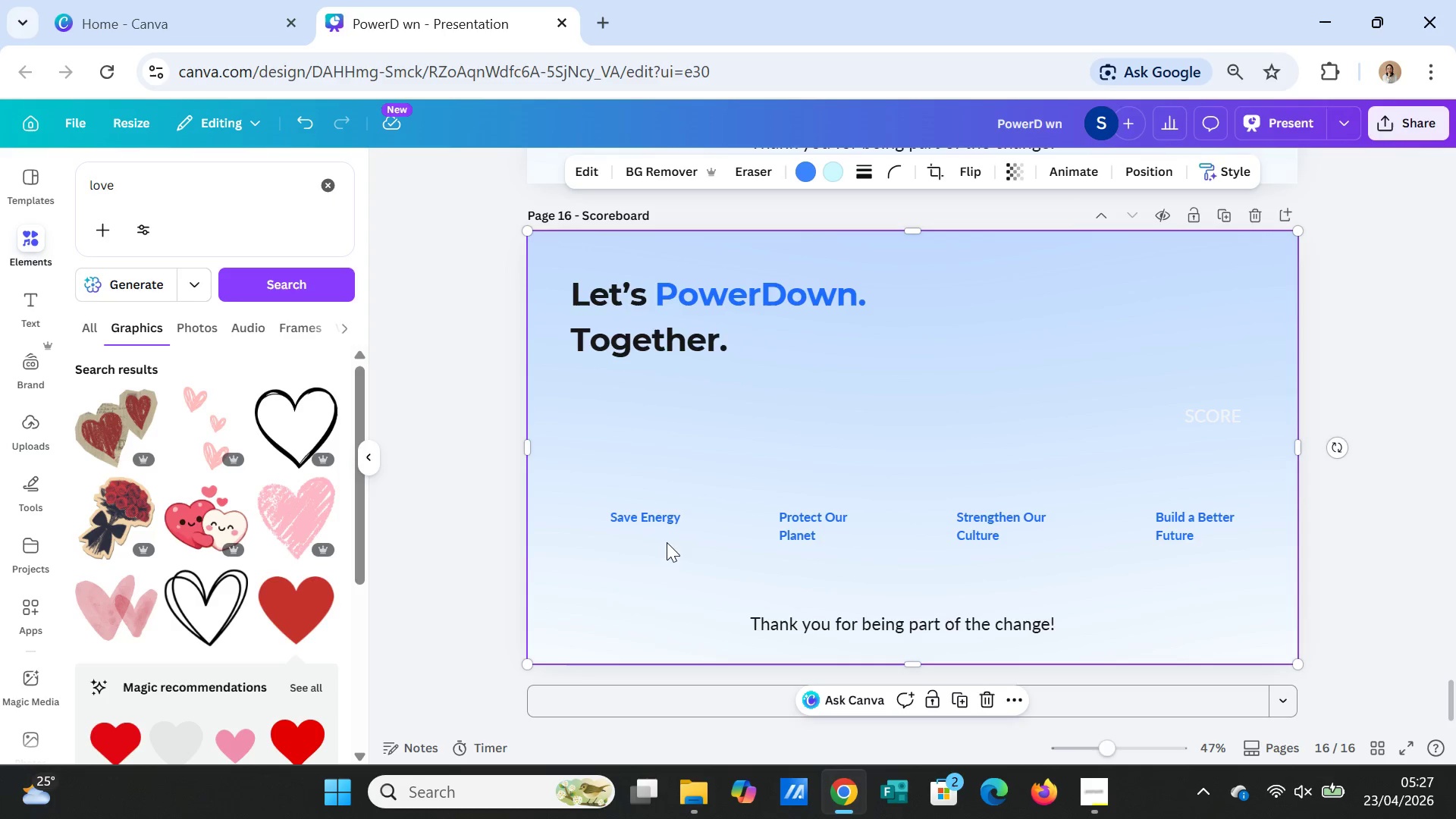 
left_click([661, 517])
 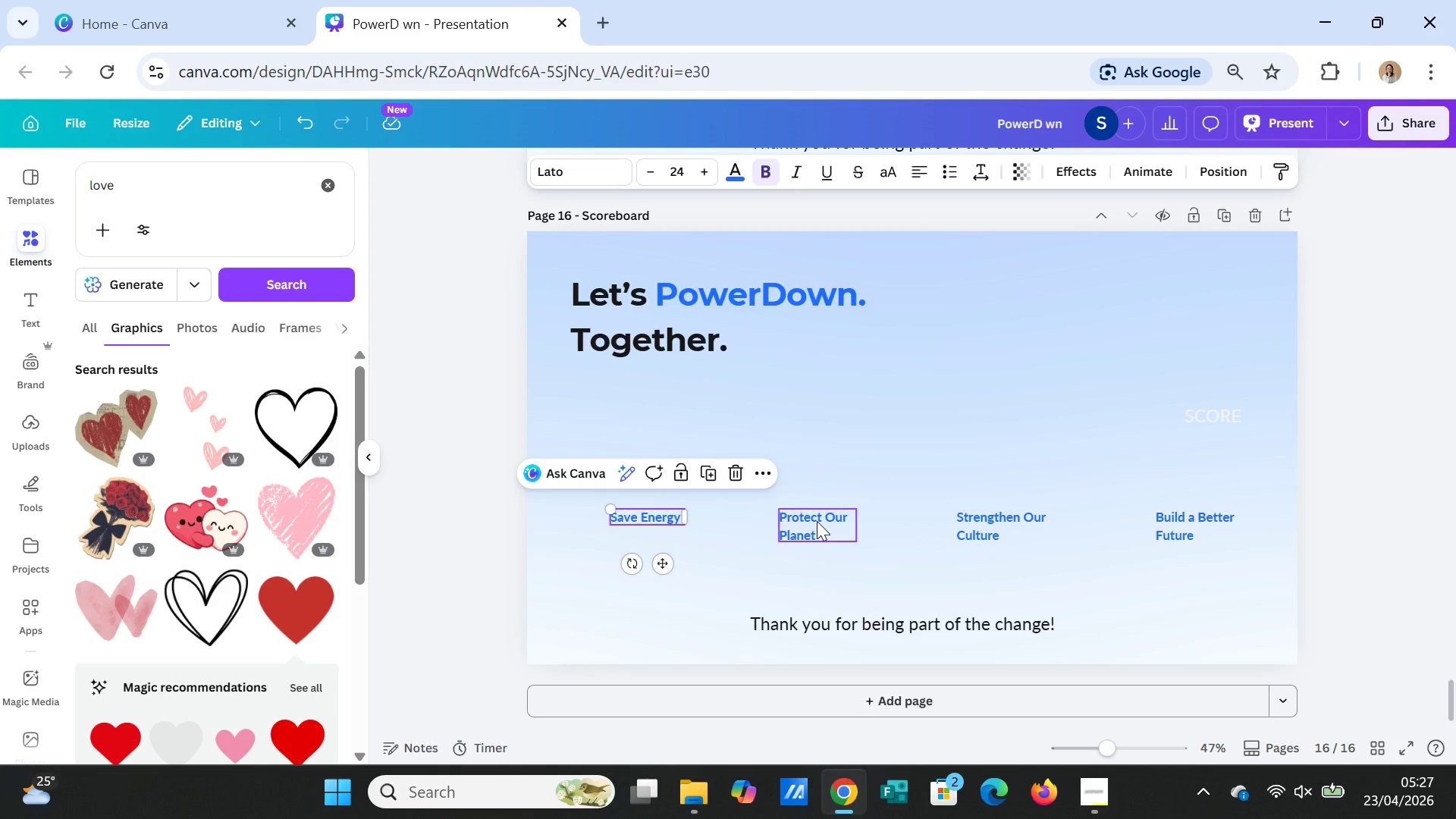 
key(Delete)
 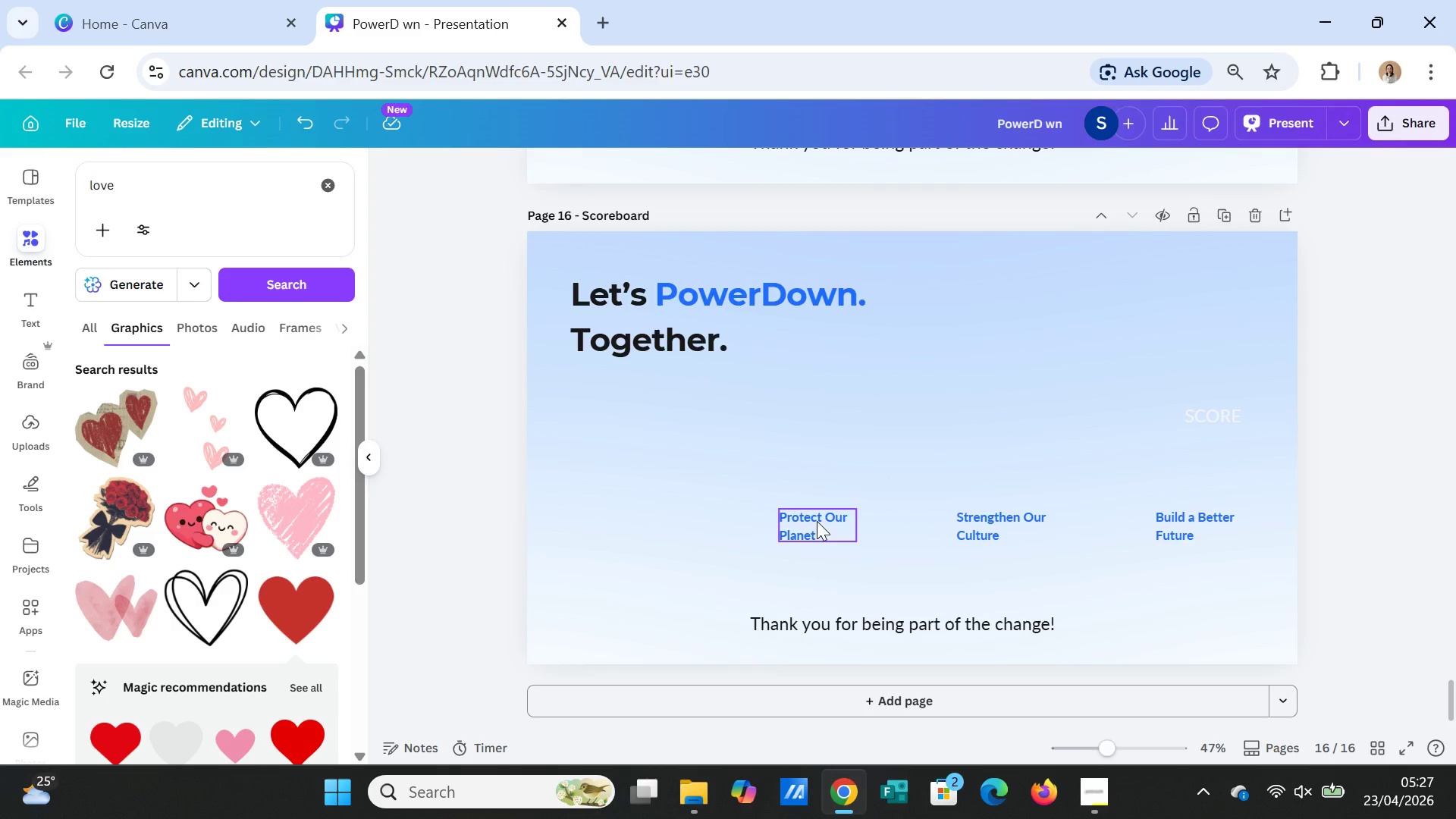 
left_click([817, 521])
 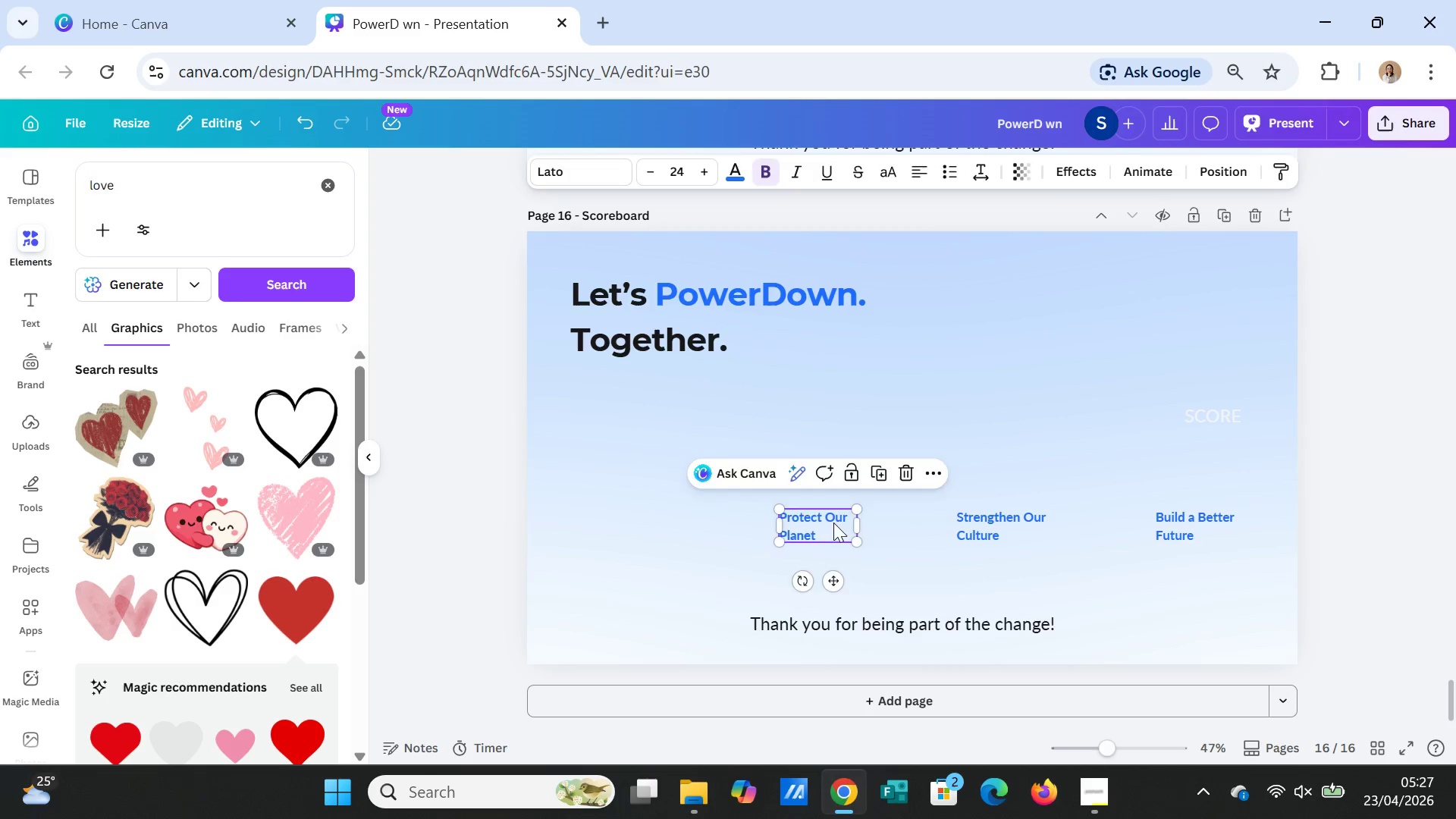 
key(Delete)
 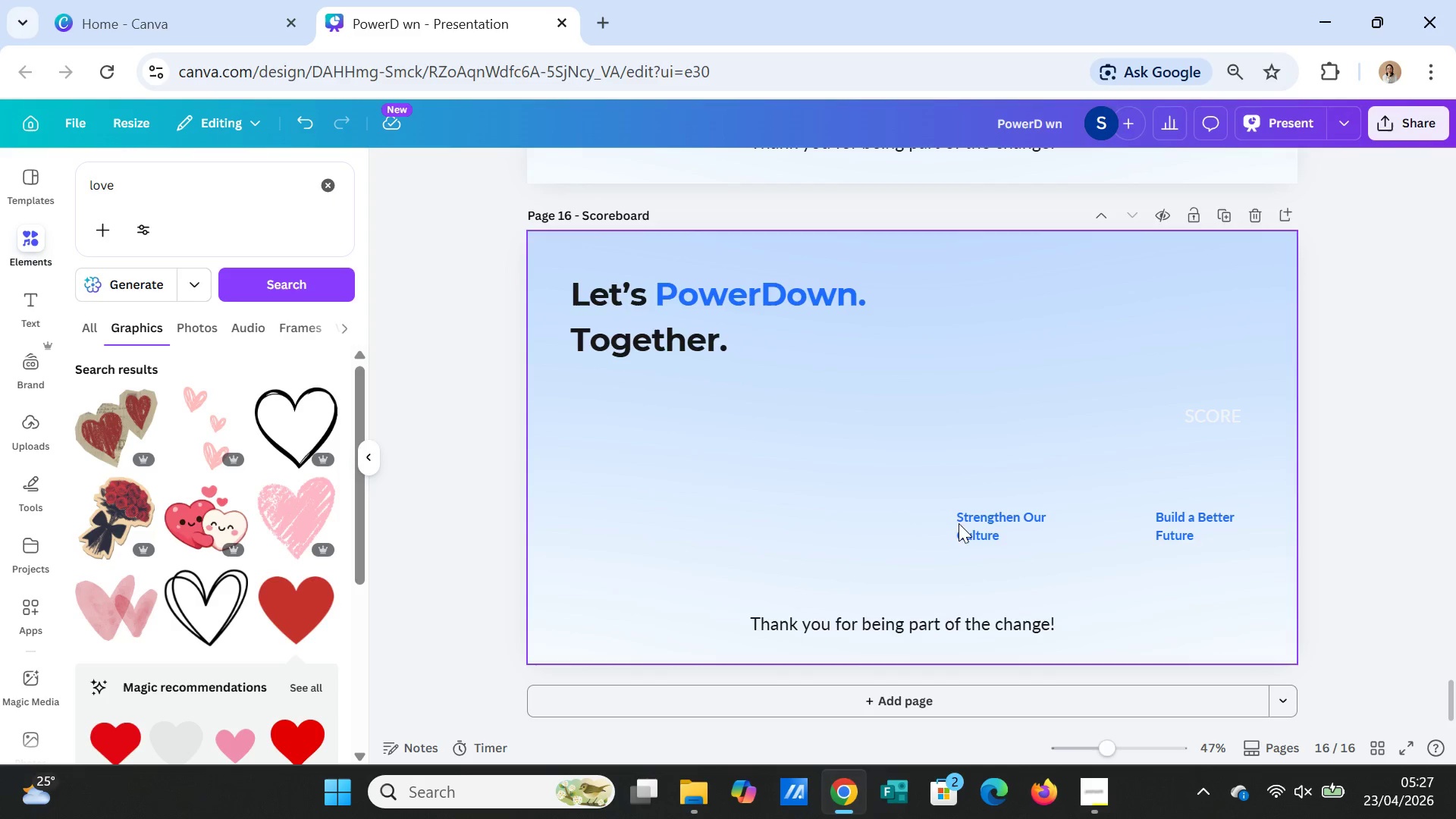 
left_click([968, 522])
 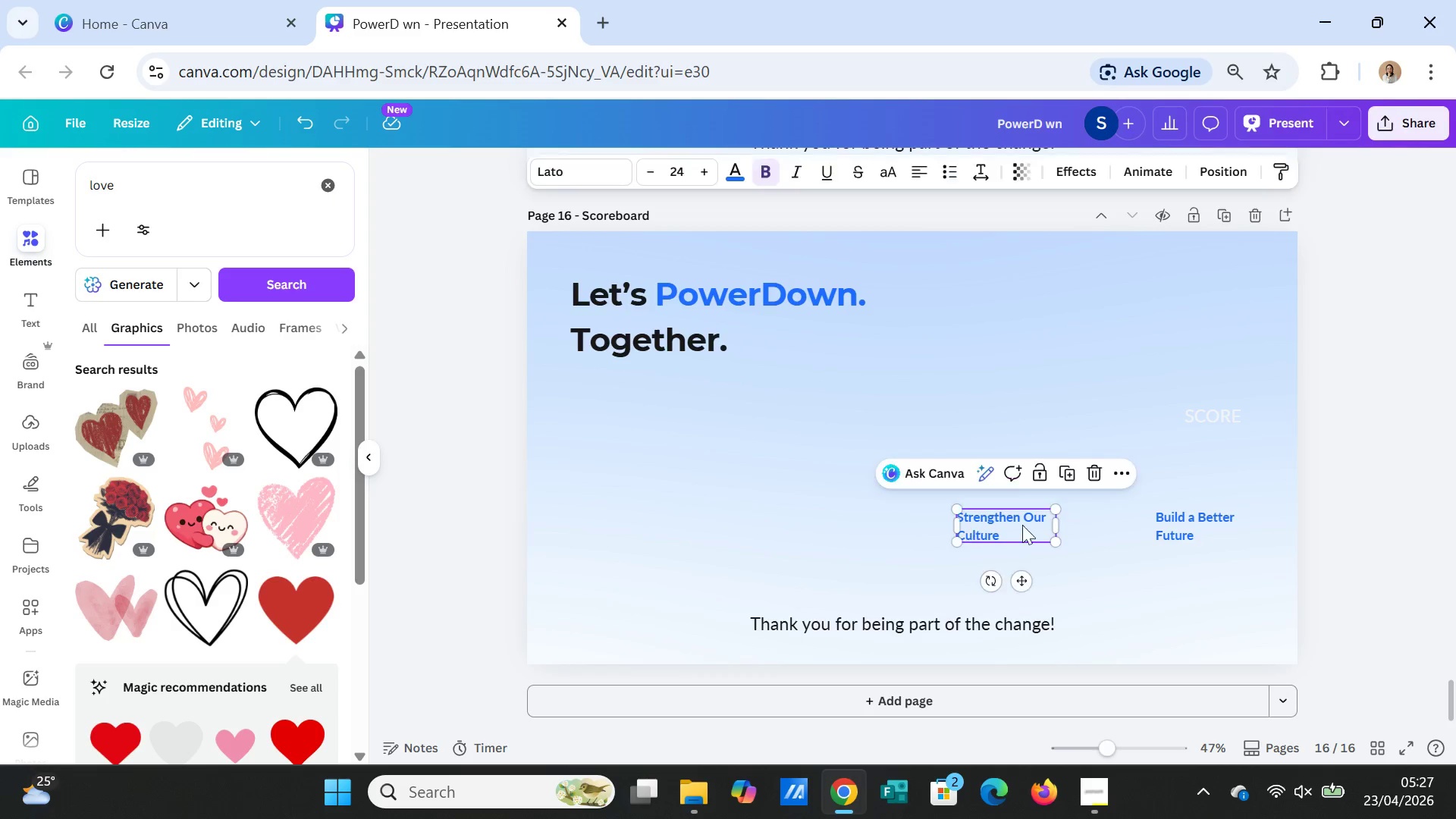 
key(Delete)
 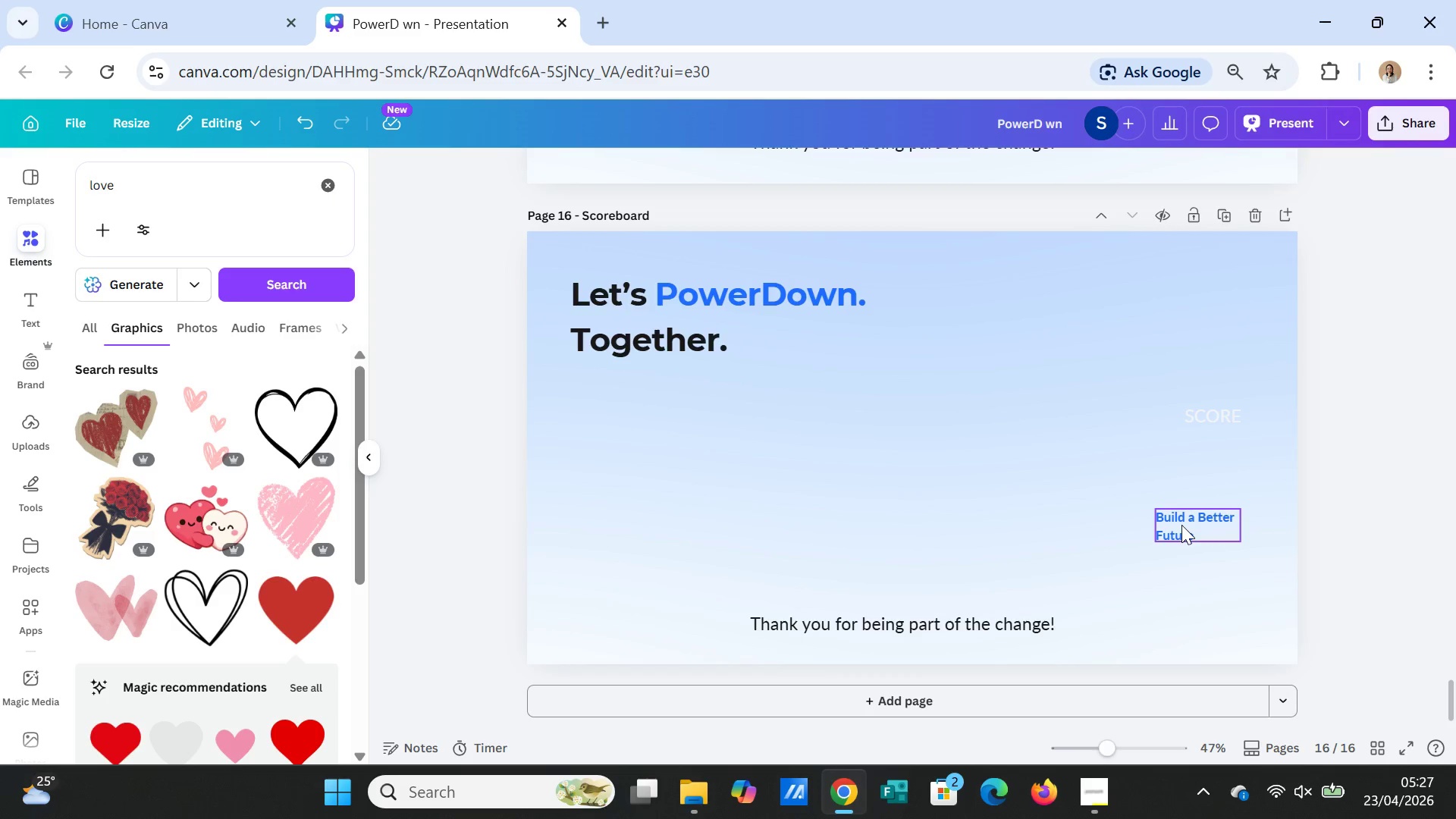 
left_click([1181, 525])
 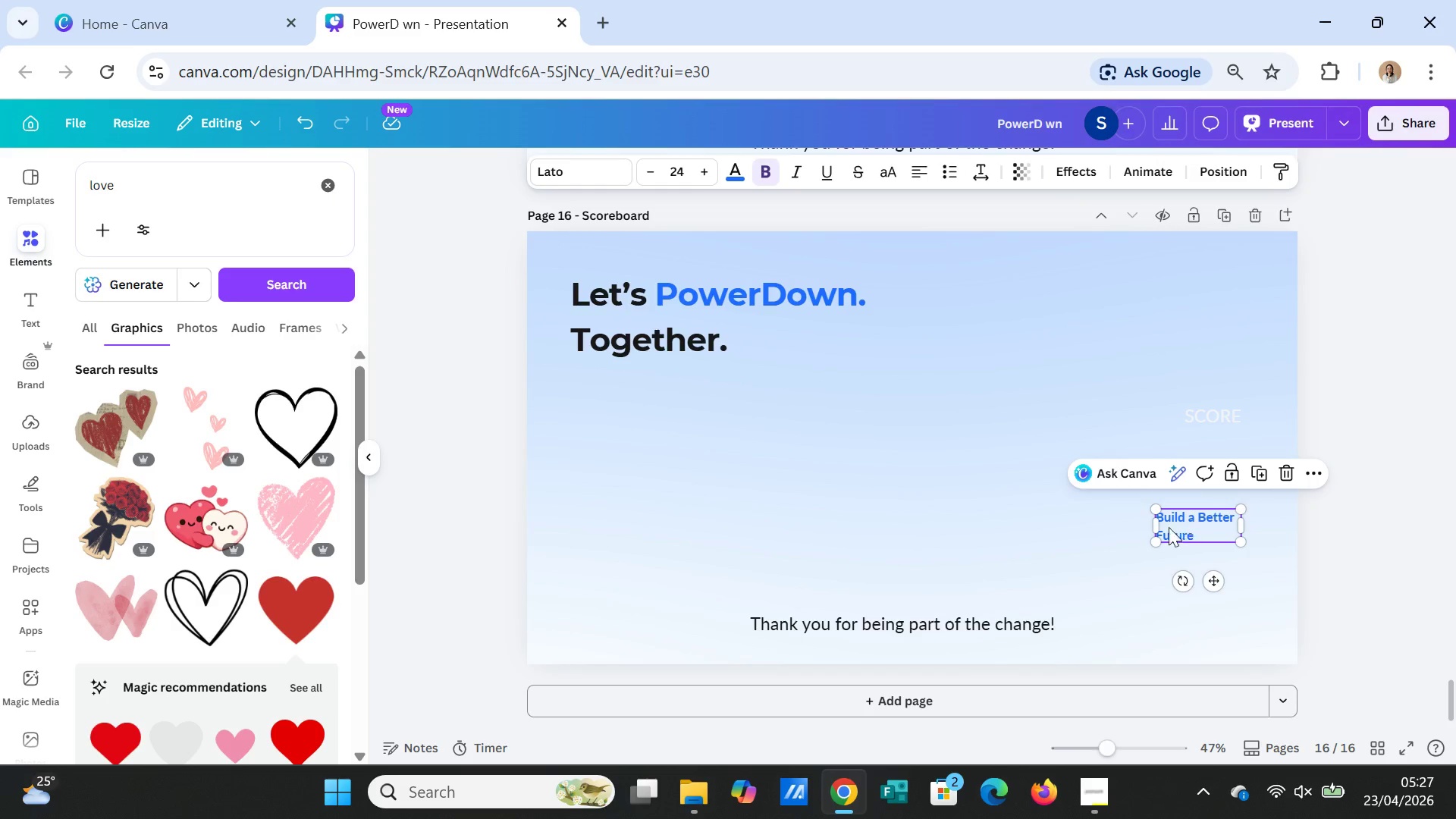 
key(Delete)
 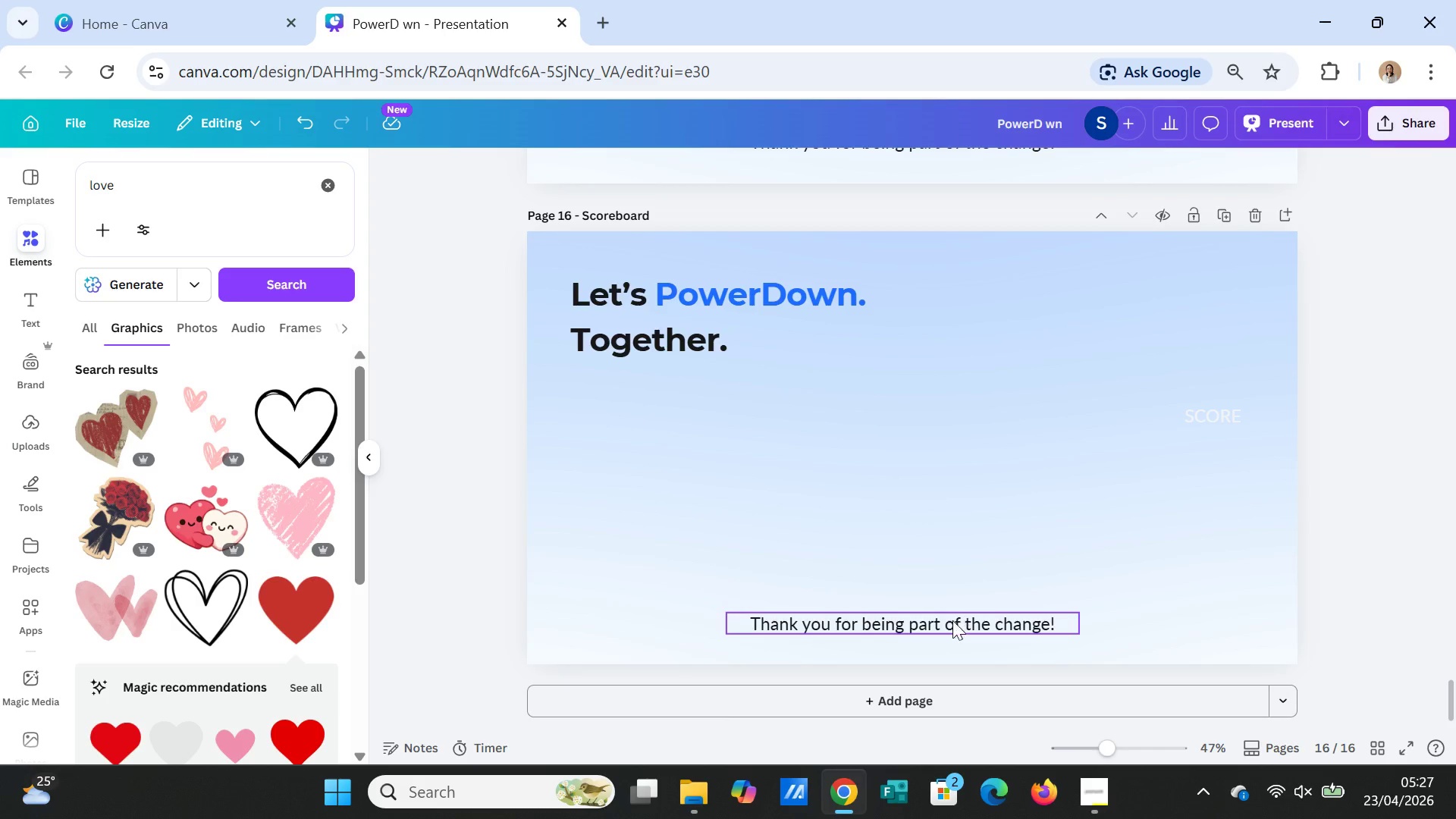 
left_click_drag(start_coordinate=[952, 620], to_coordinate=[797, 385])
 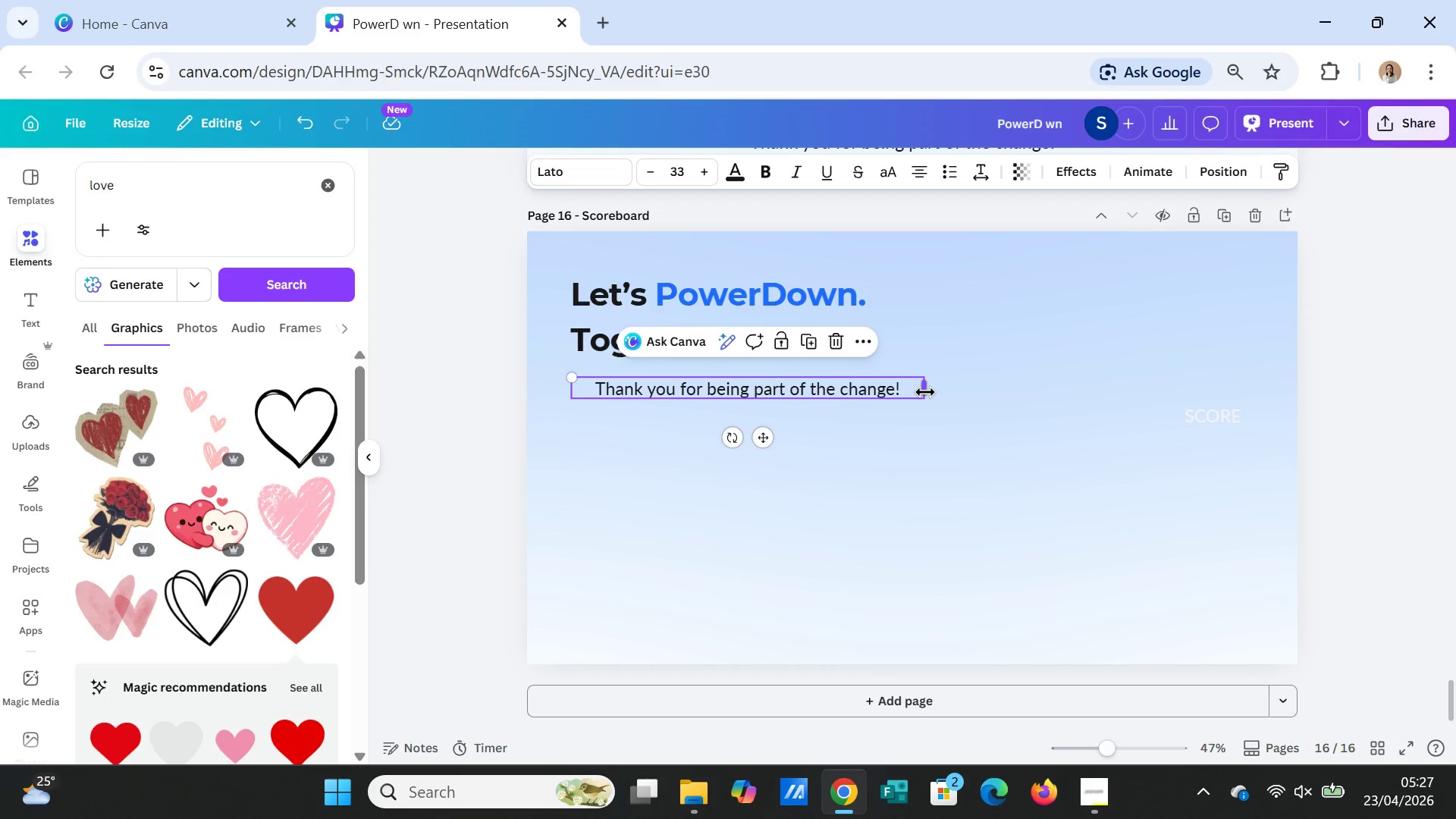 
left_click_drag(start_coordinate=[925, 392], to_coordinate=[814, 394])
 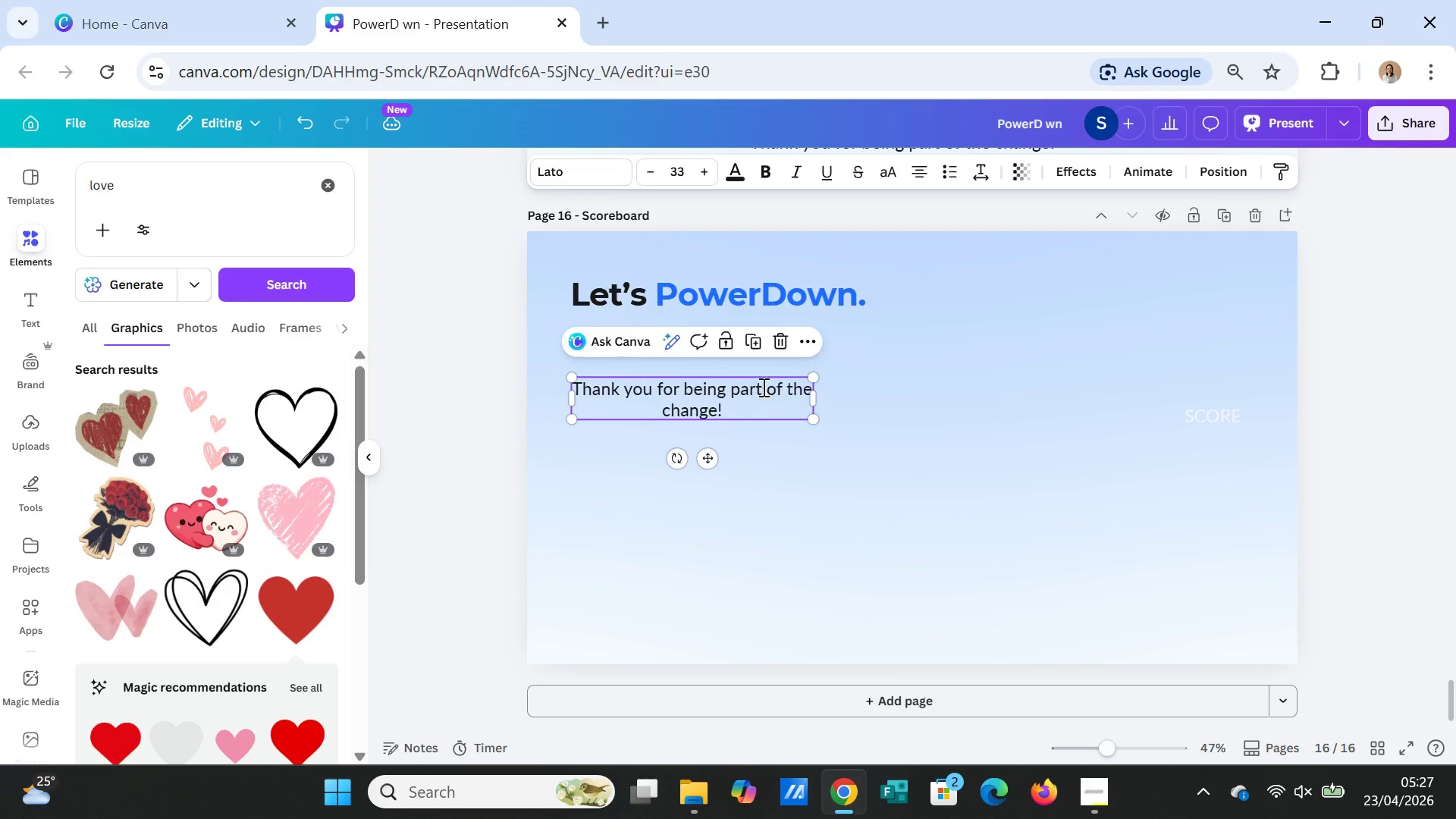 
double_click([762, 387])
 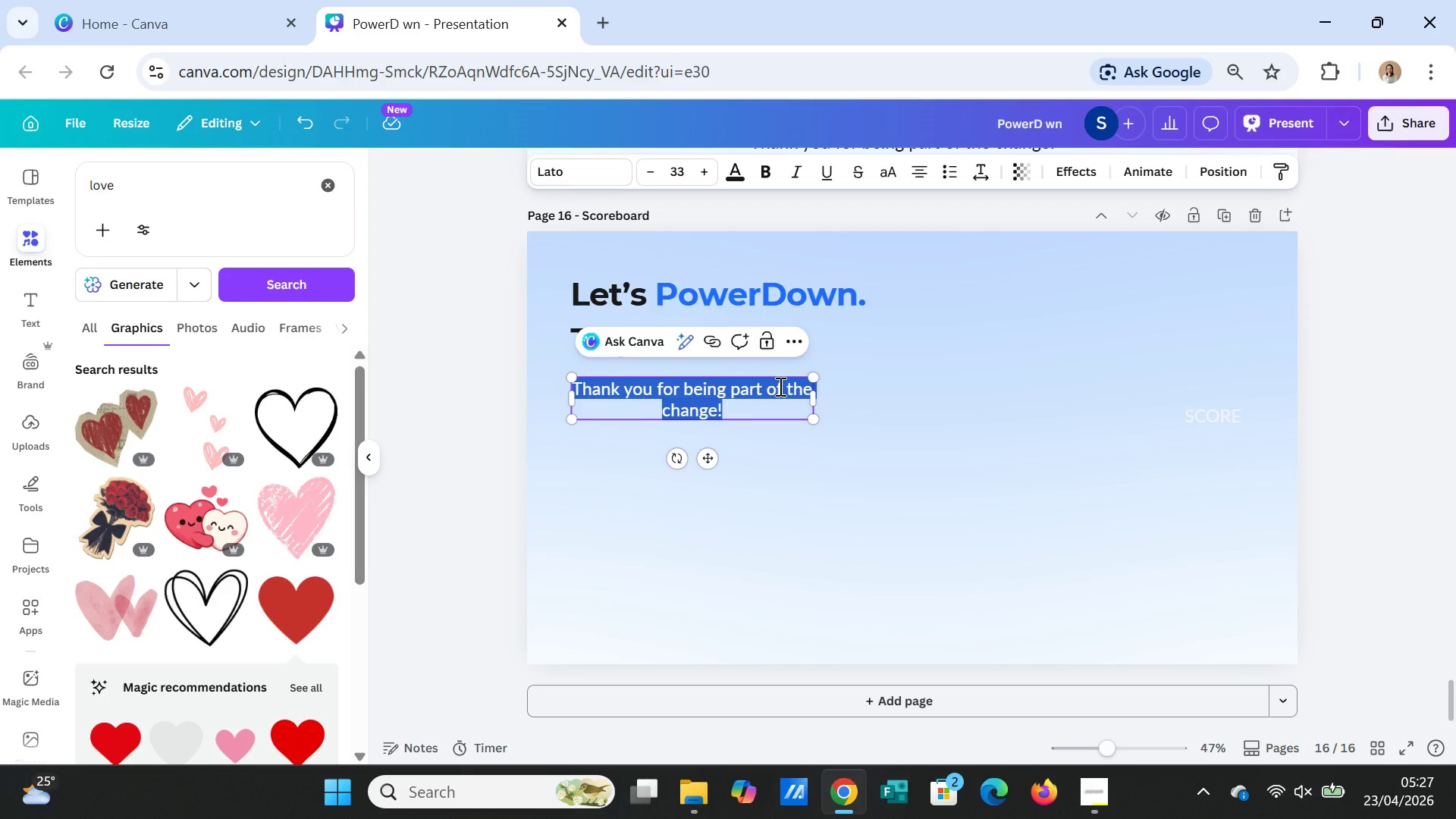 
type(Question ?)
 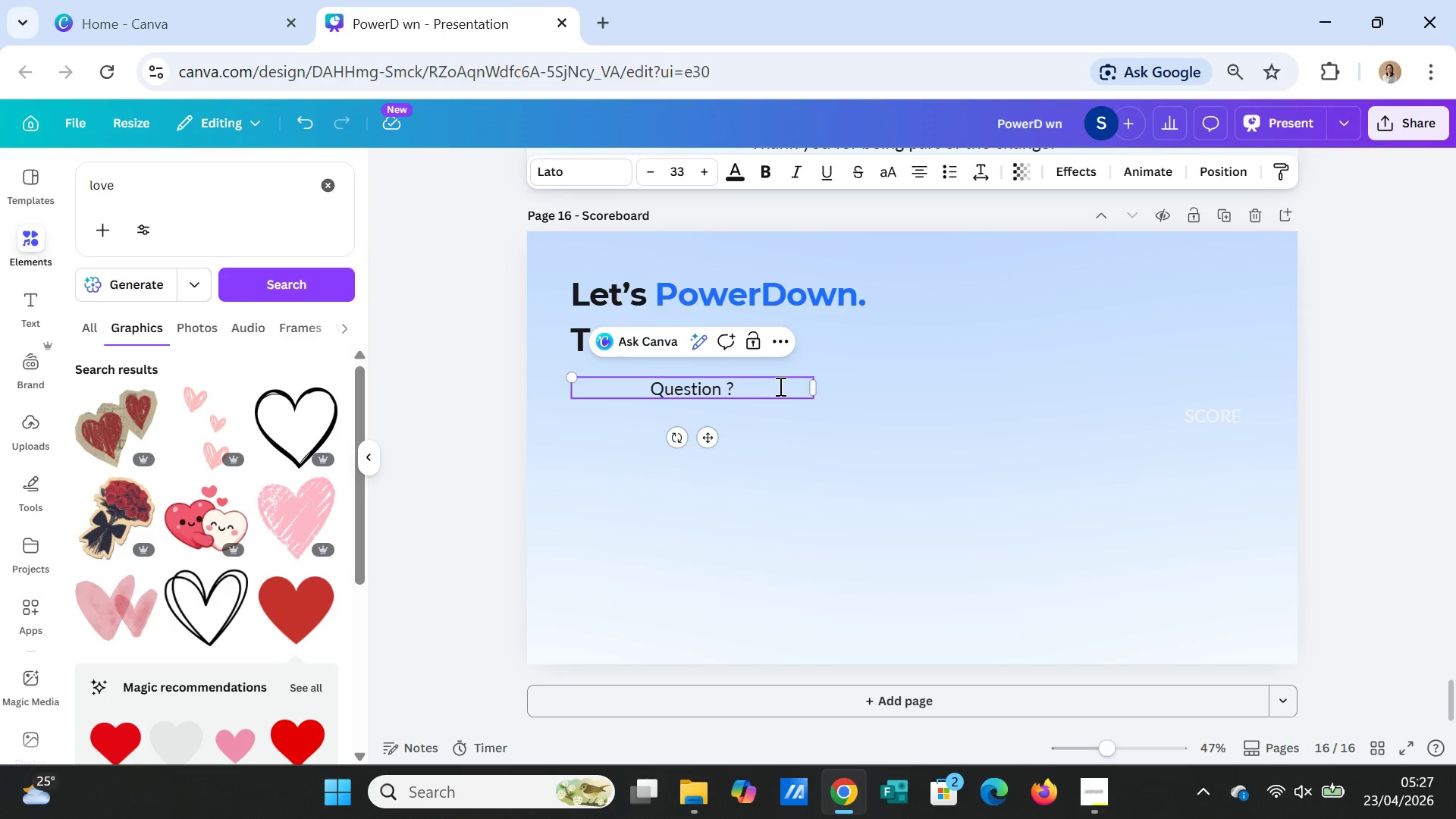 
left_click([913, 453])
 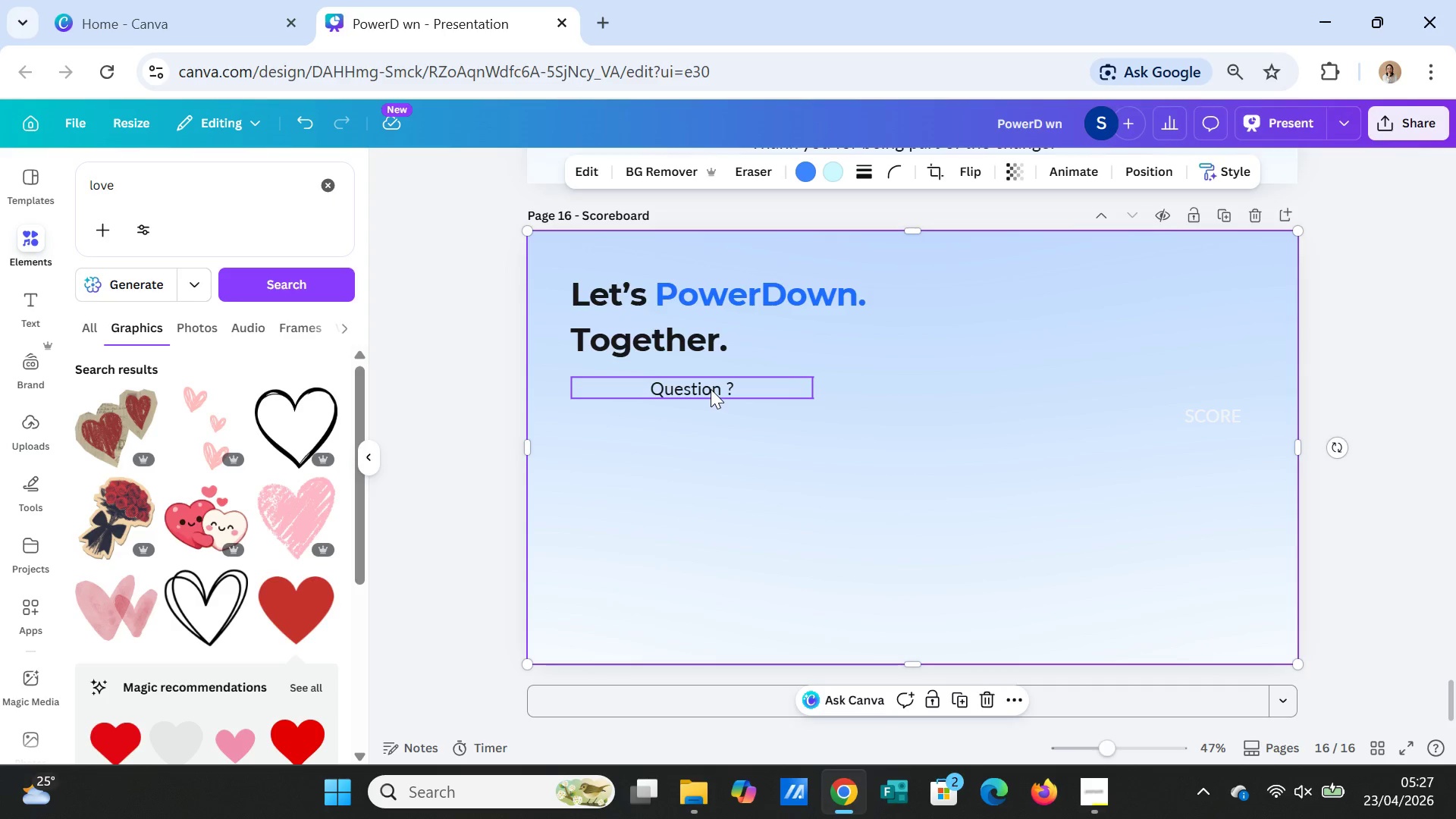 
left_click([711, 389])
 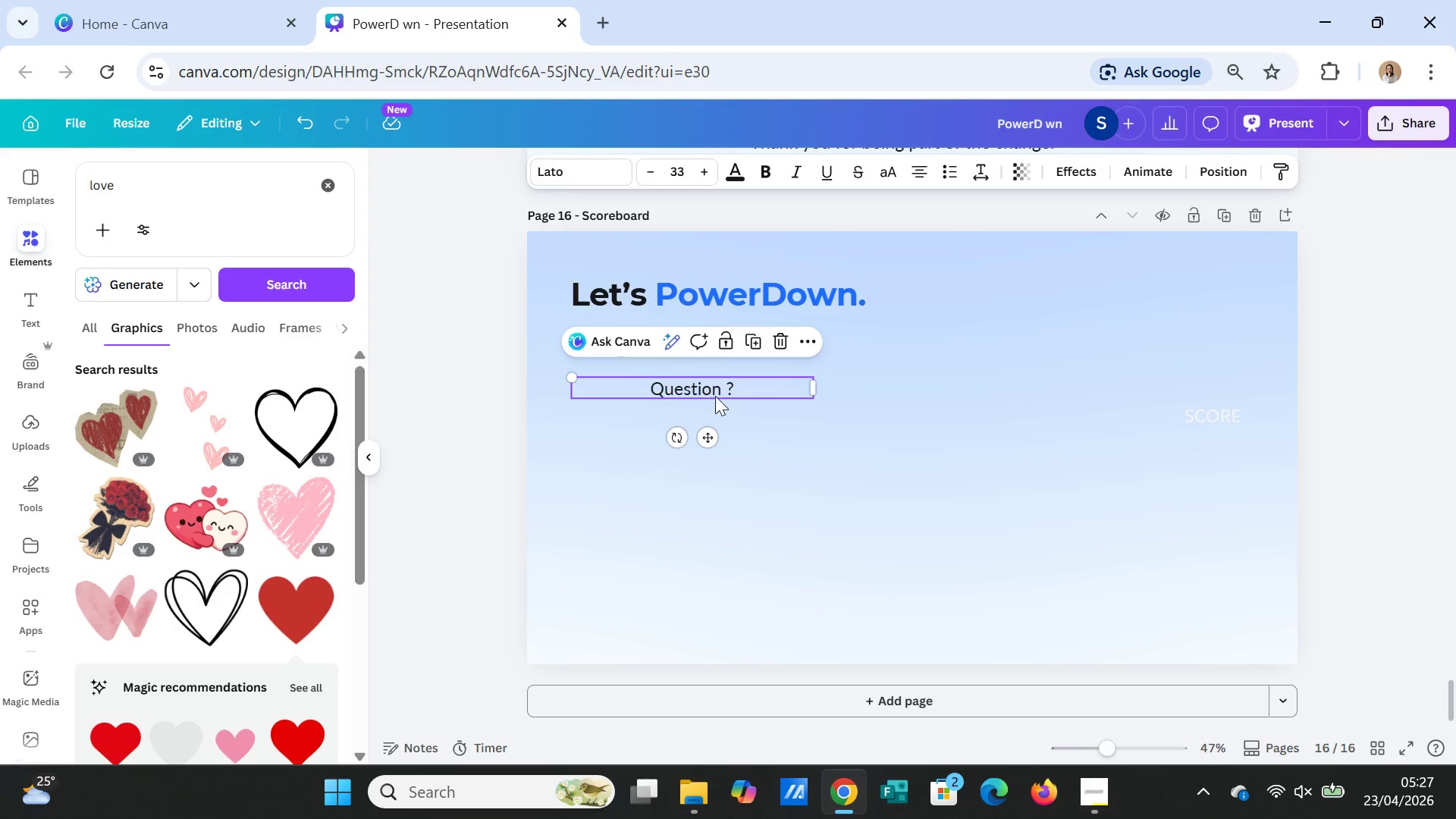 
left_click([715, 384])
 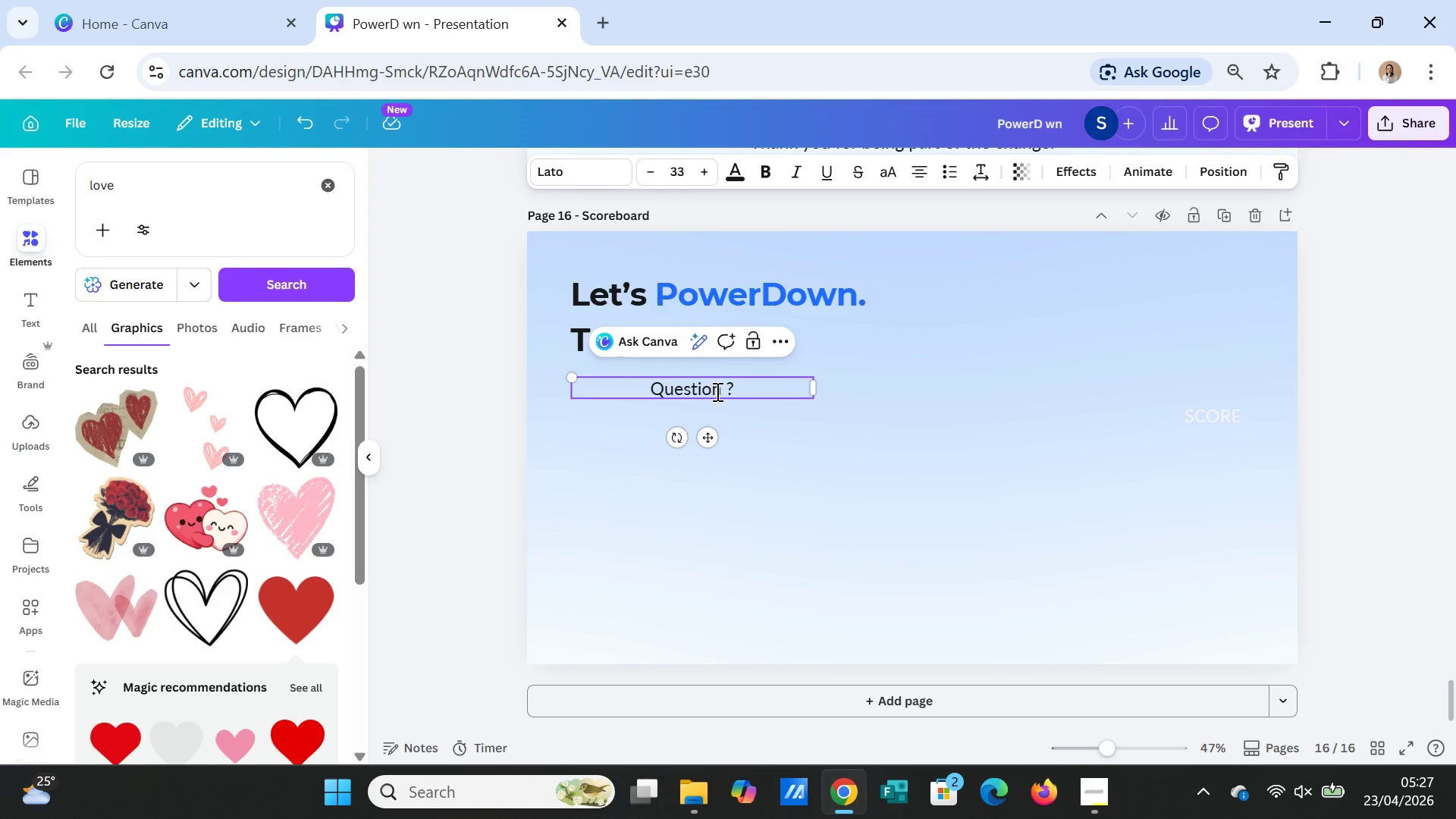 
left_click([717, 391])
 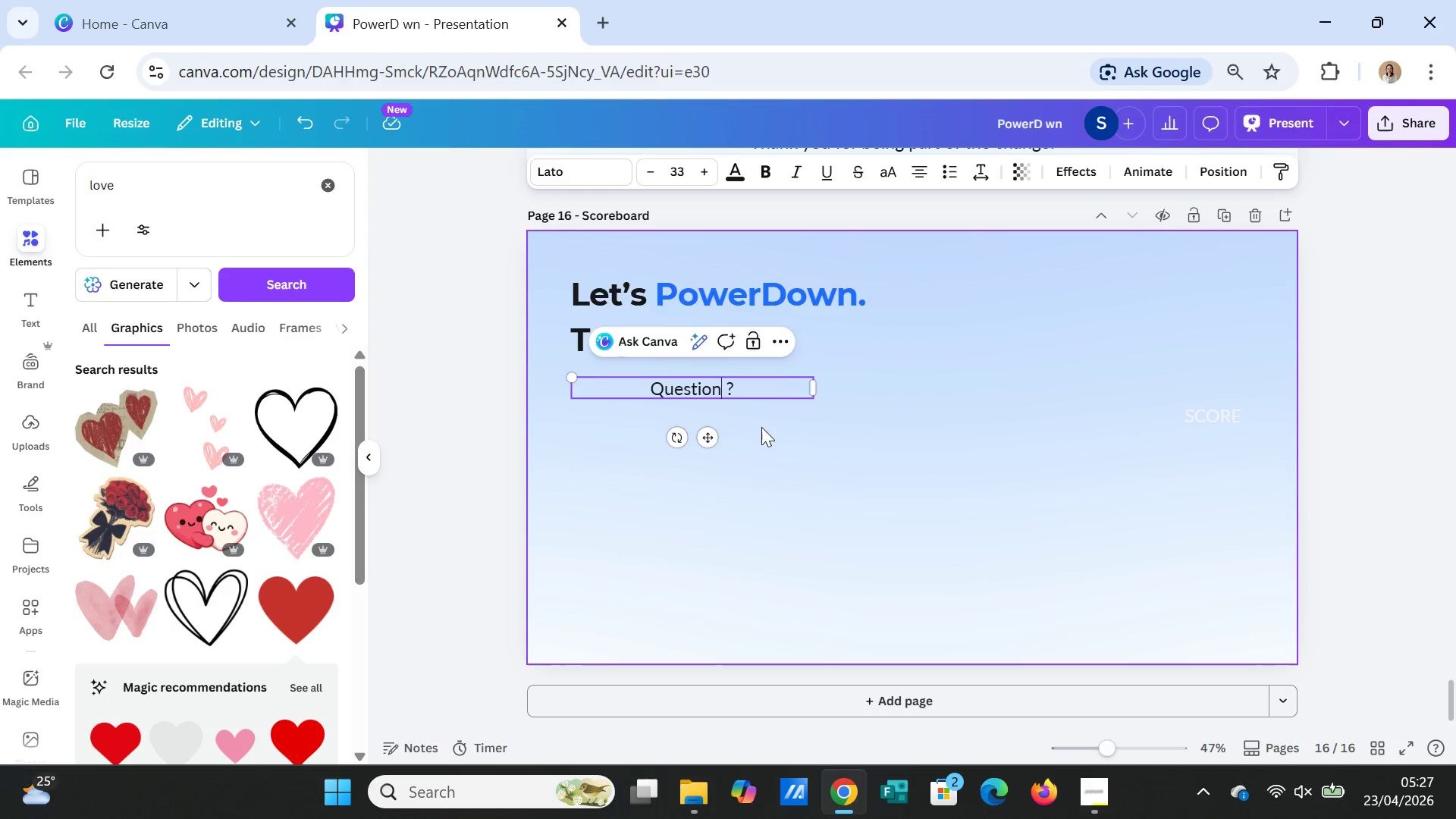 
key(S)
 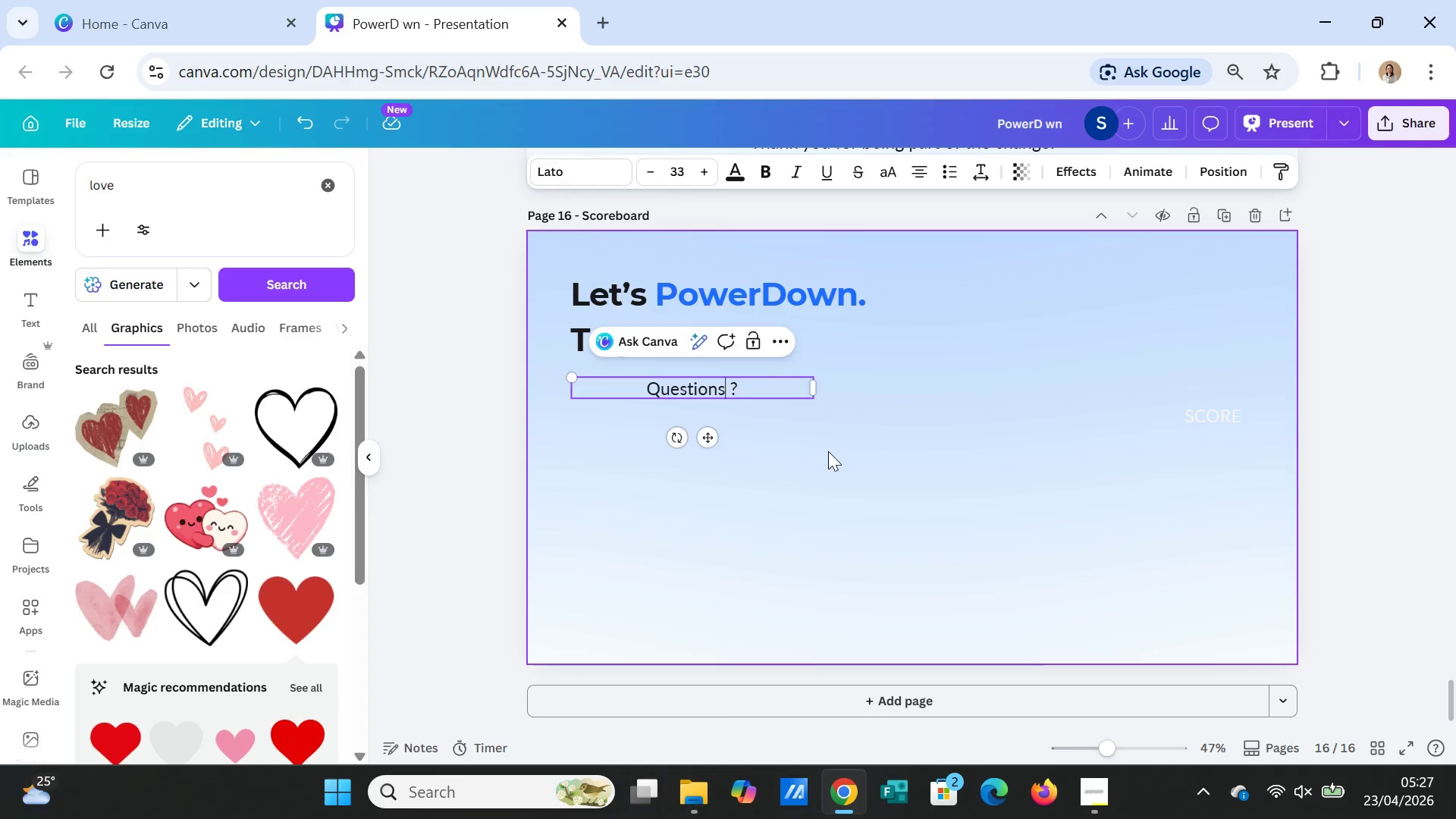 
left_click([828, 451])
 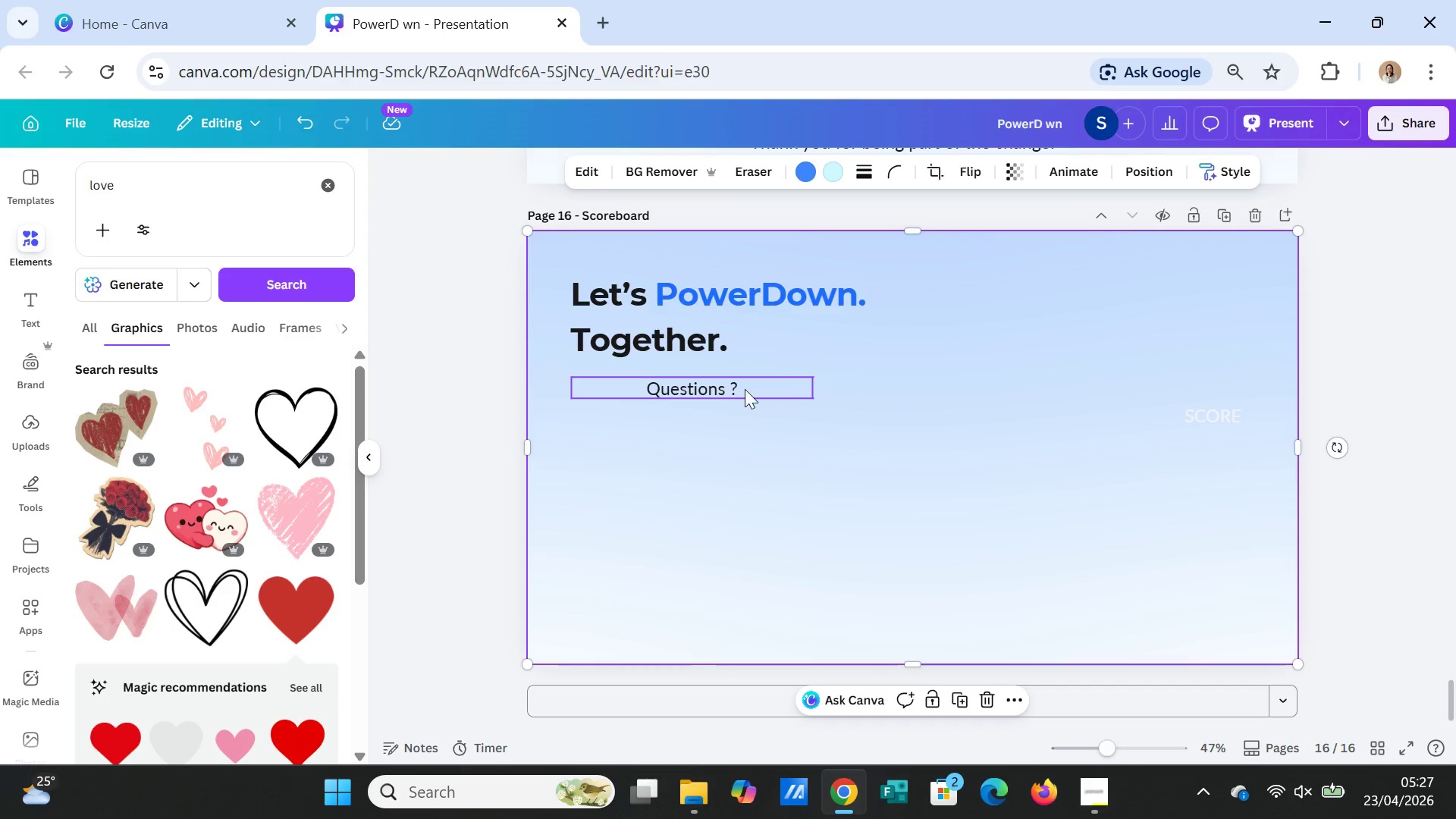 
left_click([741, 389])
 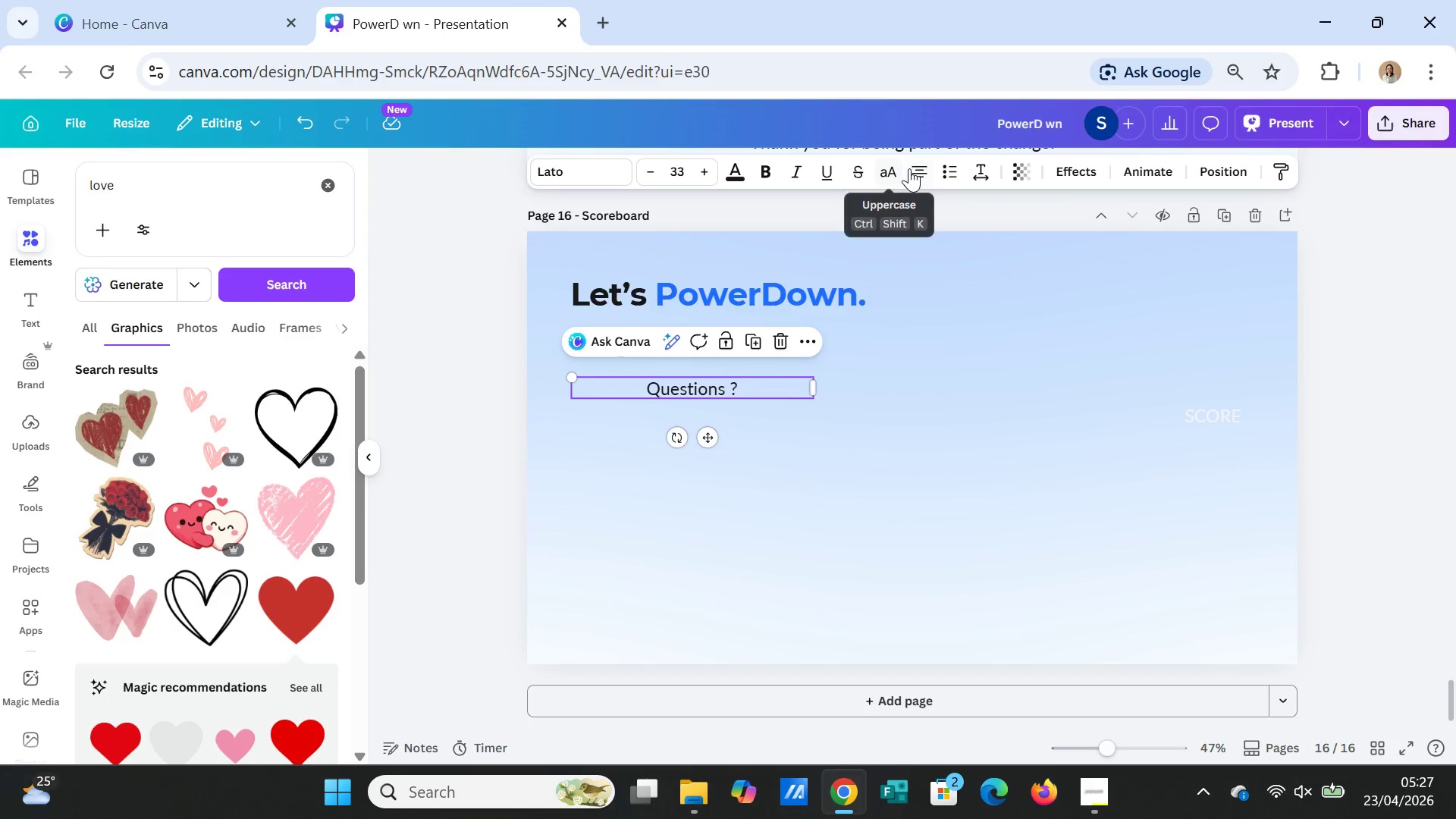 
left_click([912, 168])
 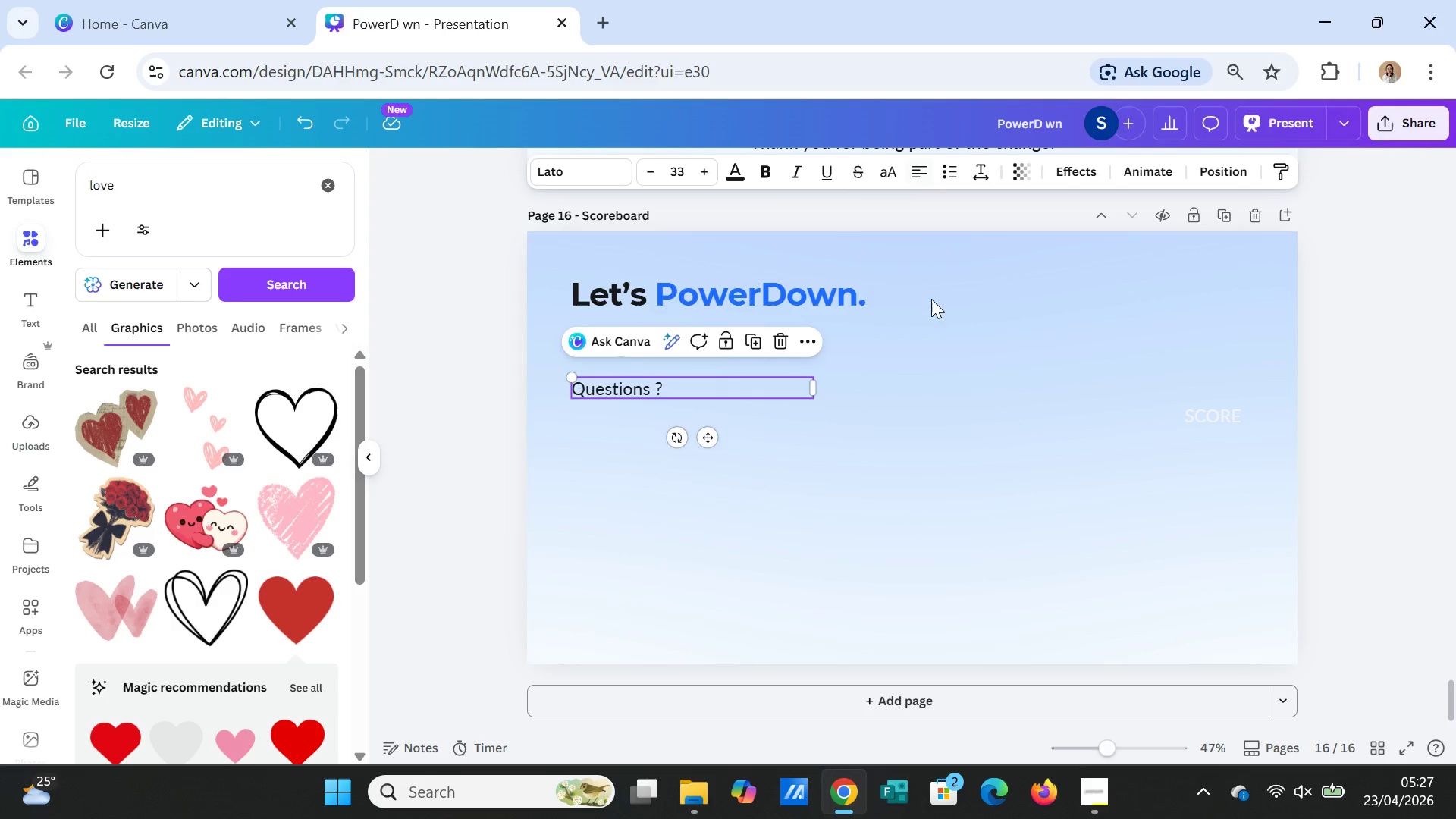 
left_click([952, 378])
 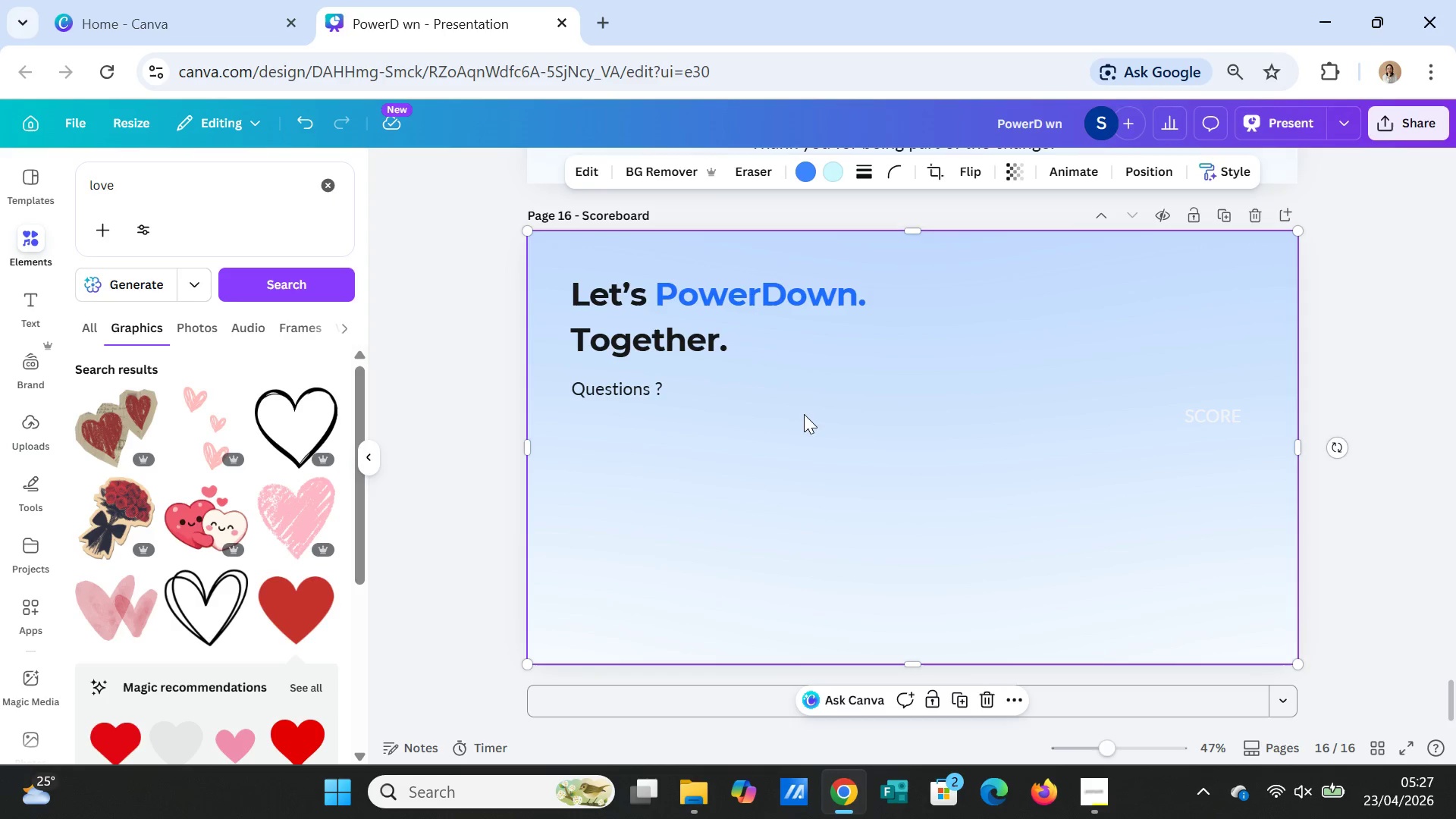 
left_click([674, 353])
 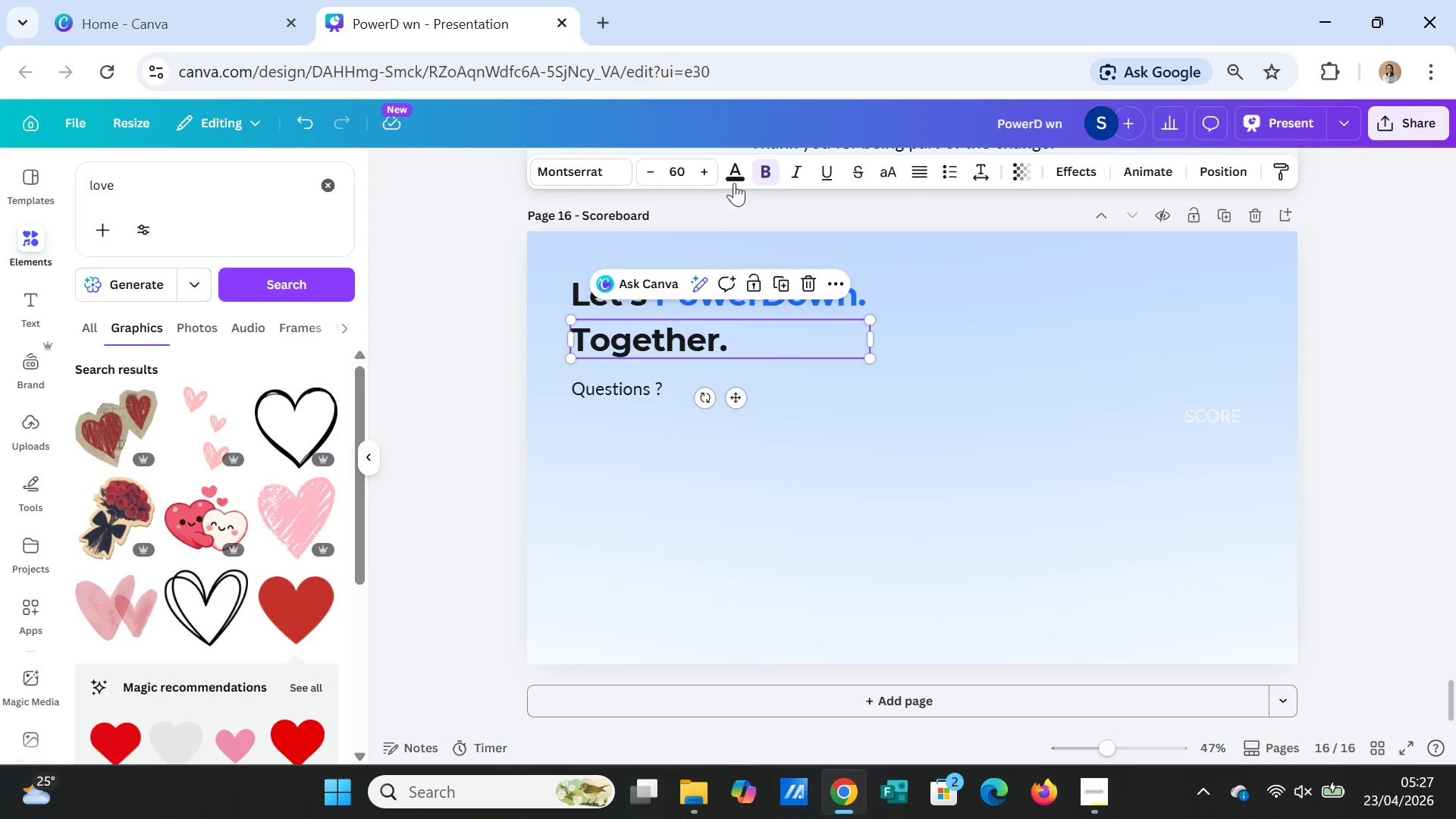 
left_click([736, 174])
 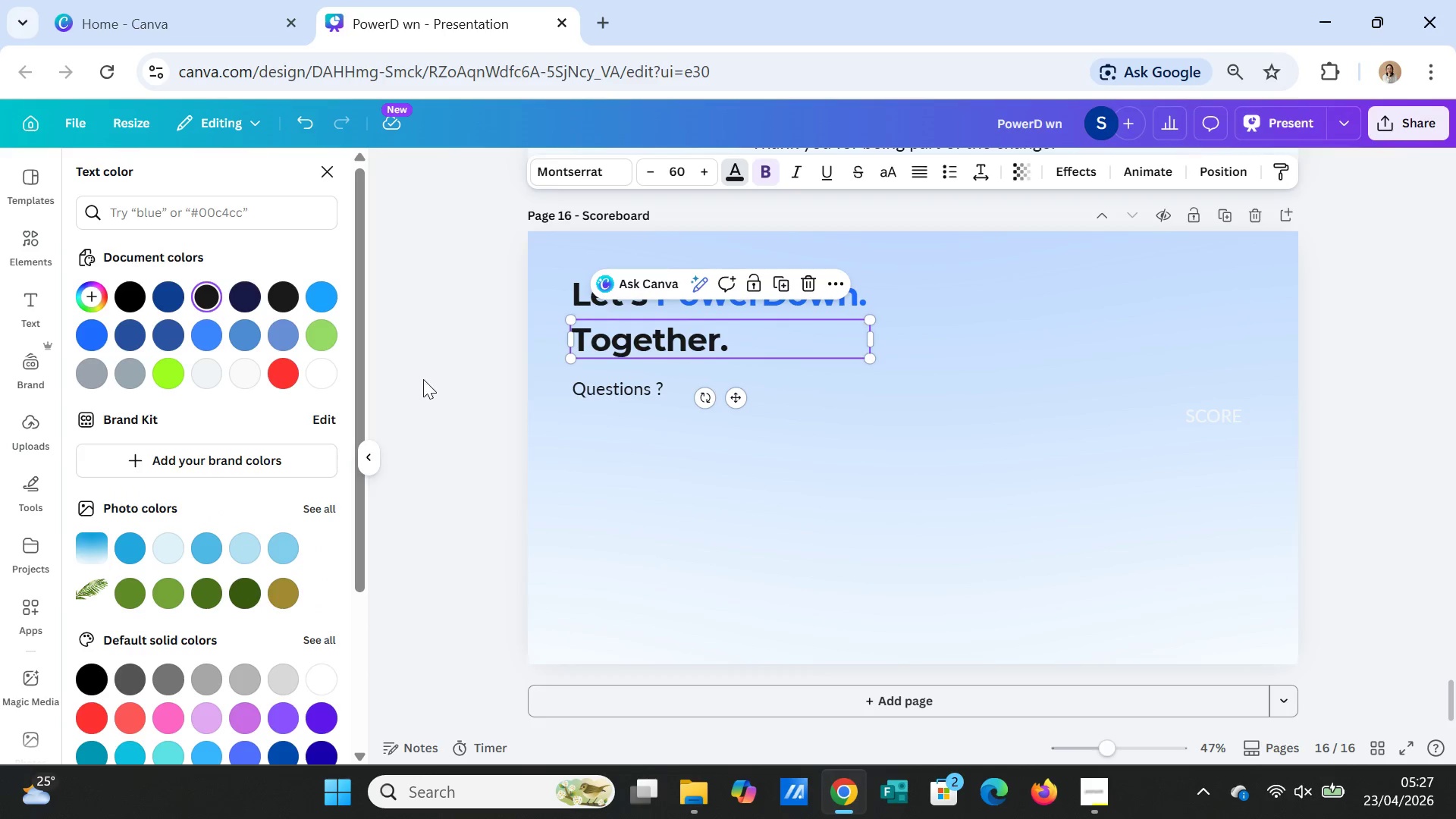 
left_click([932, 408])
 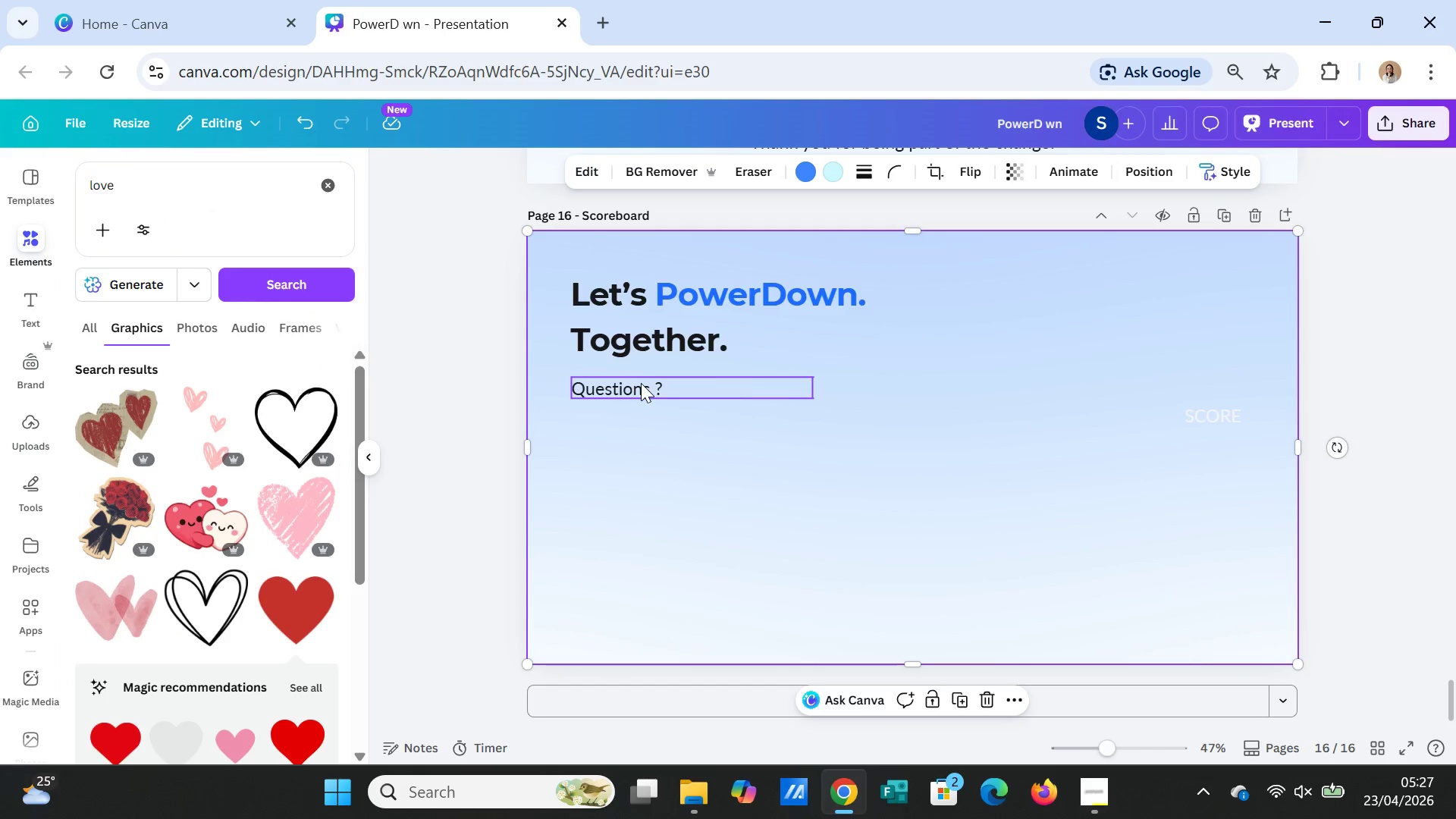 
left_click([641, 383])
 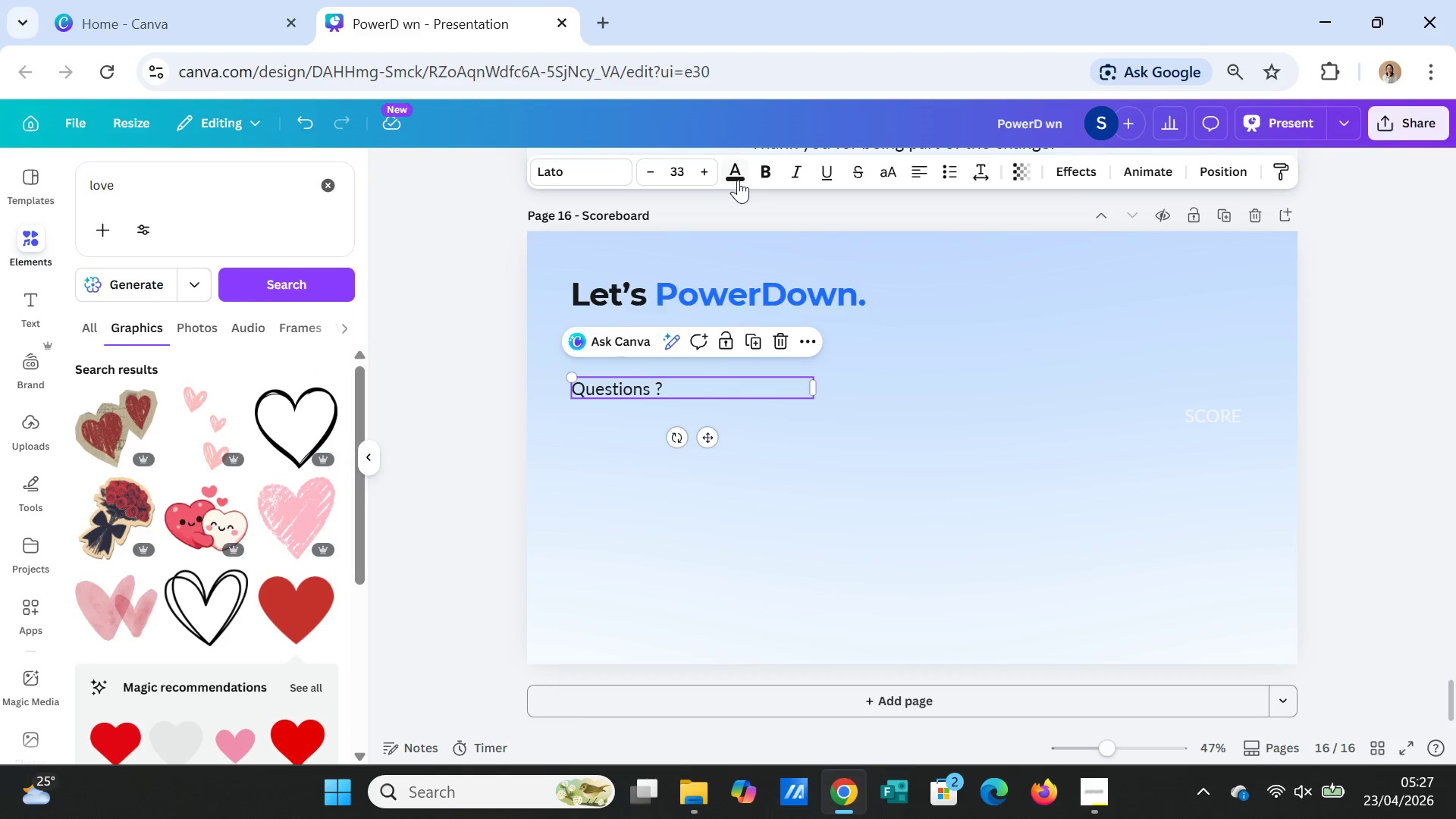 
left_click([738, 177])
 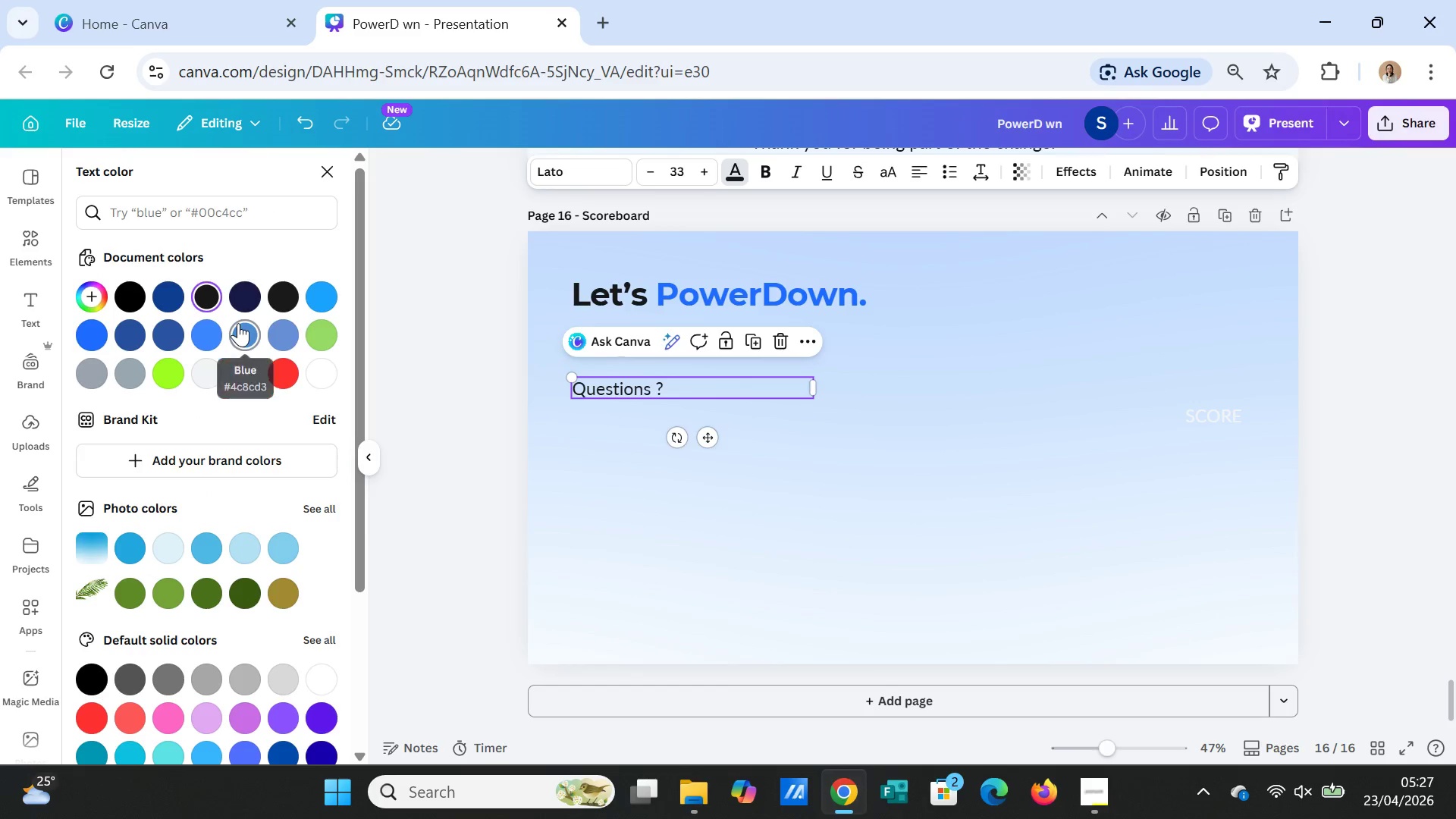 
left_click([900, 412])
 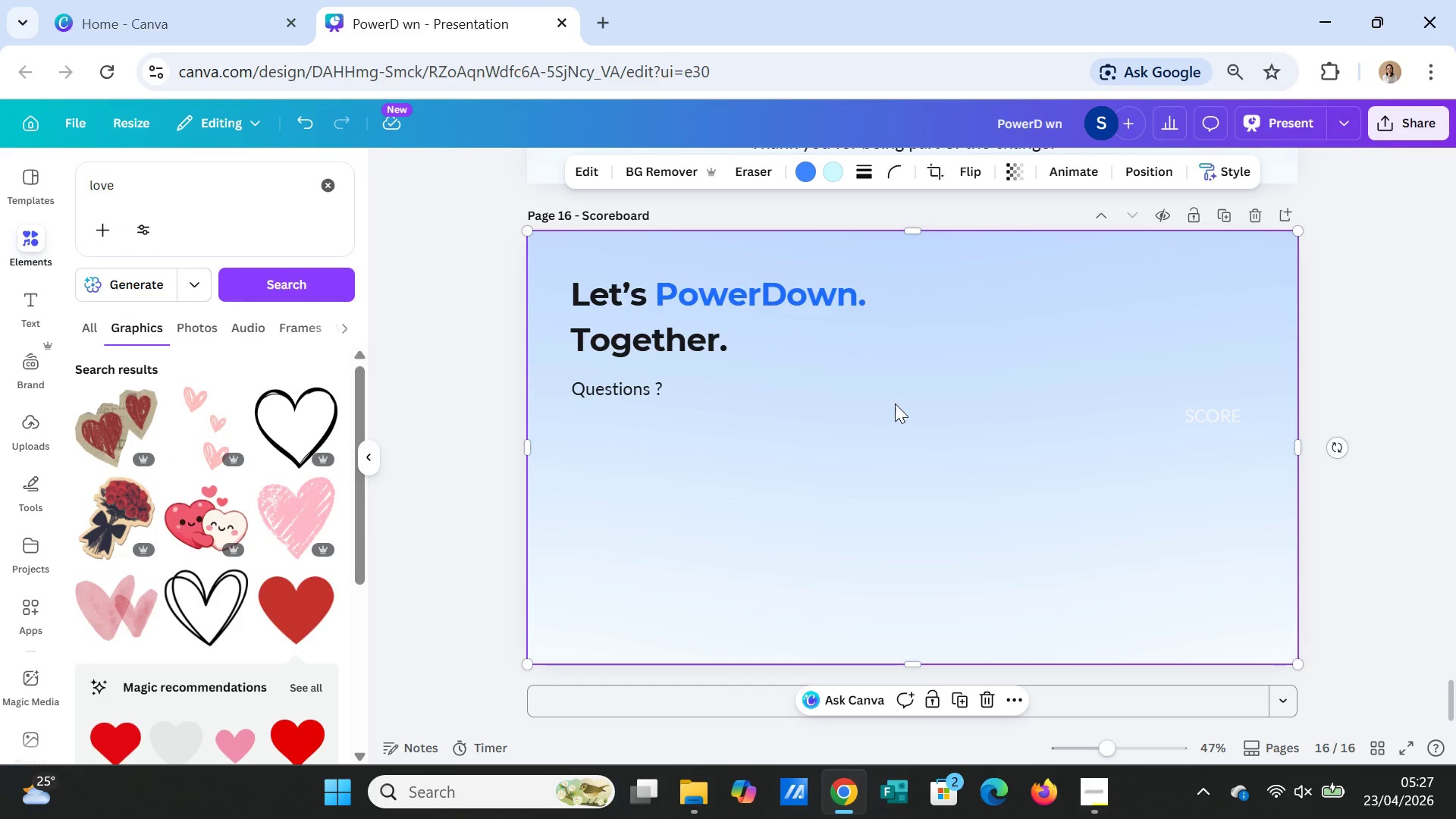 
left_click([644, 384])
 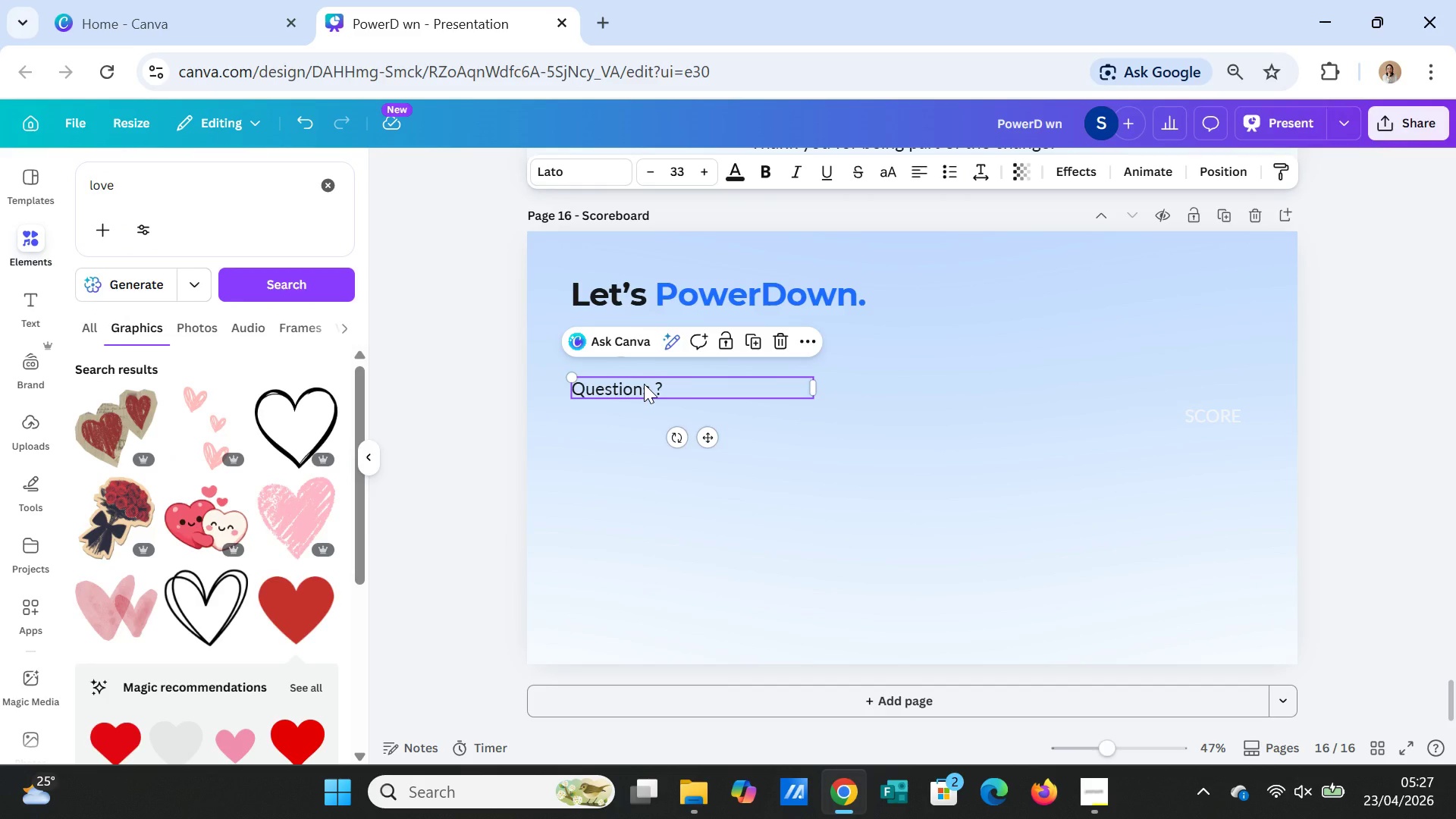 
key(Control+C)
 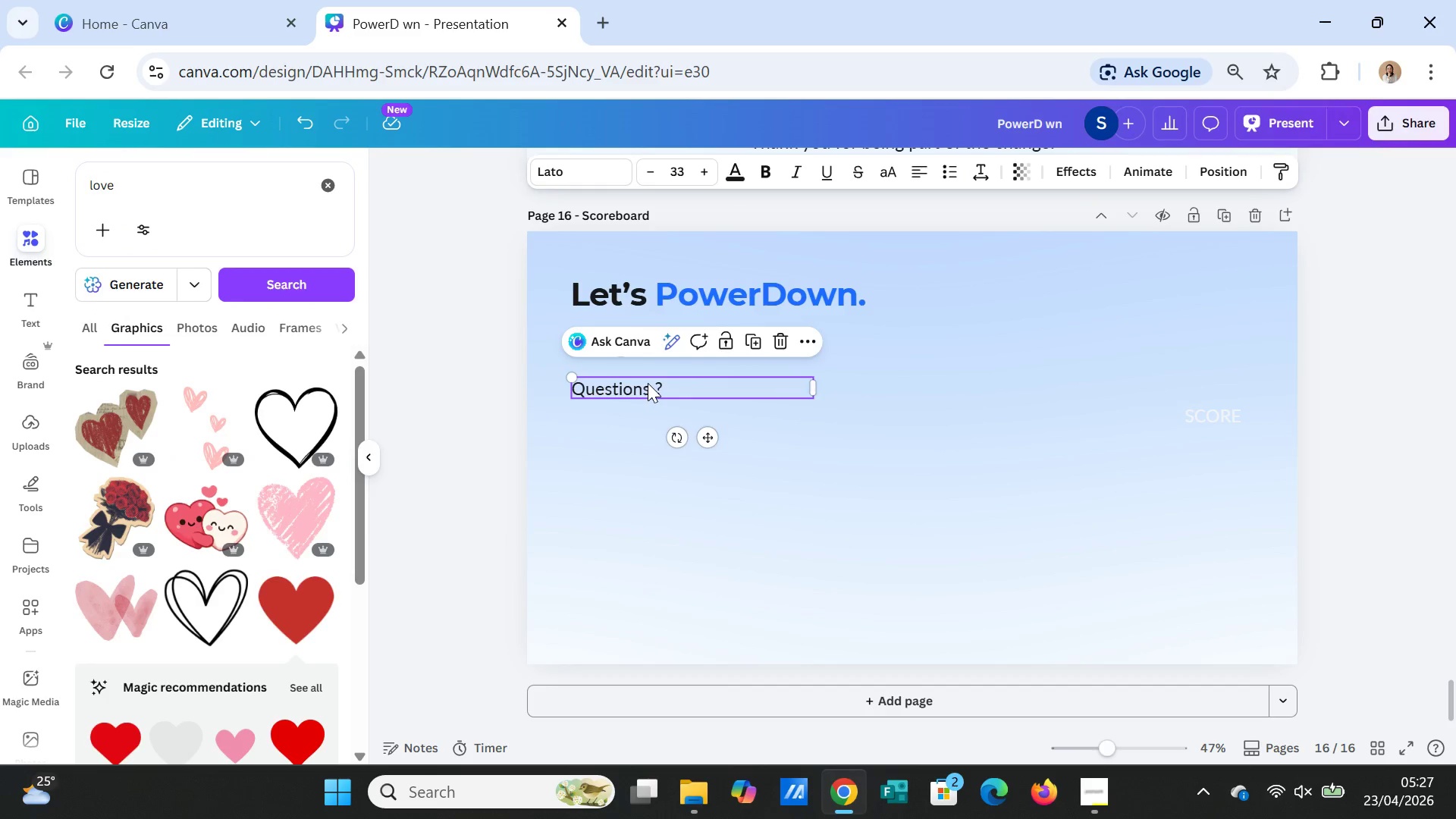 
key(Control+V)
 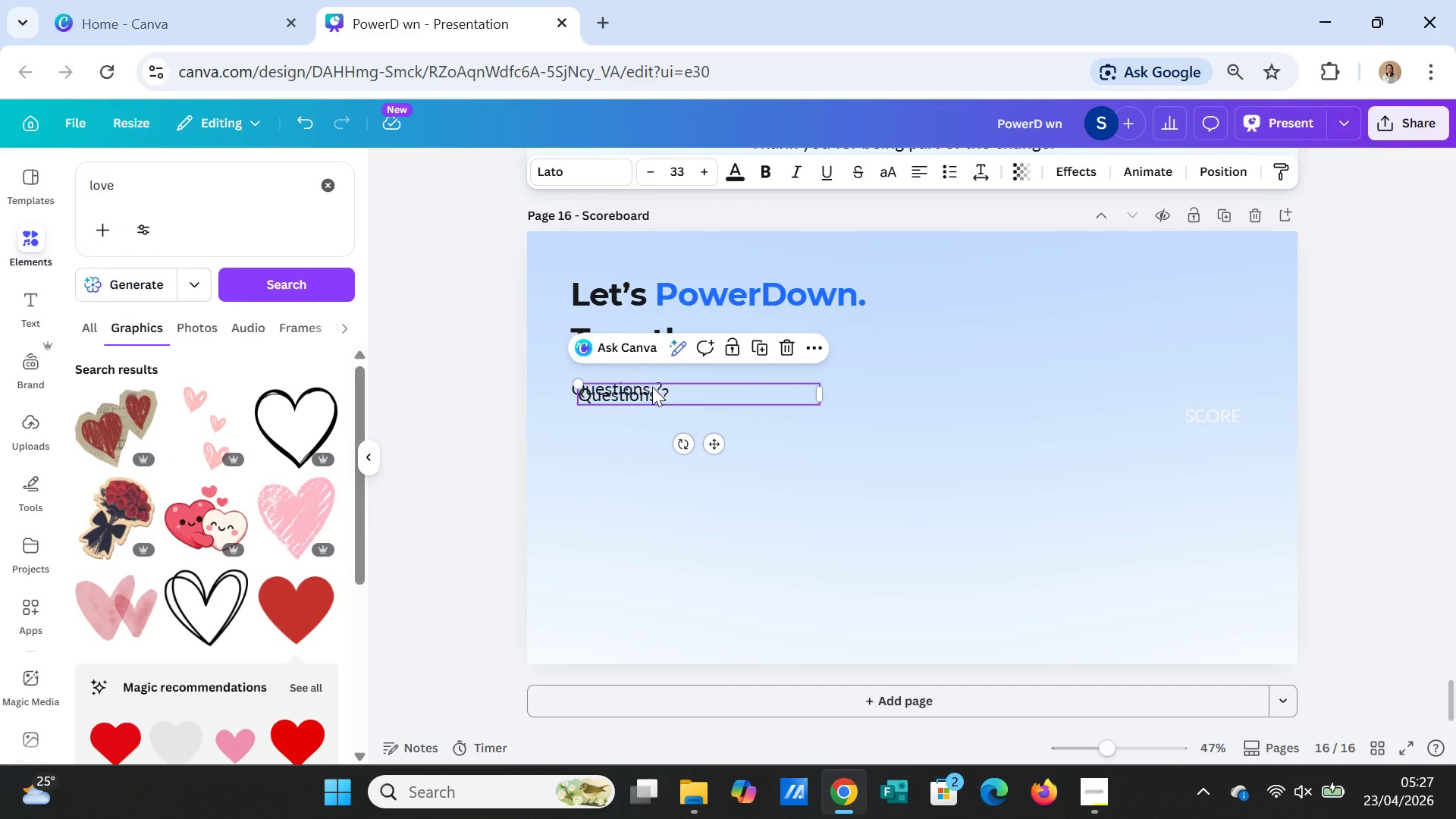 
left_click_drag(start_coordinate=[652, 384], to_coordinate=[647, 418])
 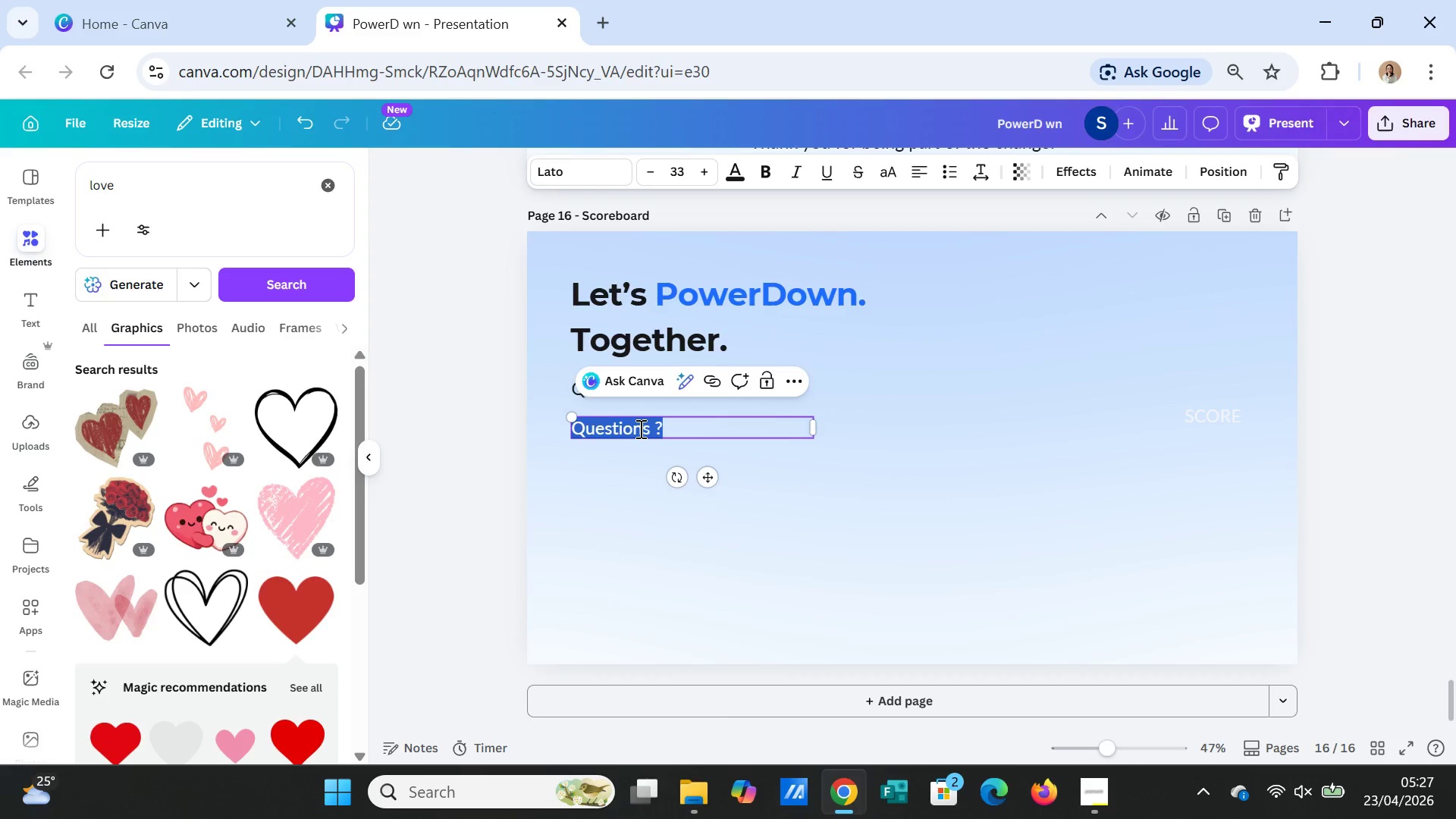 
double_click([639, 428])
 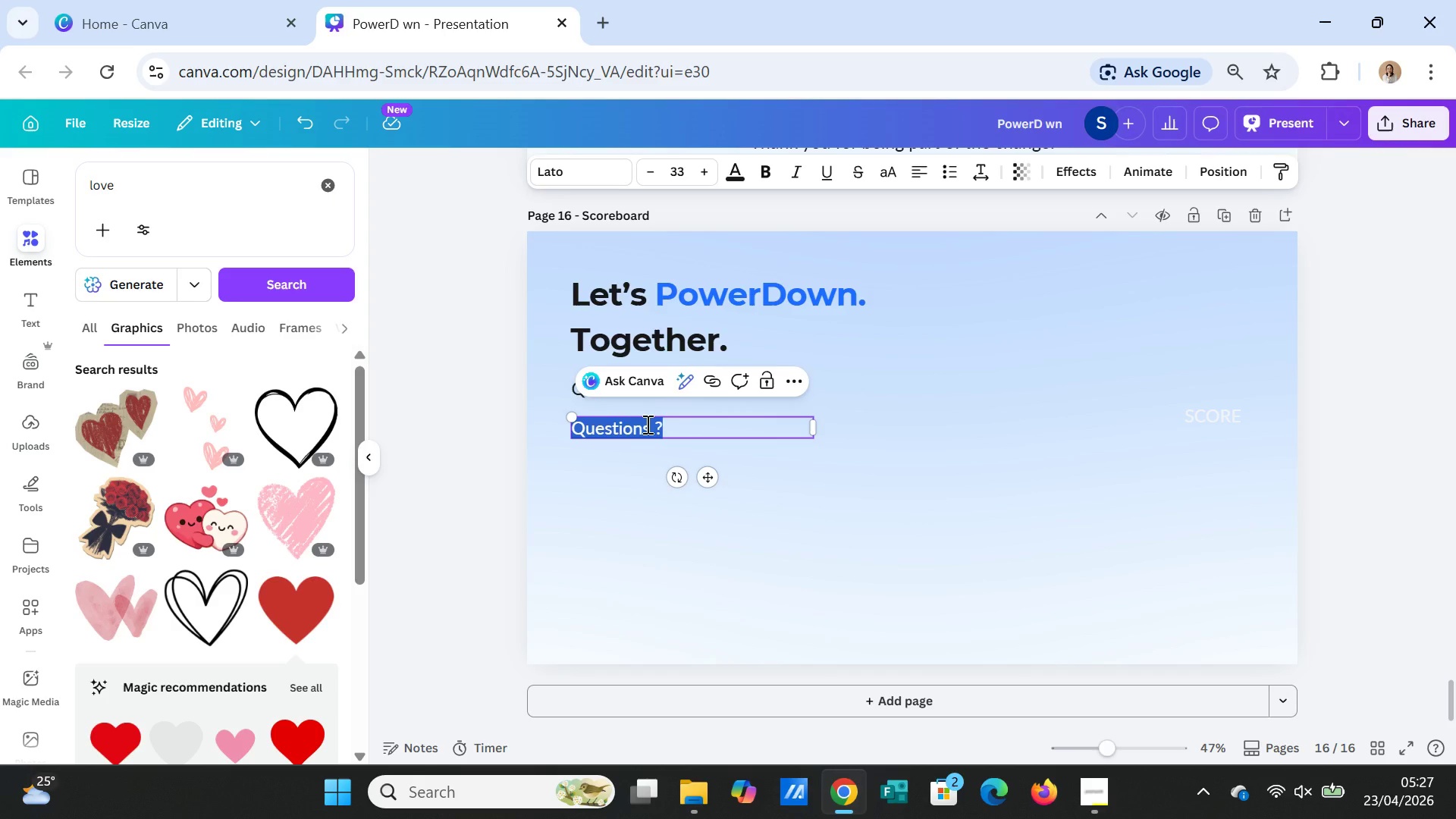 
type(Lets)
key(Backspace)
type('s make our office )
 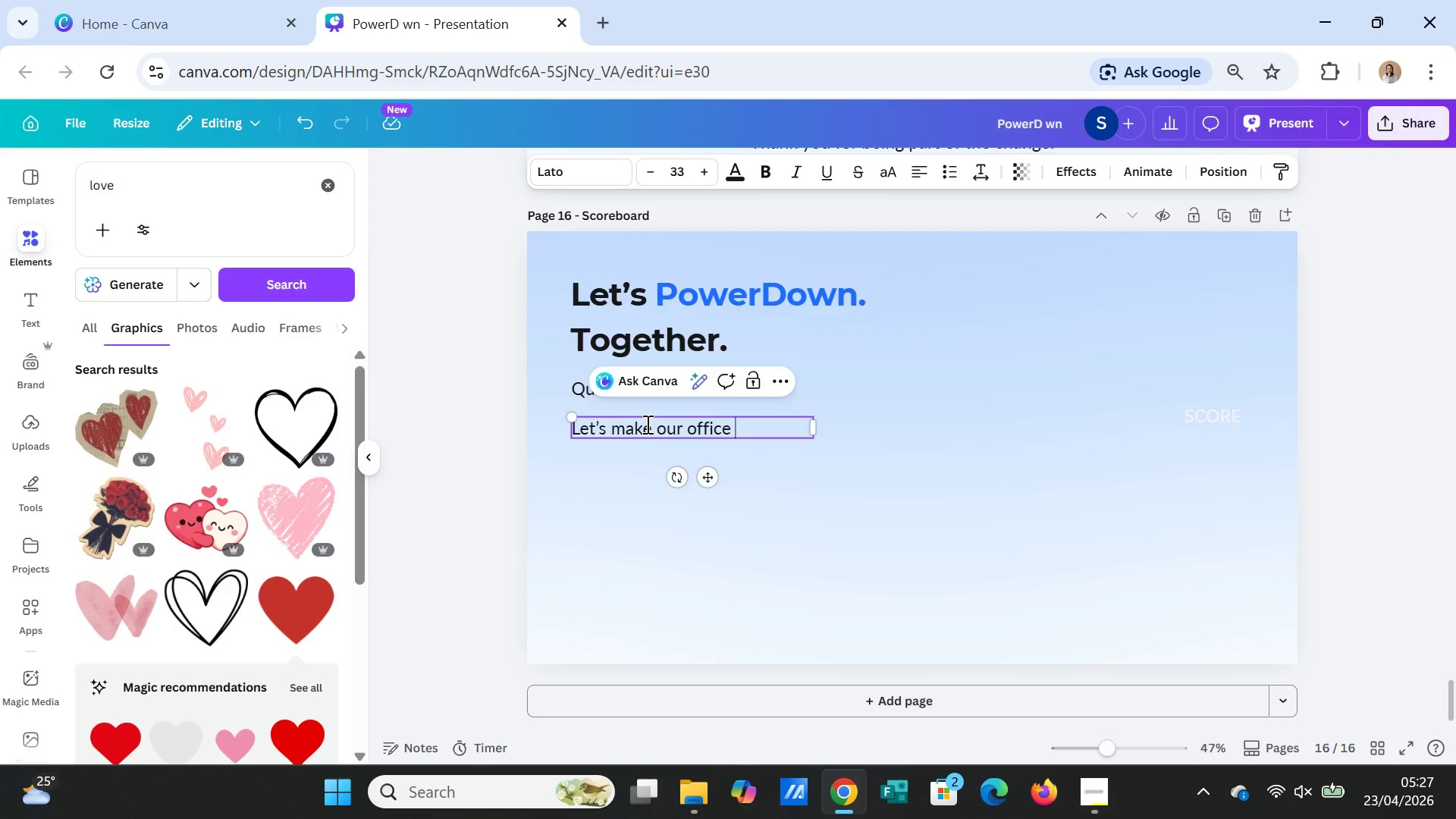 
type(smarter)
 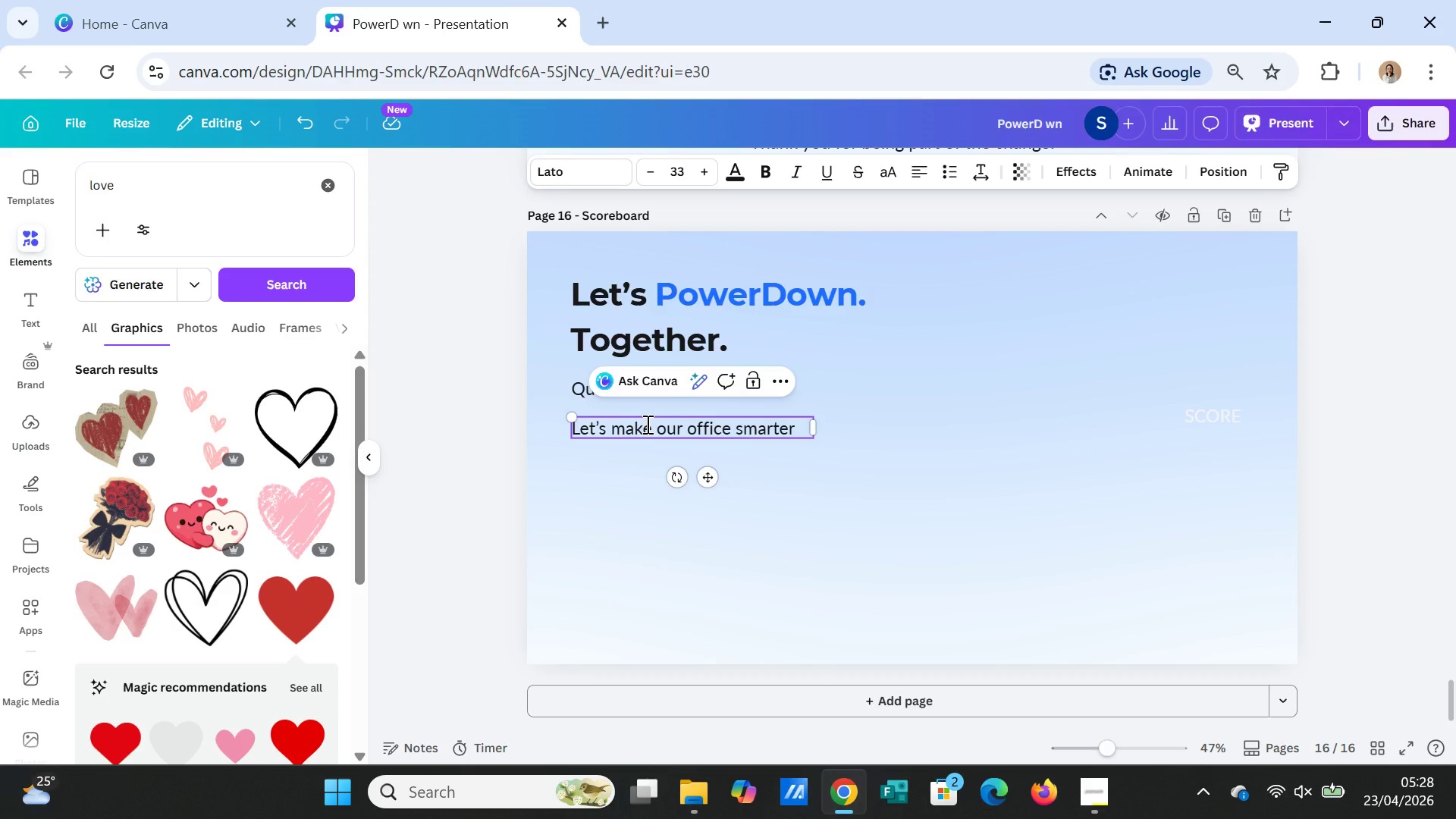 
type(, greener)
 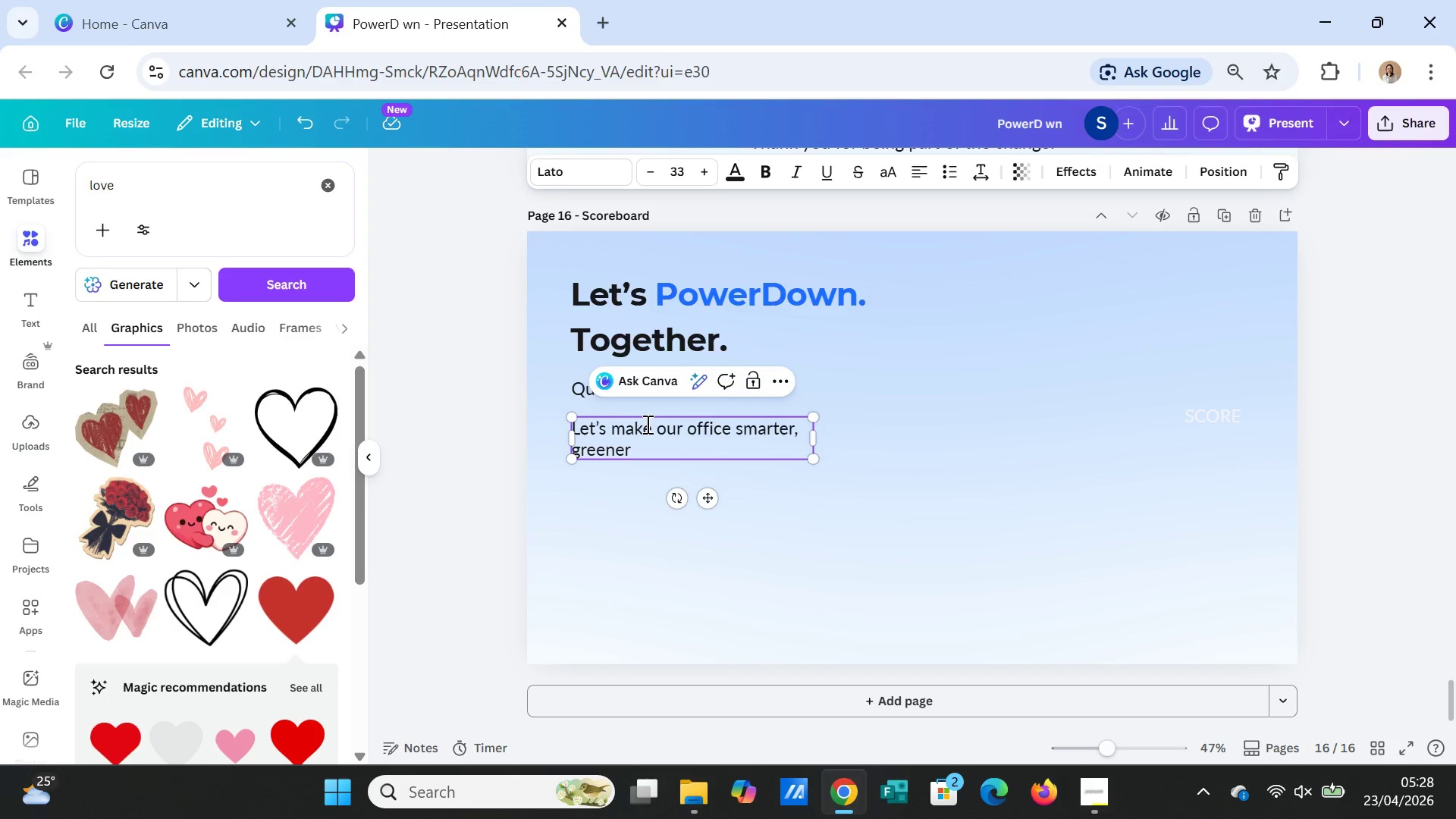 
type(, and more sustainable)
 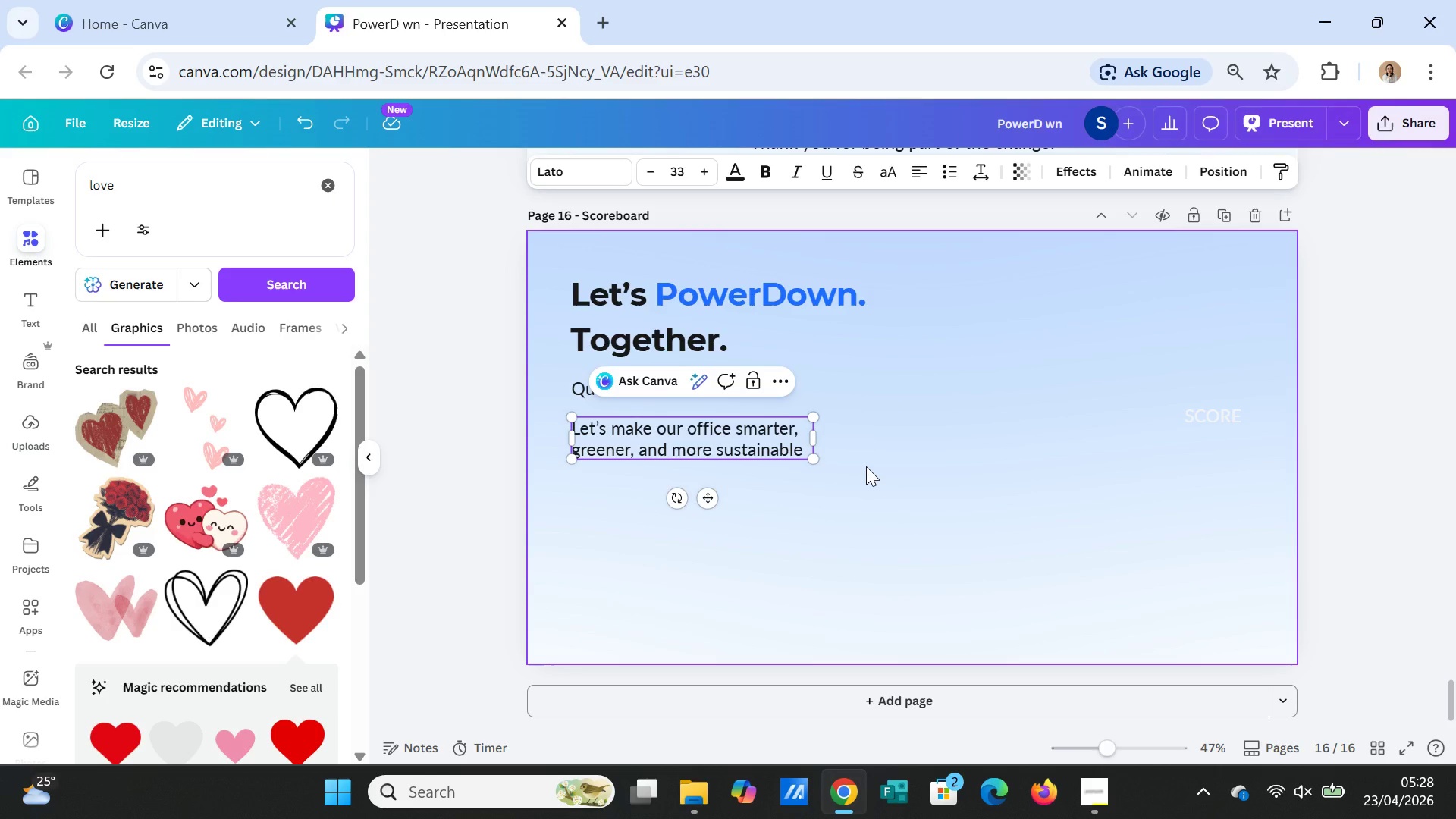 
key(Period)
 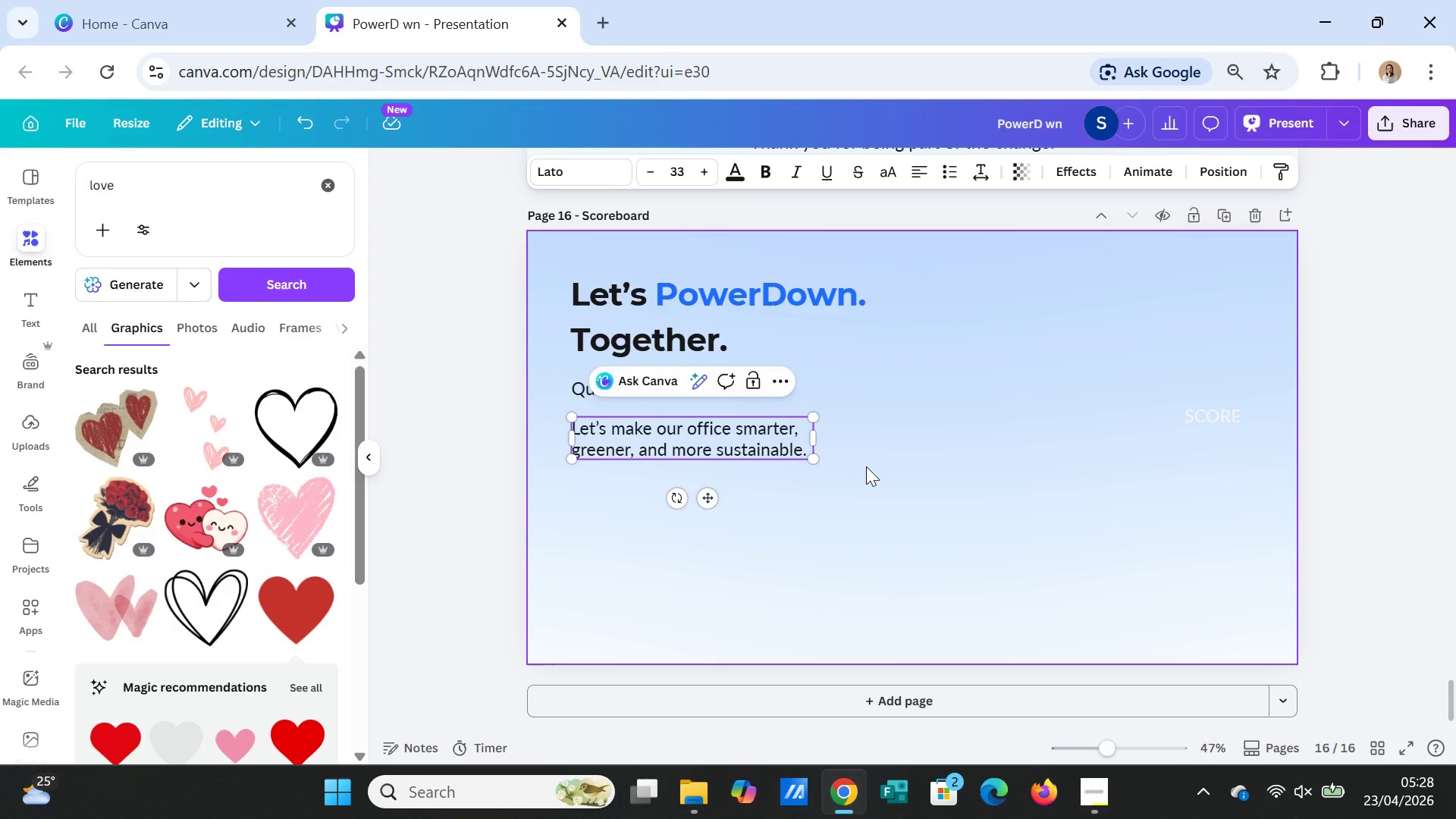 
left_click([866, 466])
 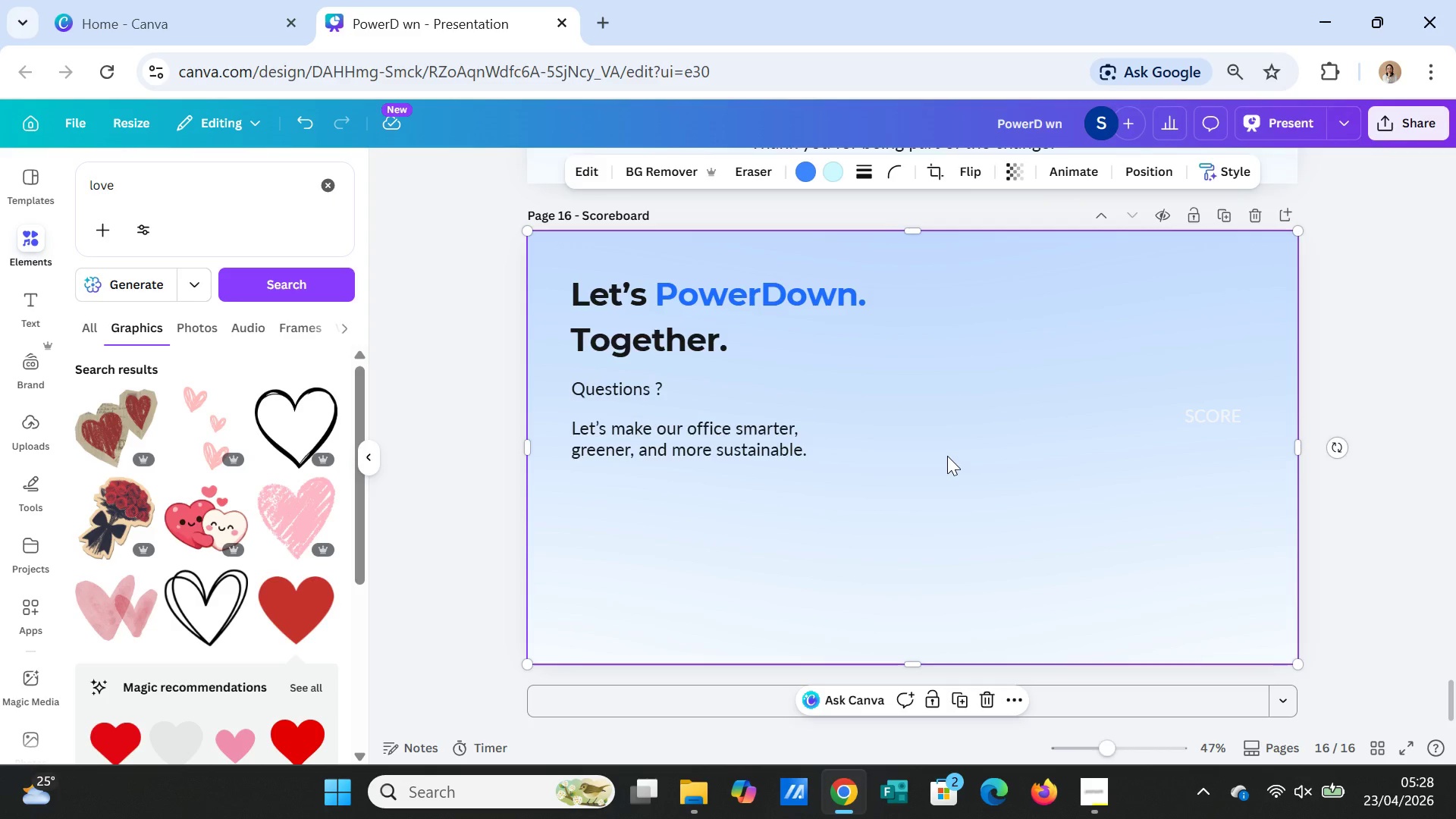 
scroll: coordinate [722, 445], scroll_direction: up, amount: 69.0
 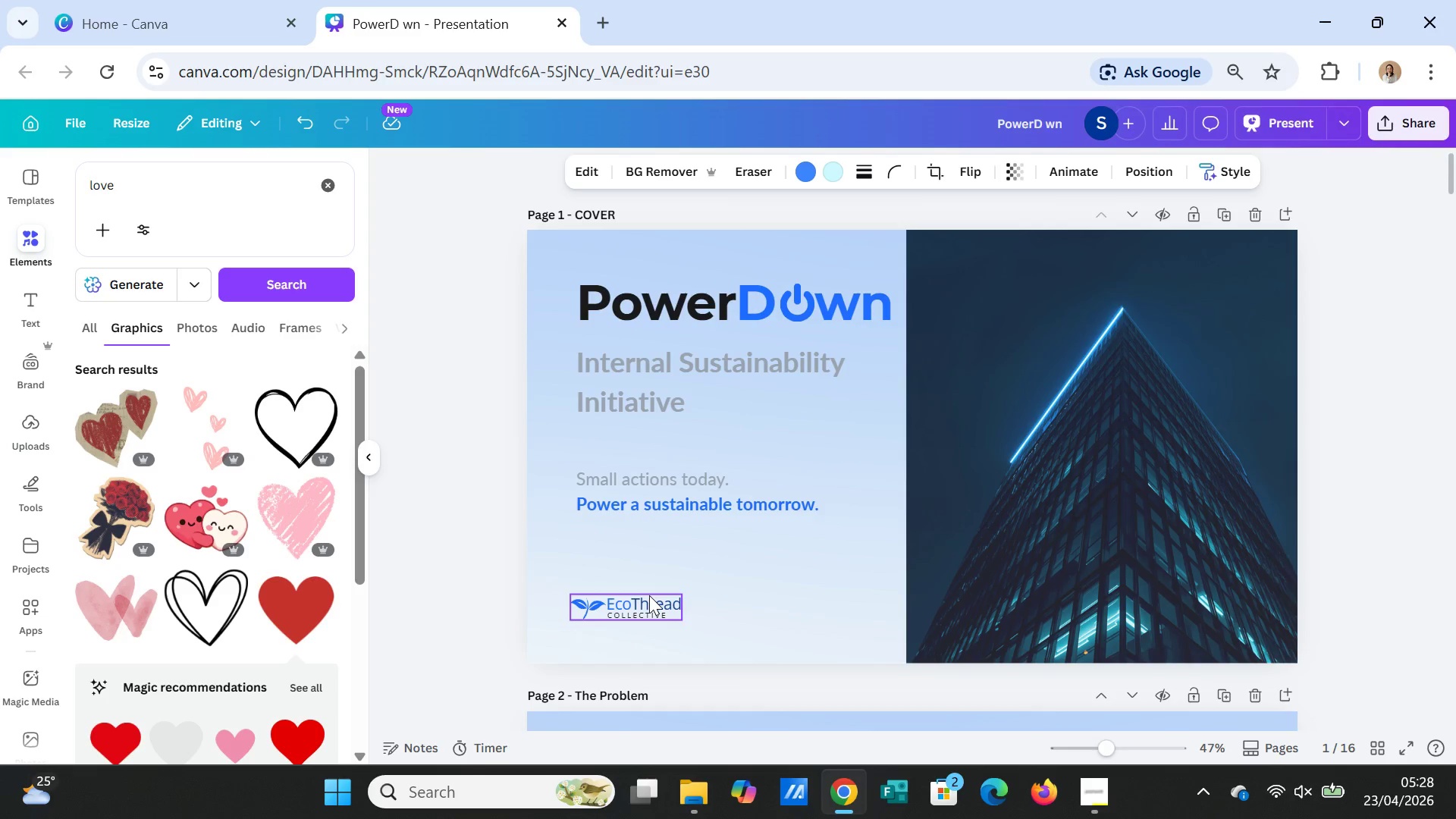 
left_click([649, 595])
 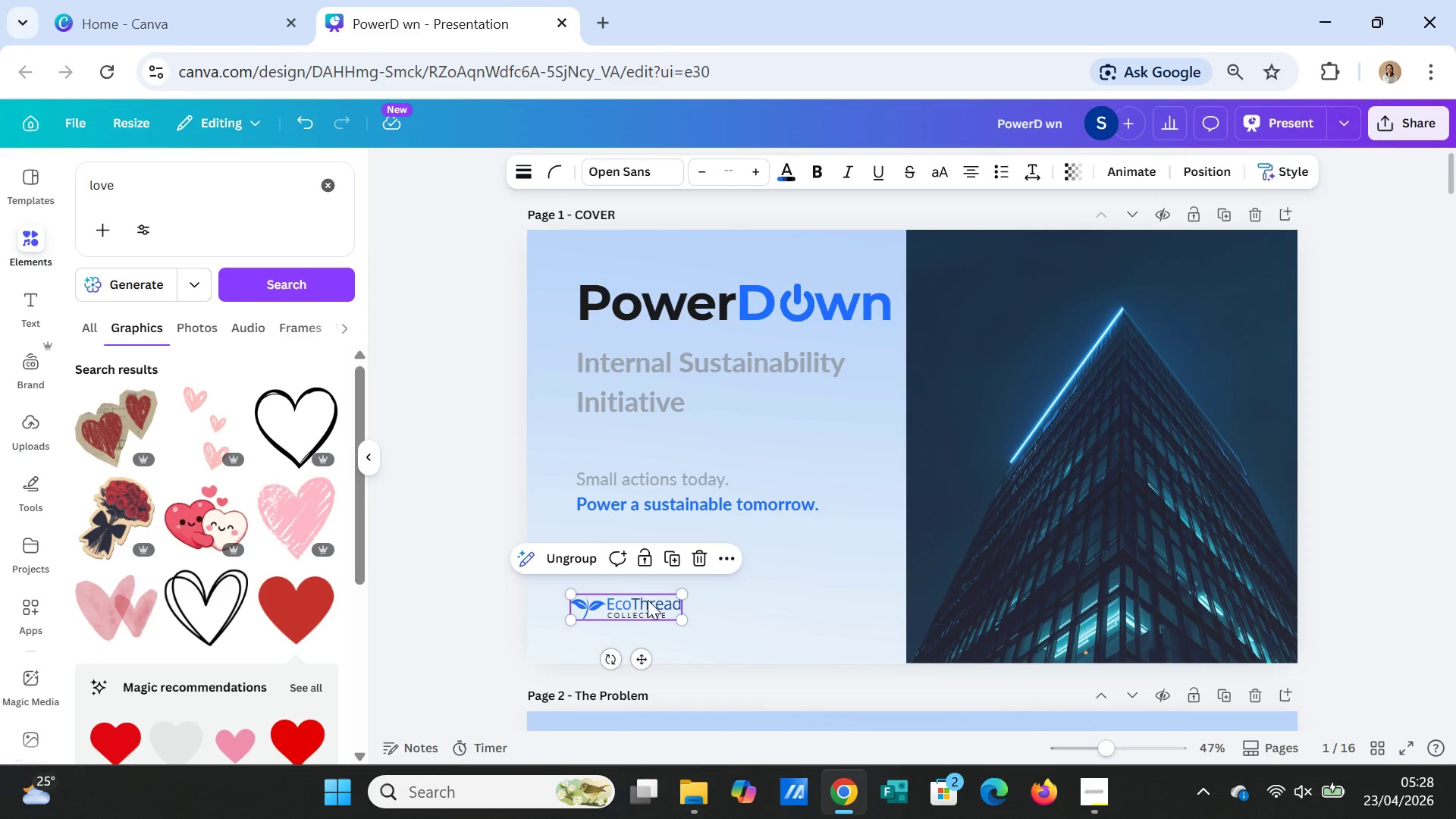 
key(Control+C)
 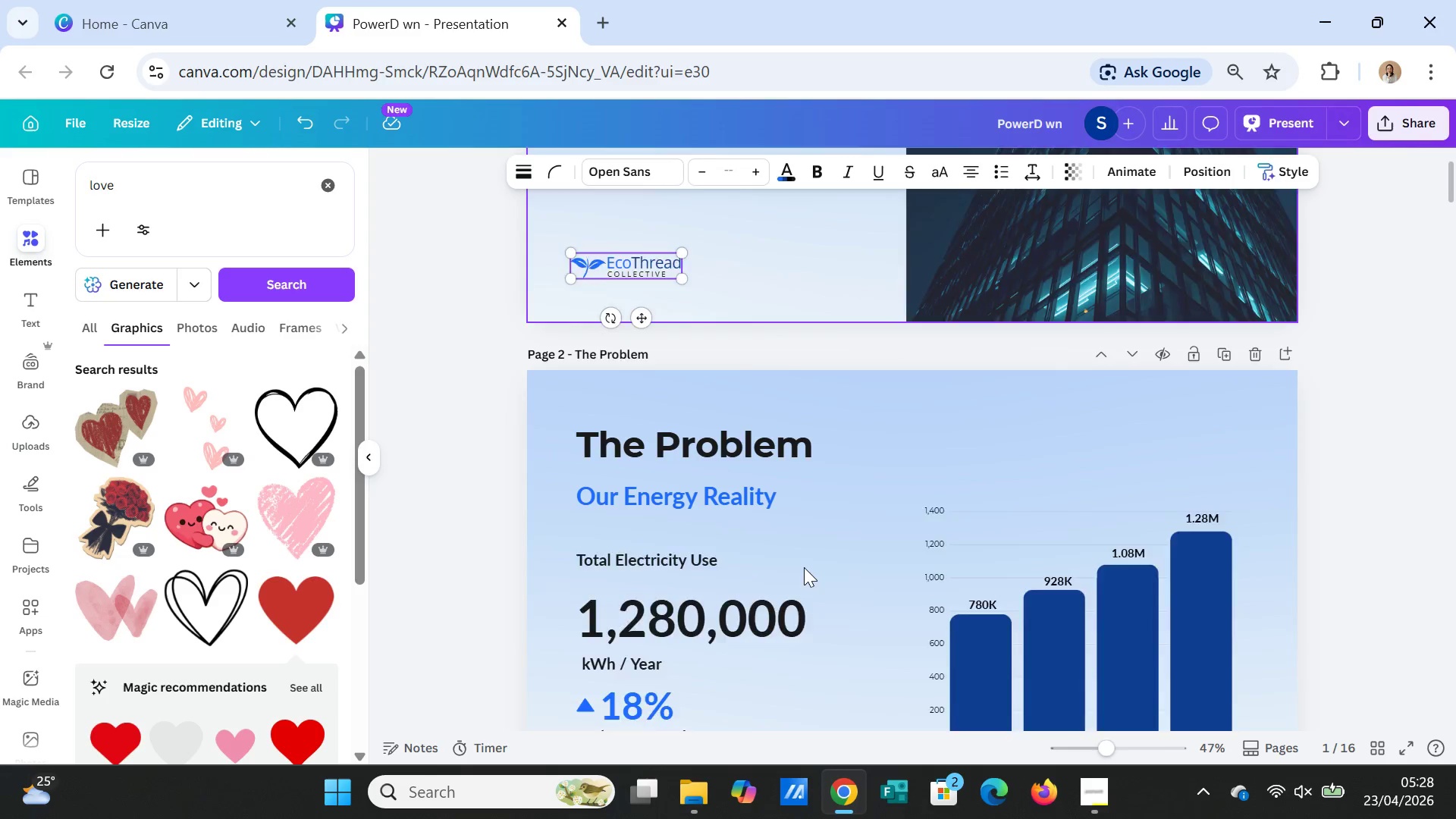 
scroll: coordinate [804, 567], scroll_direction: down, amount: 62.0
 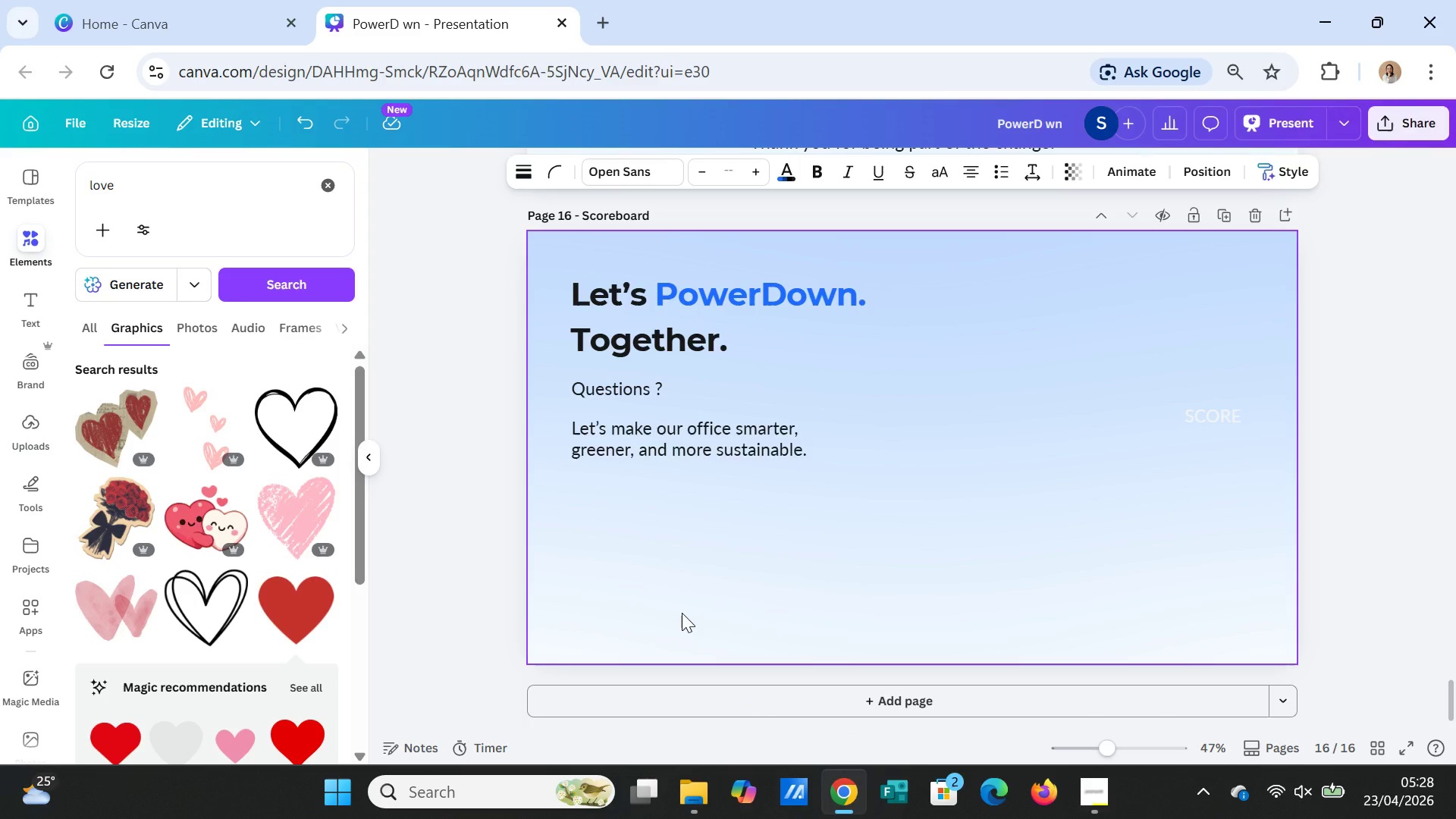 
left_click([682, 613])
 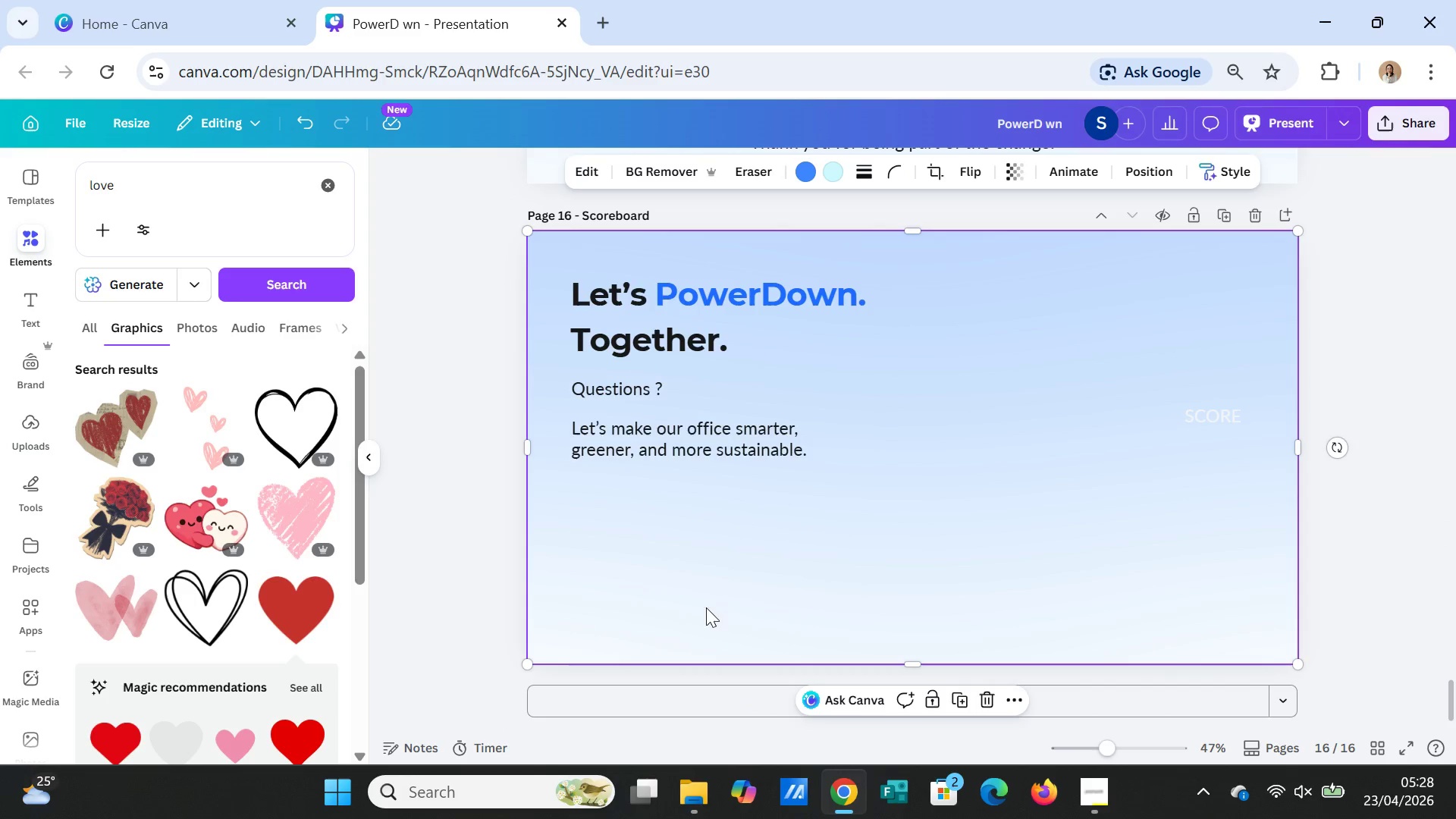 
key(Control+V)
 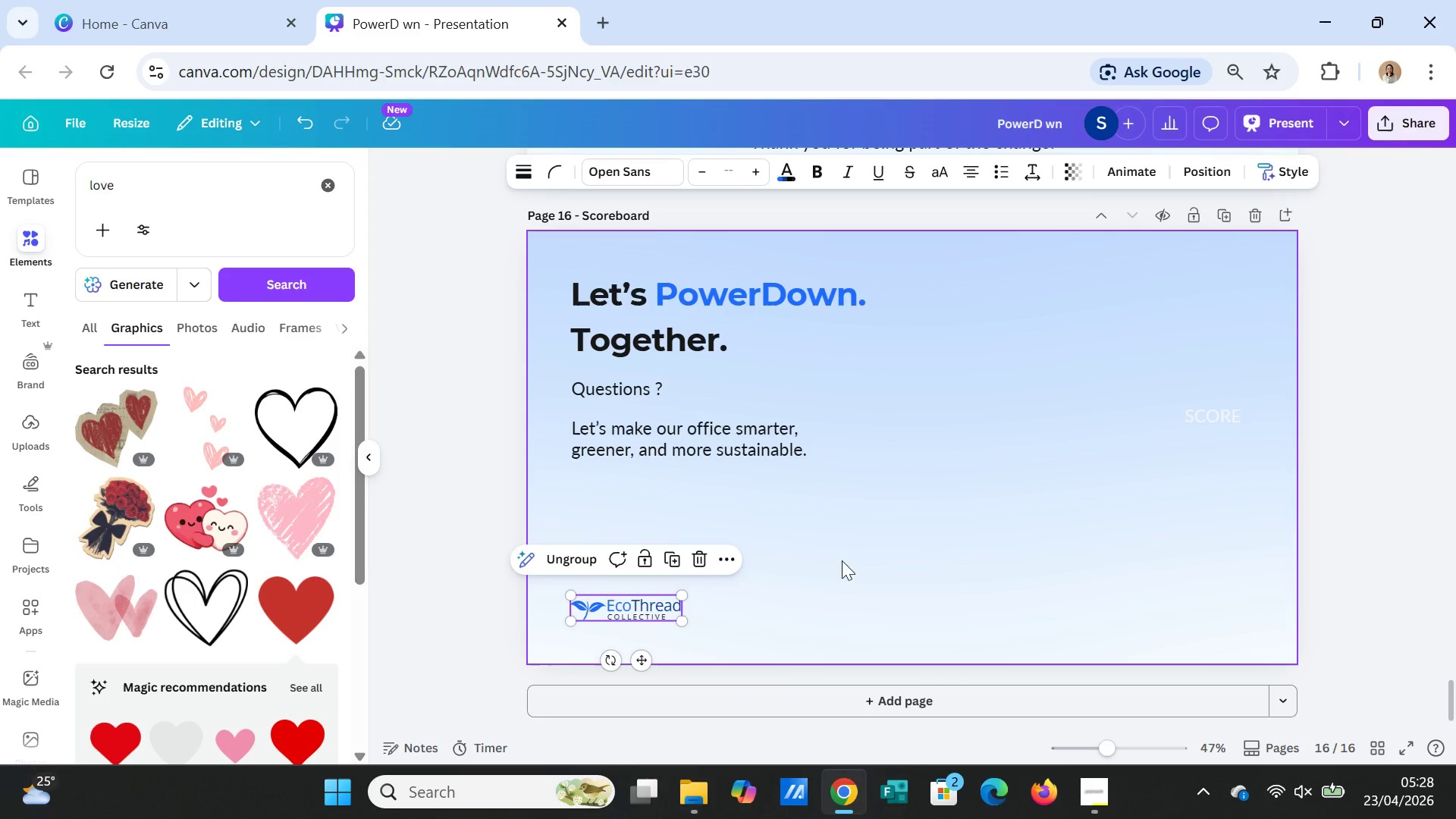 
left_click([853, 556])
 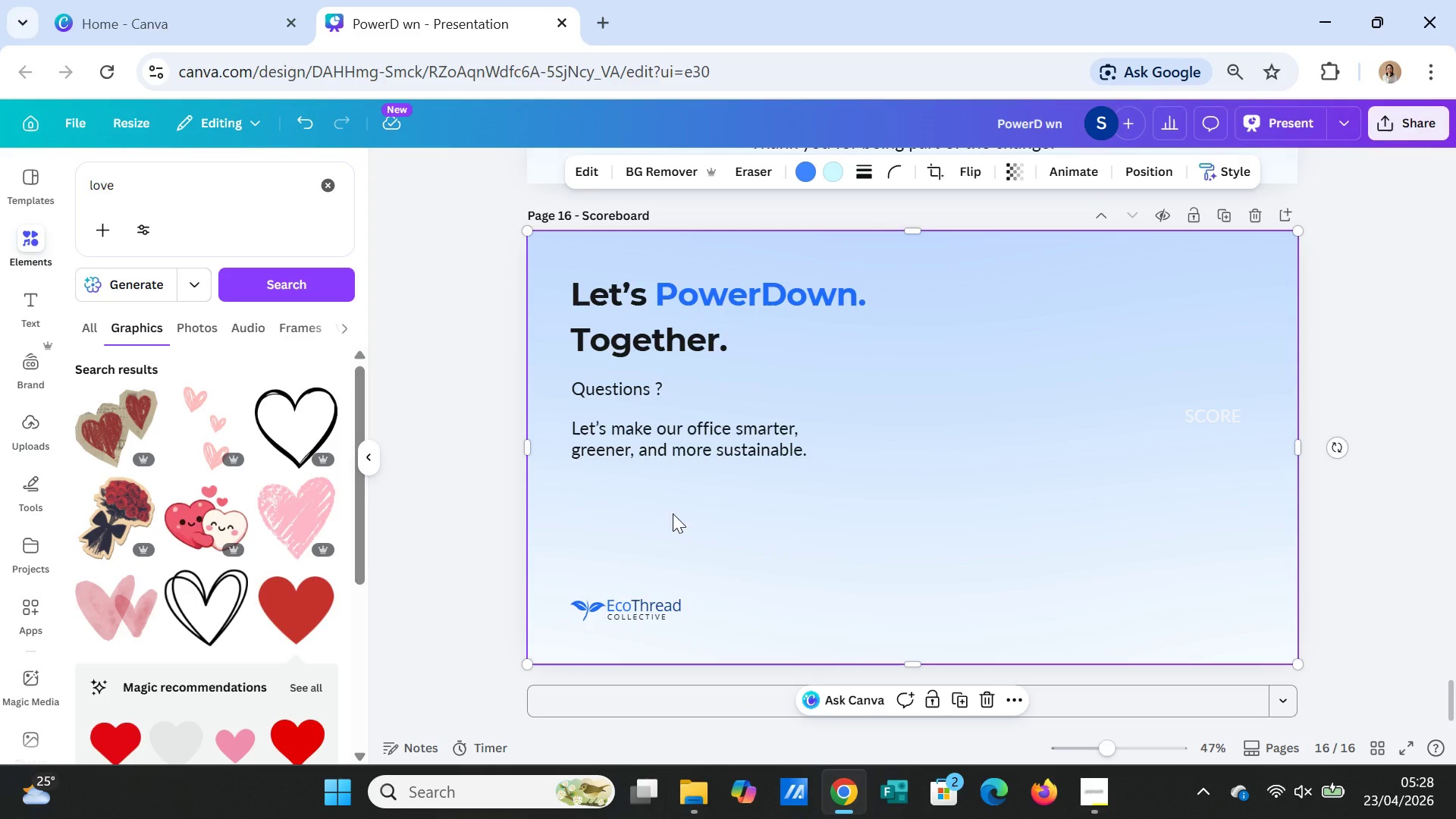 
left_click([712, 441])
 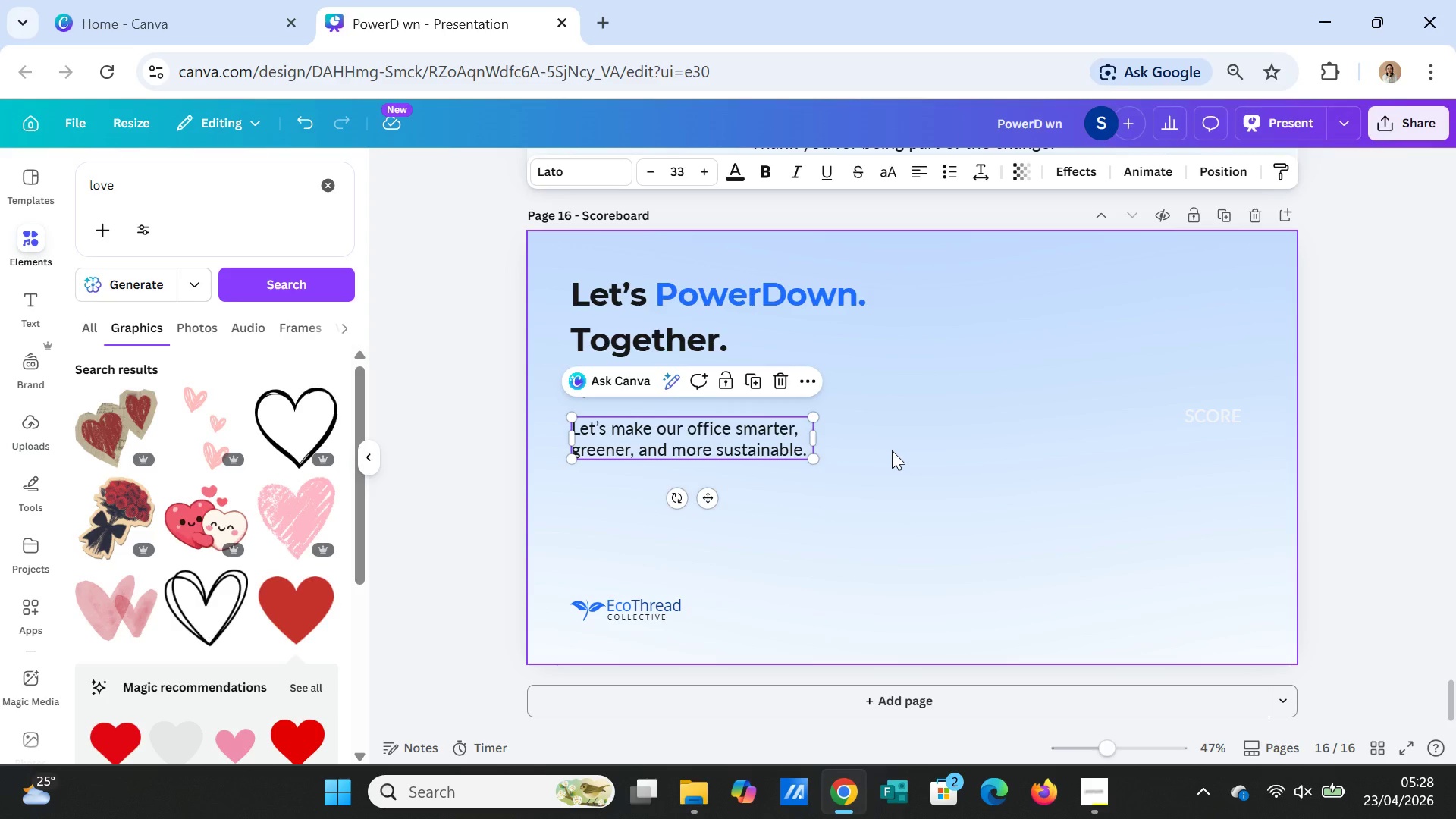 
wait(7.27)
 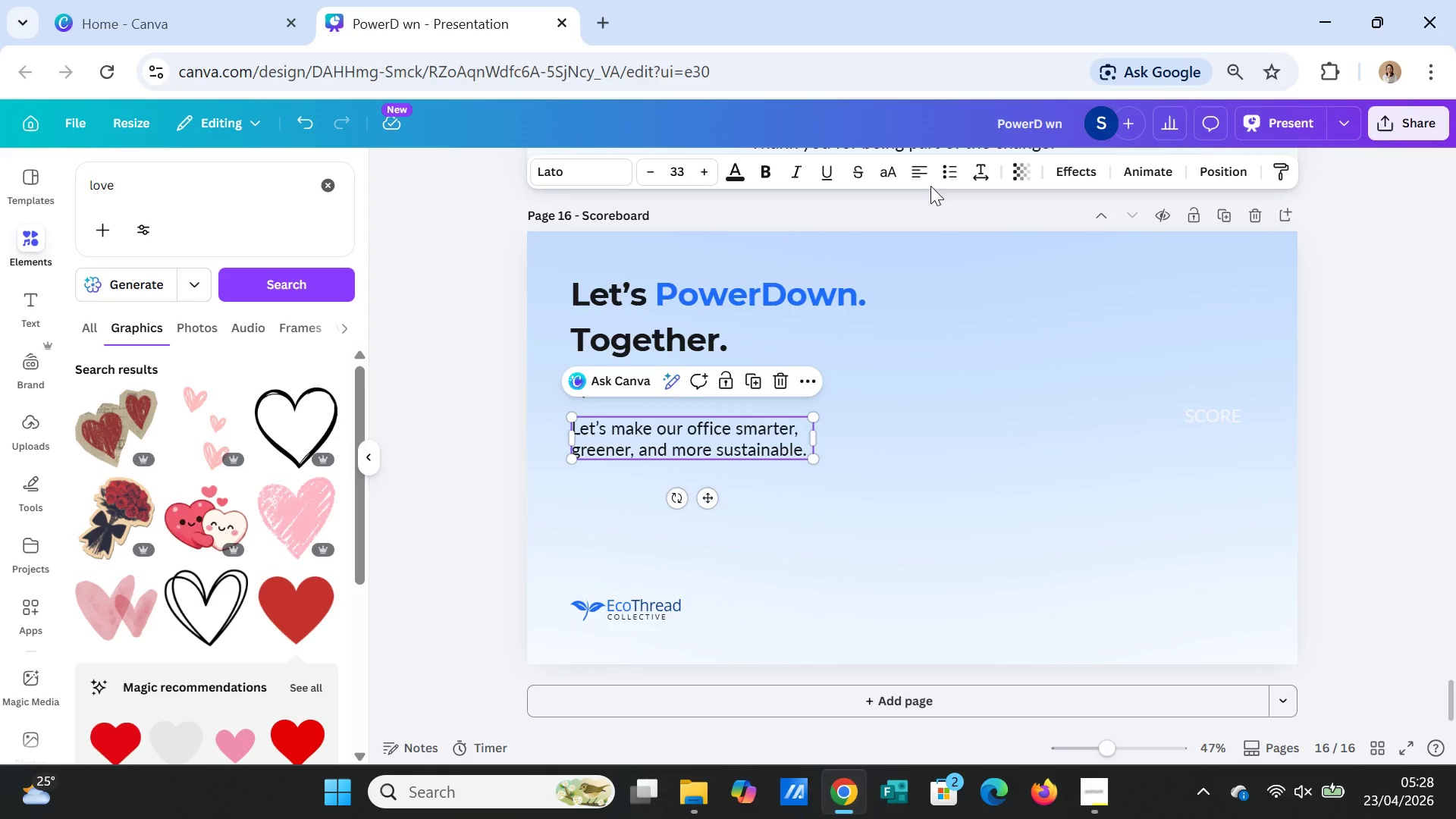 
scroll: coordinate [892, 450], scroll_direction: up, amount: 1.0
 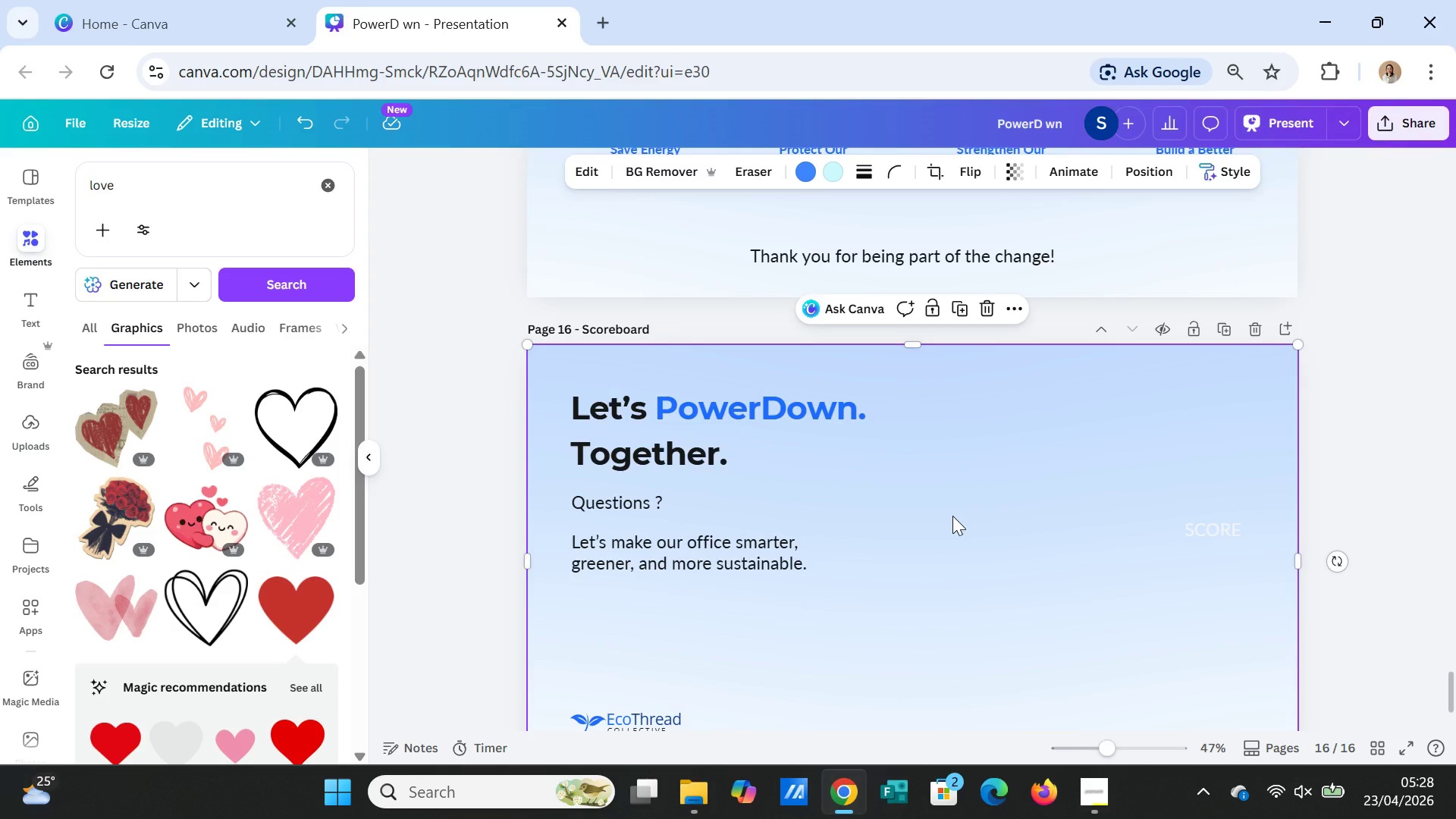 
mouse_move([905, 462])
 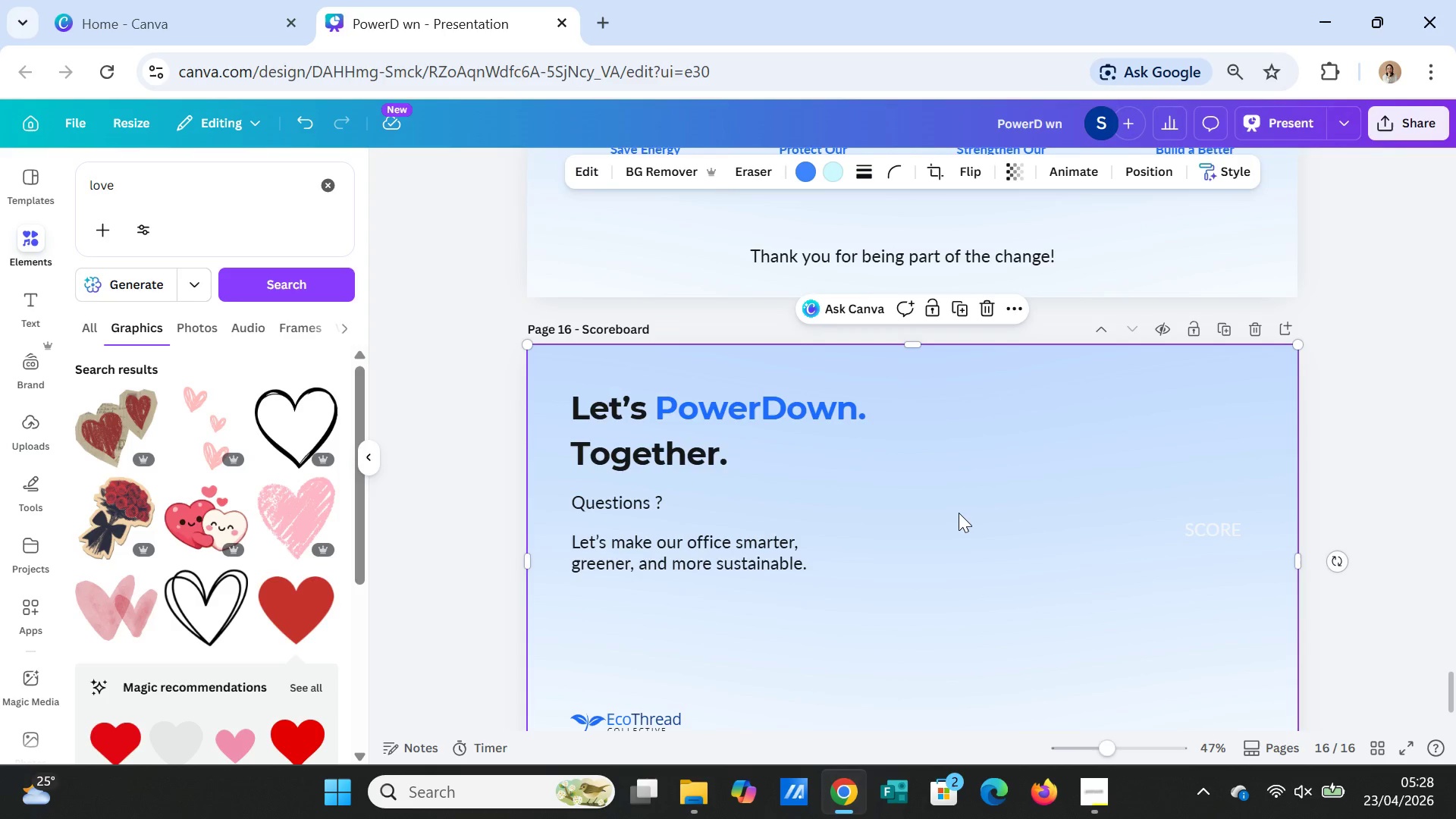 
left_click([767, 555])
 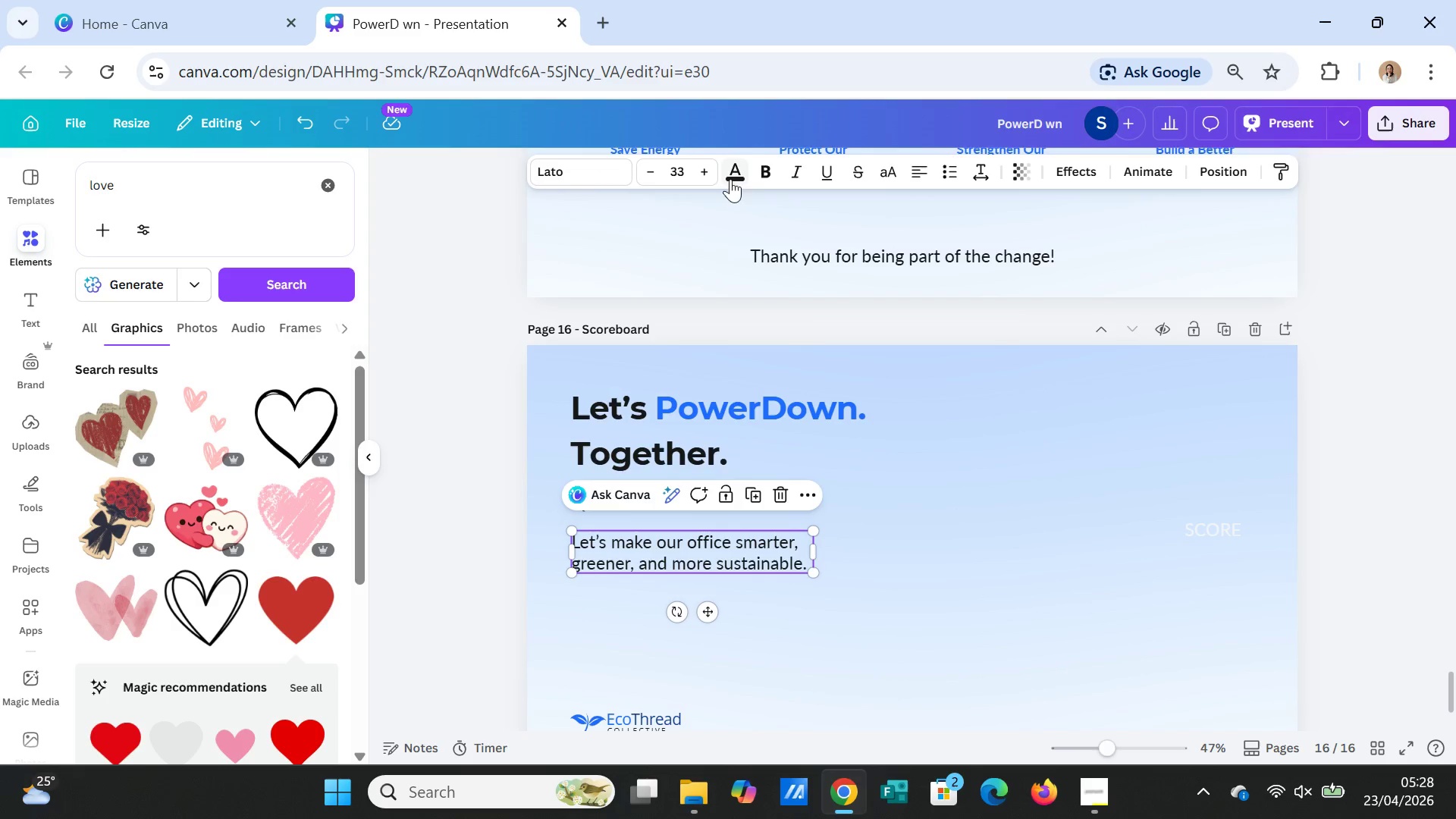 
left_click([739, 173])
 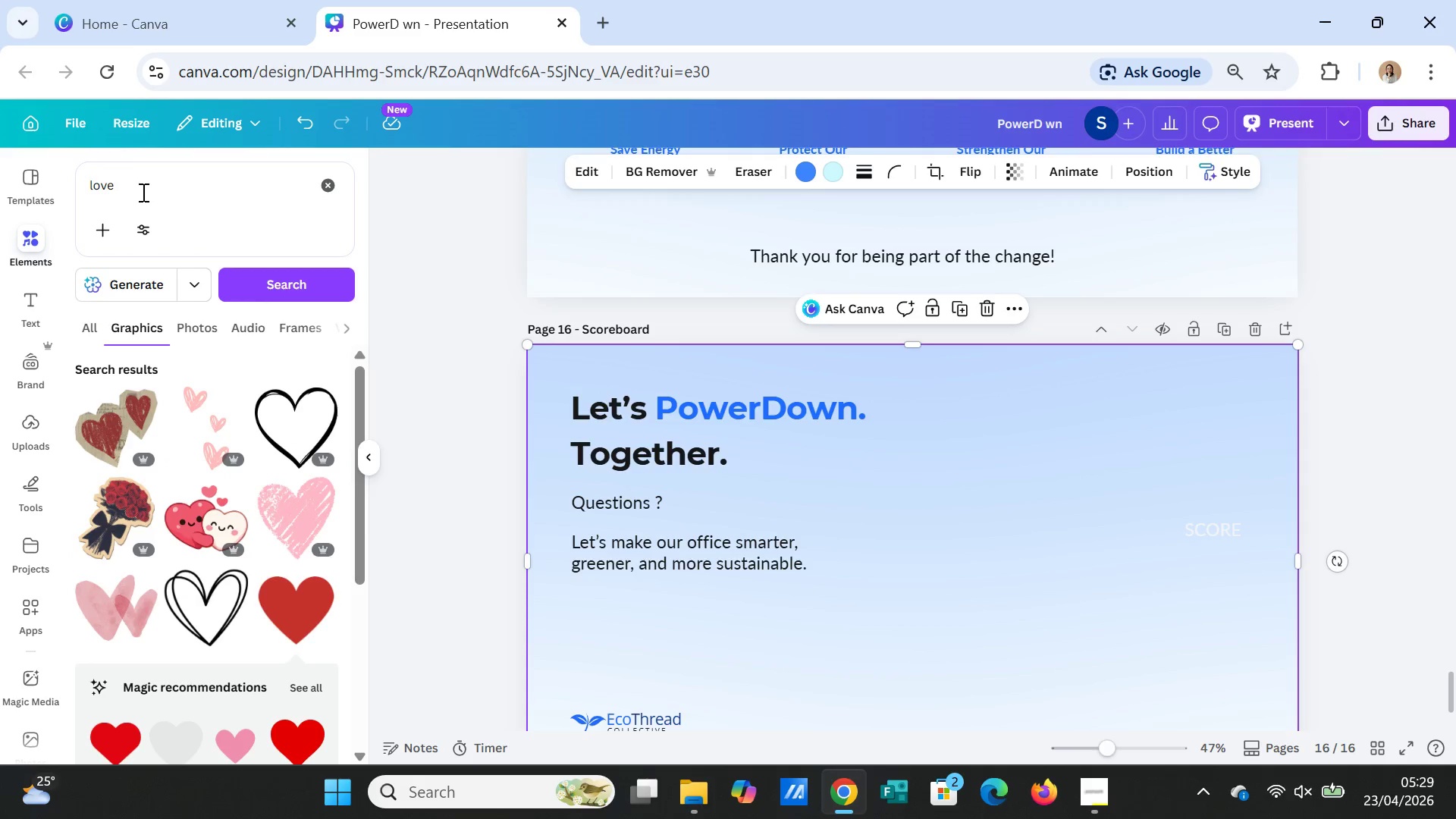 
left_click([36, 226])
 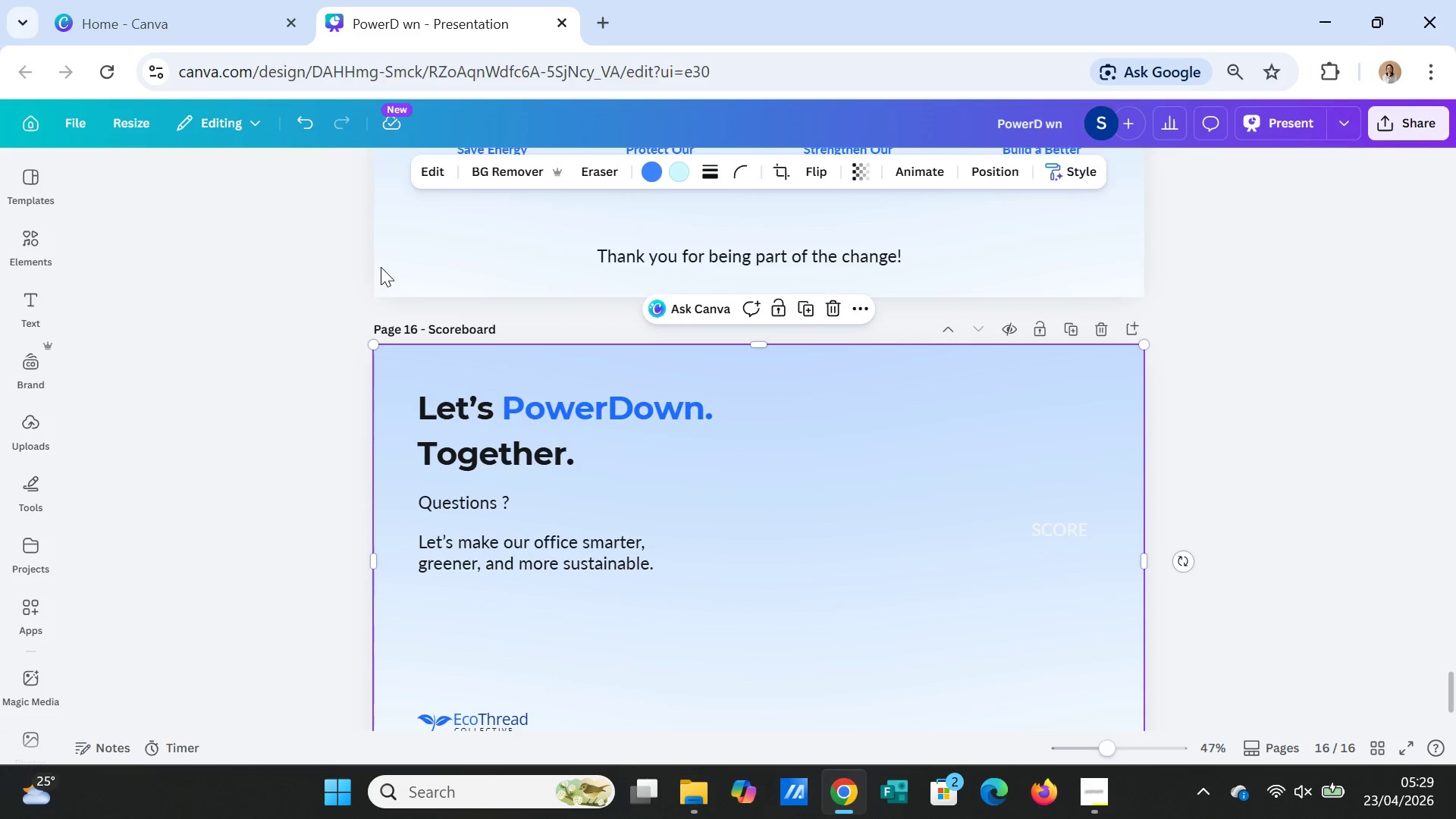 
scroll: coordinate [1338, 455], scroll_direction: up, amount: 34.0
 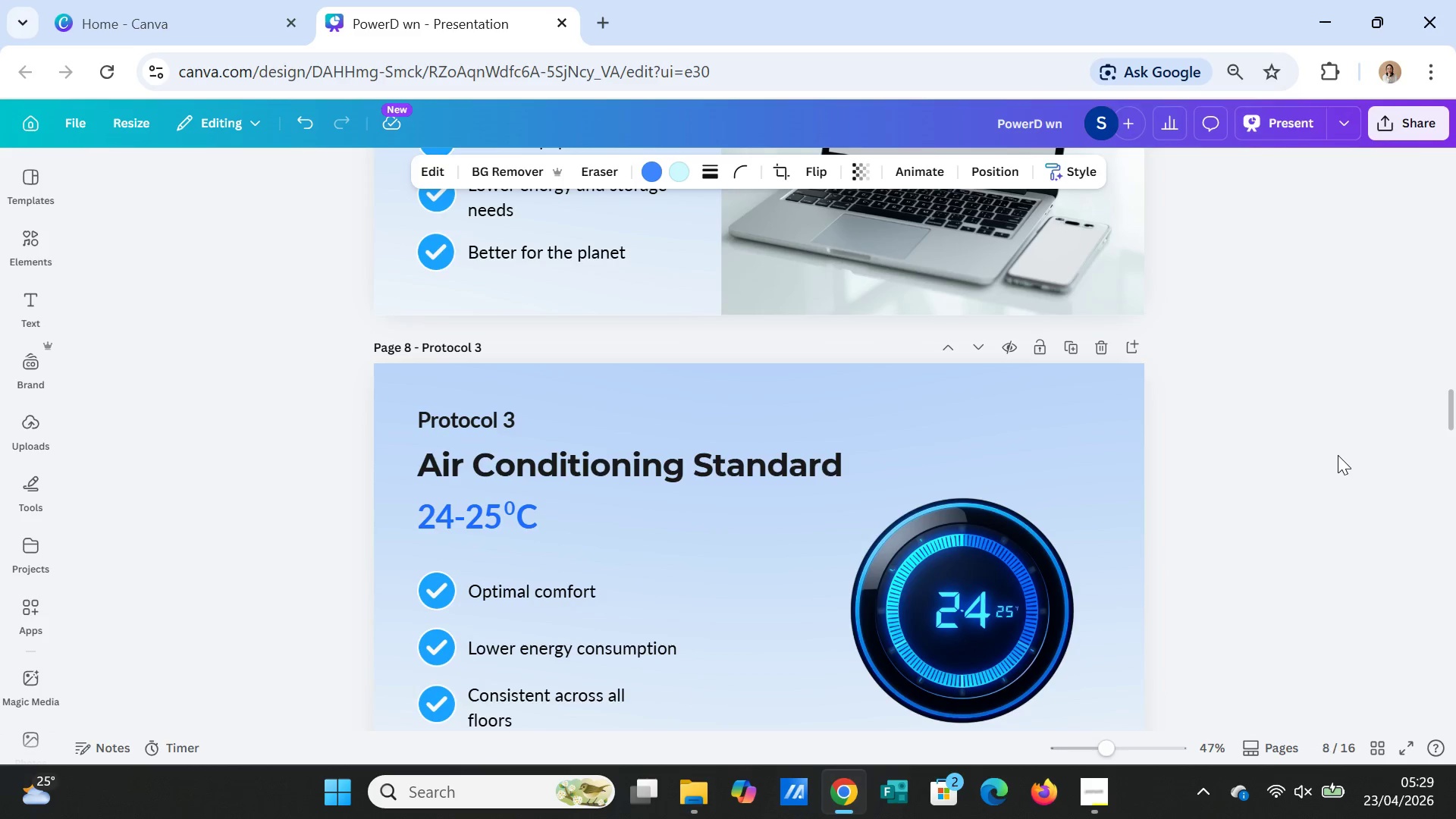 
scroll: coordinate [1338, 457], scroll_direction: down, amount: 40.0
 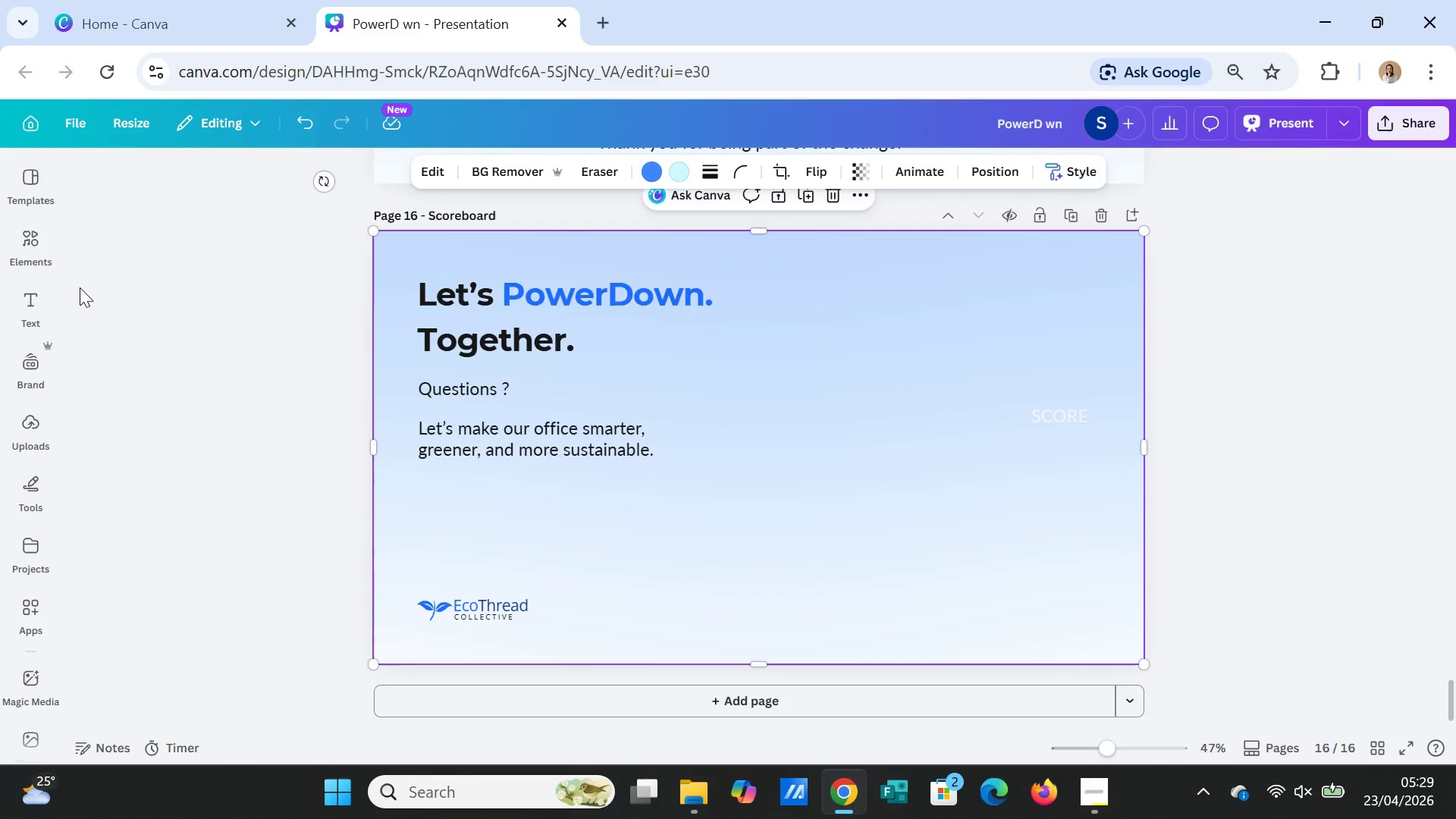 
left_click([32, 252])
 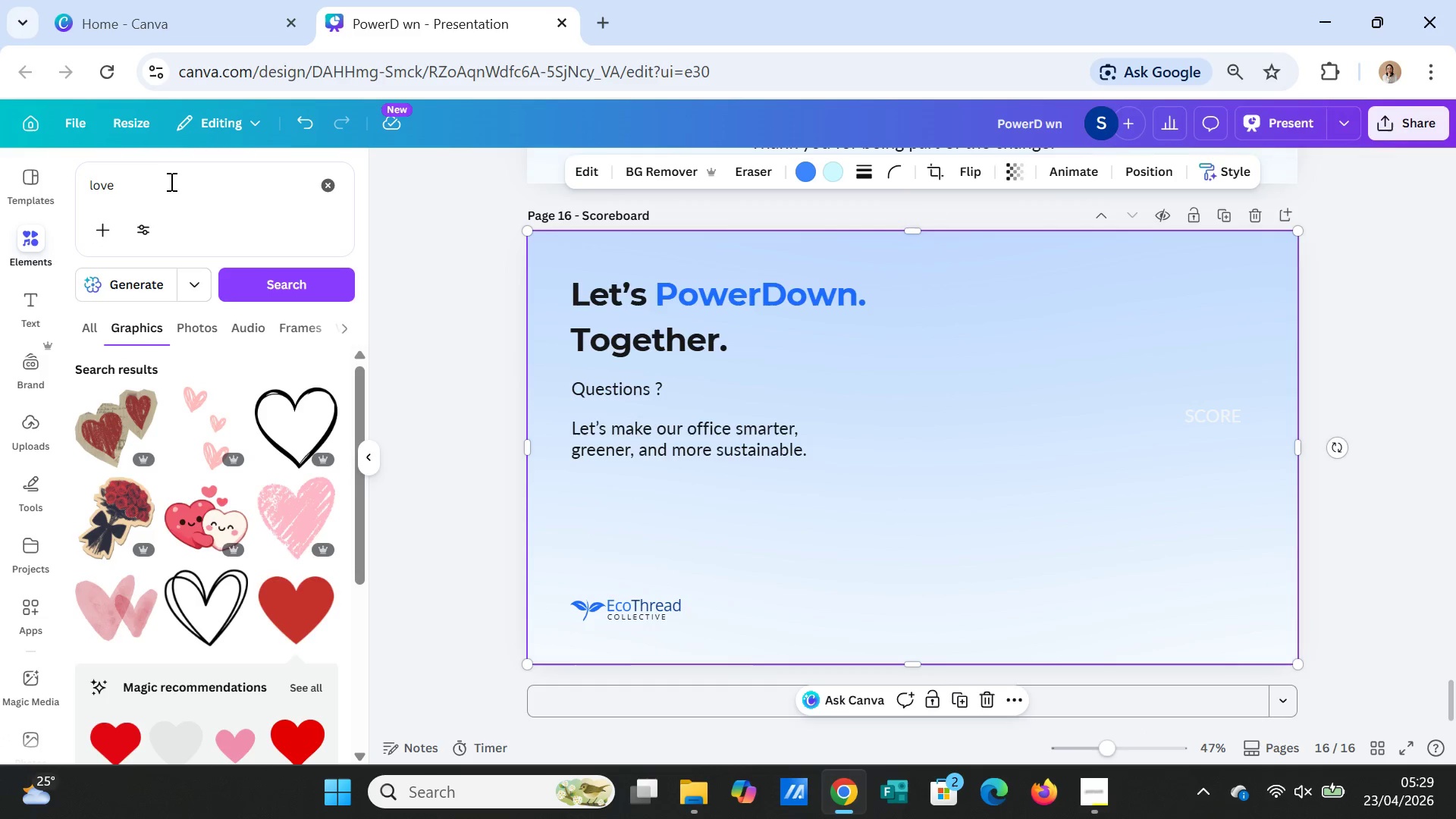 
left_click_drag(start_coordinate=[161, 184], to_coordinate=[71, 184])
 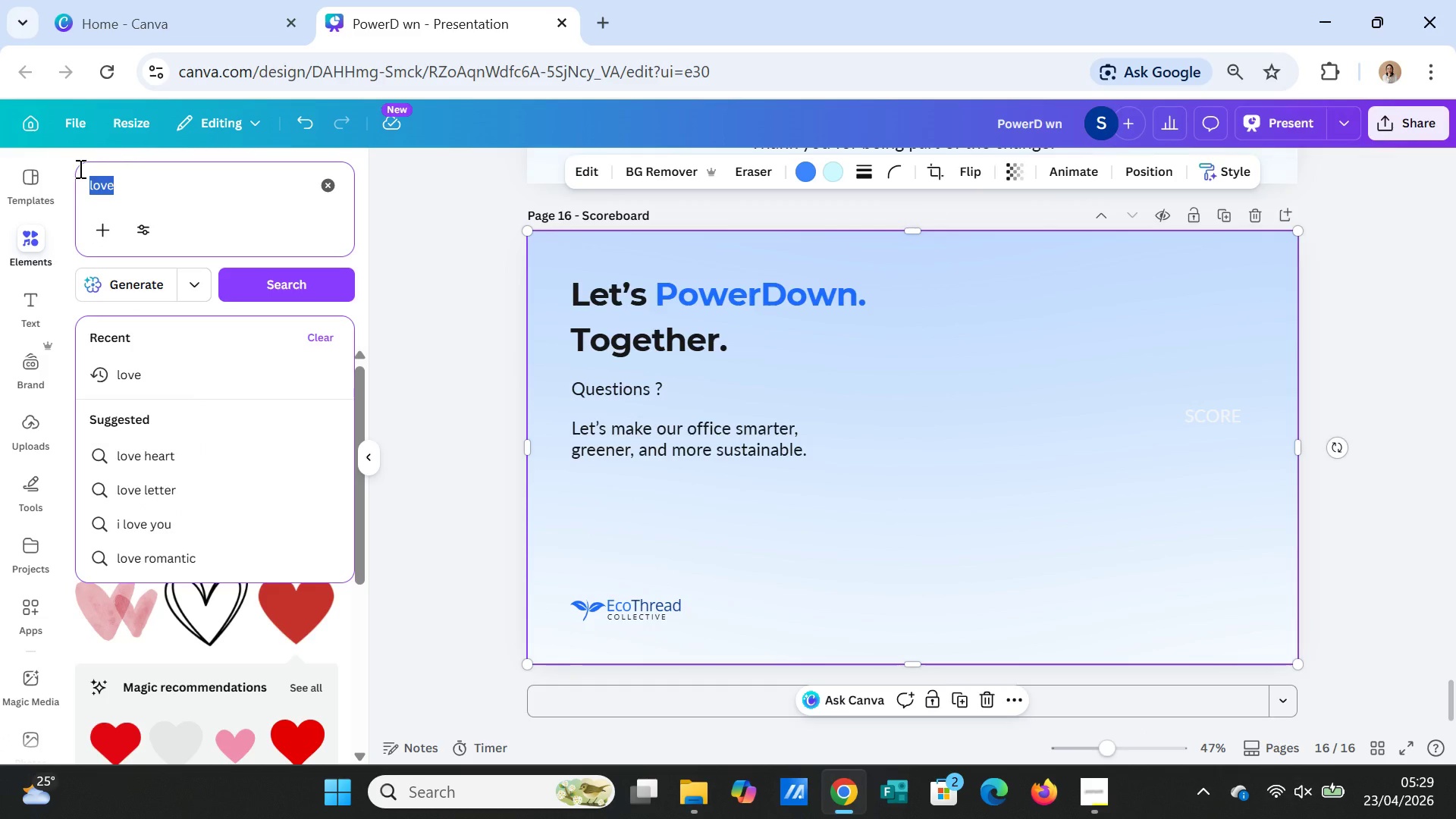 
wait(10.0)
 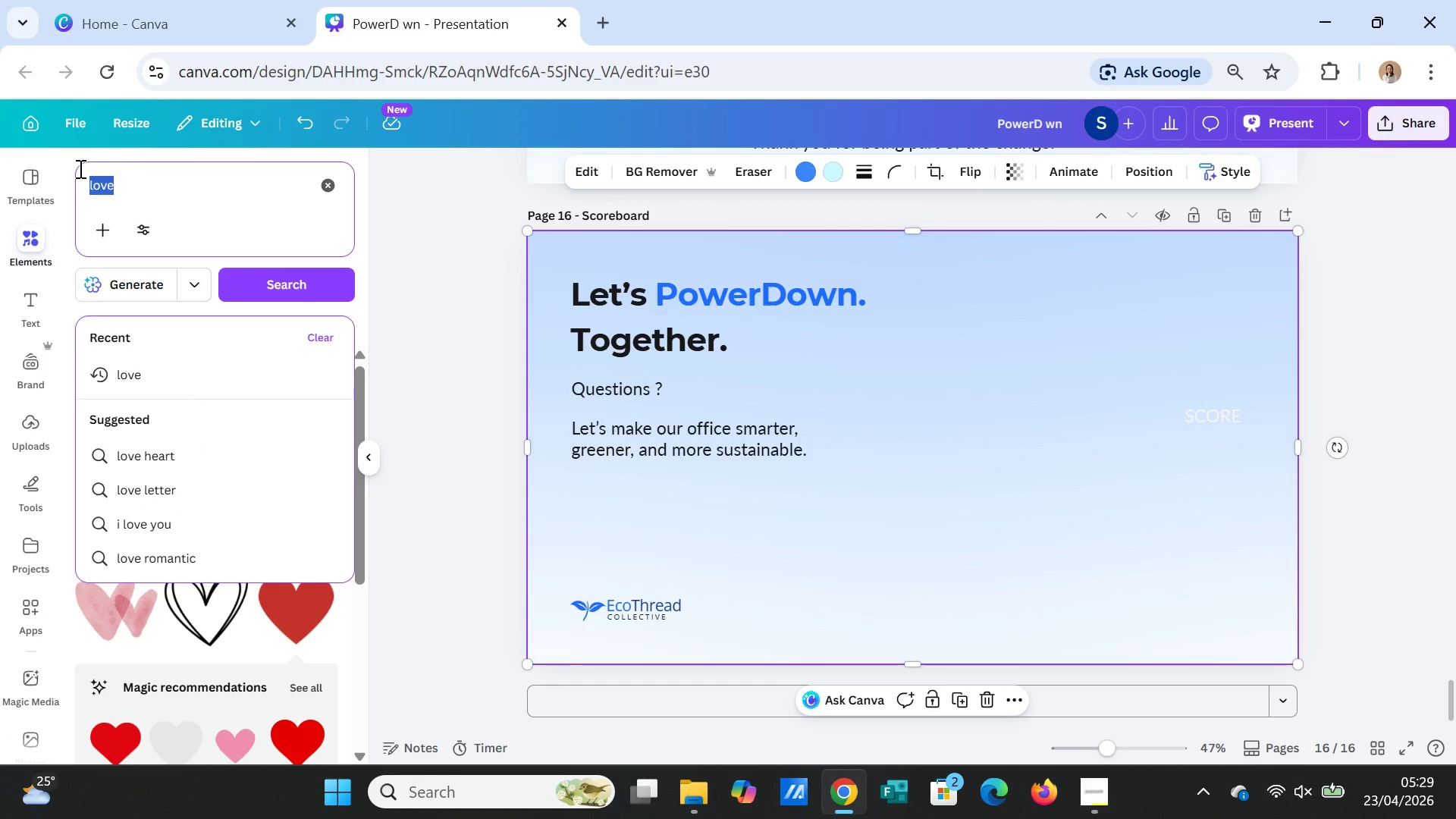 
type(glowing buttons)
key(Backspace)
key(Backspace)
key(Backspace)
key(Backspace)
key(Backspace)
key(Backspace)
key(Backspace)
key(Backspace)
type(power )
key(Backspace)
key(Backspace)
key(Backspace)
key(Backspace)
key(Backspace)
key(Backspace)
key(Backspace)
type(g power button symbol with leaves , sustainabilityconcept)
key(Backspace)
key(Backspace)
key(Backspace)
key(Backspace)
key(Backspace)
key(Backspace)
key(Backspace)
key(Backspace)
type(y concept, )
 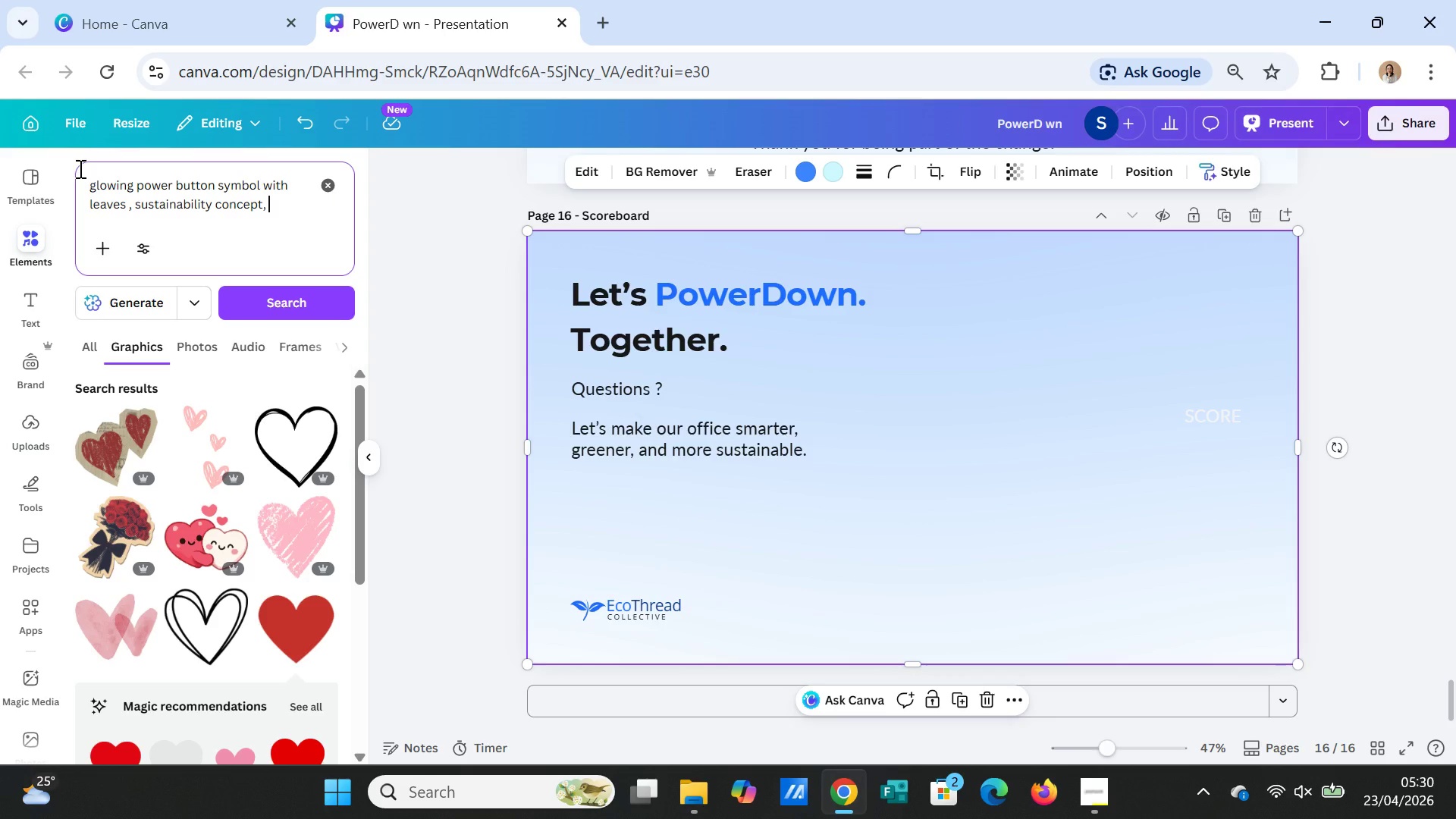 
type(blue theme)
 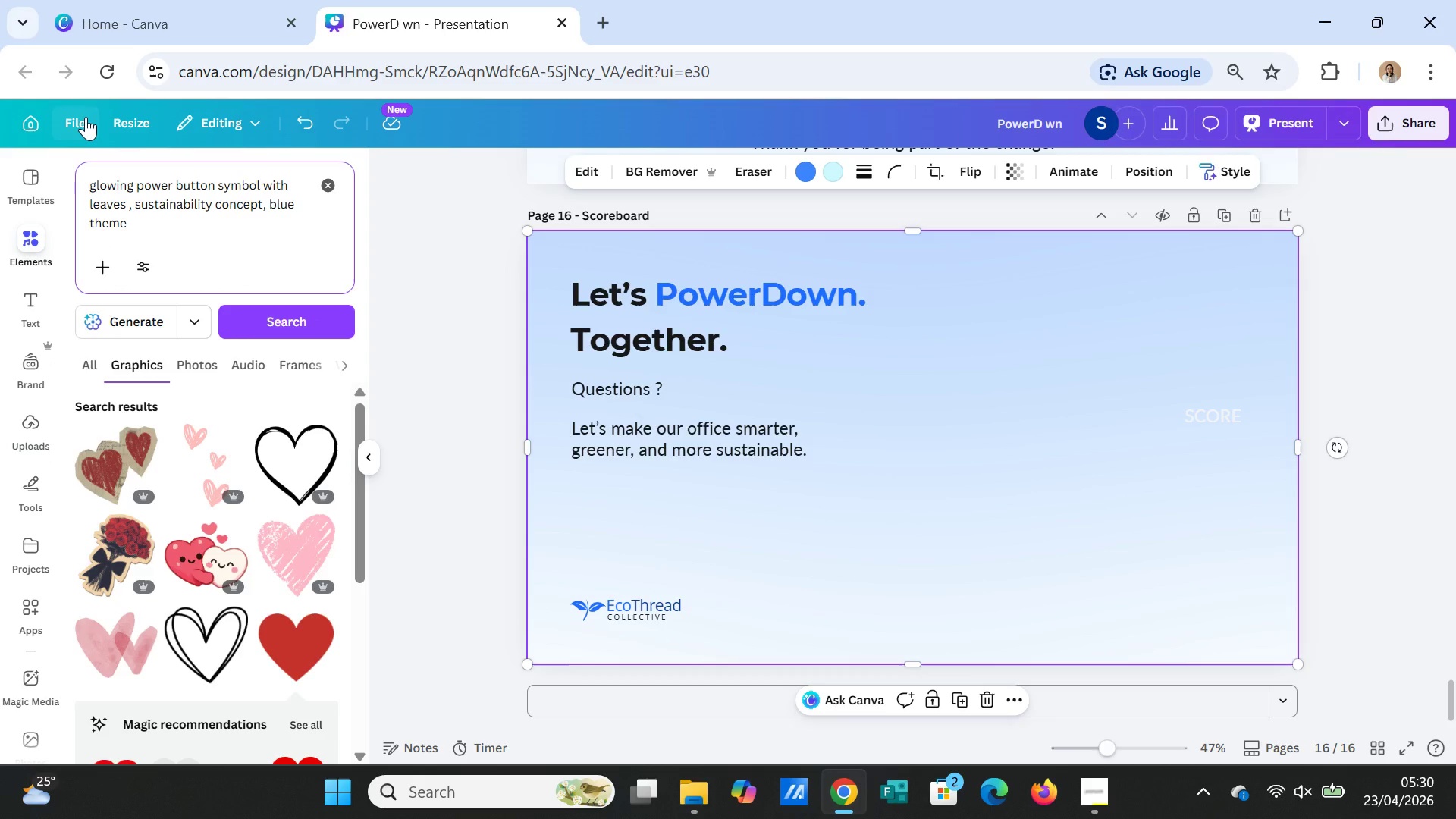 
key(Comma)
 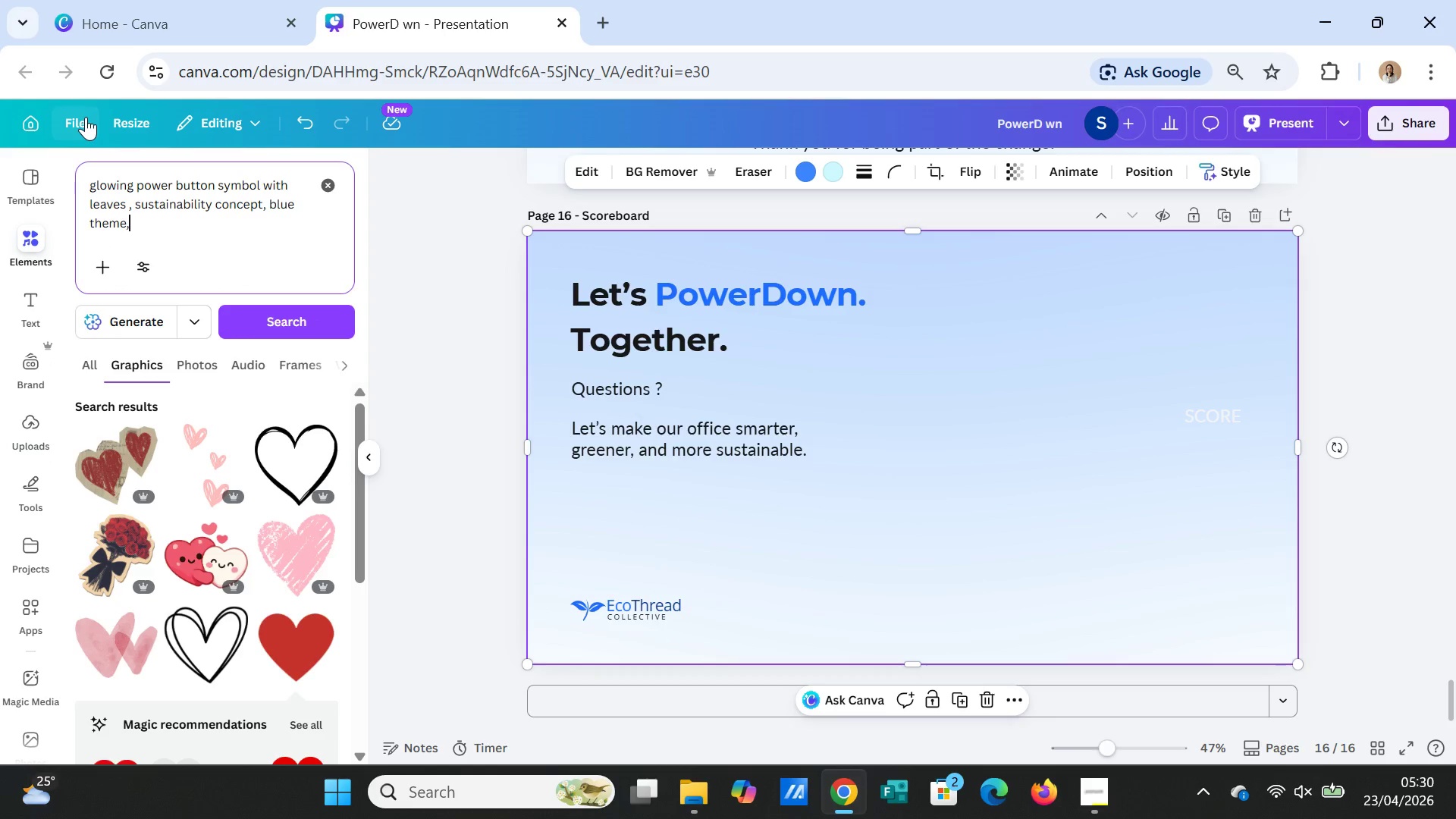 
key(Space)
 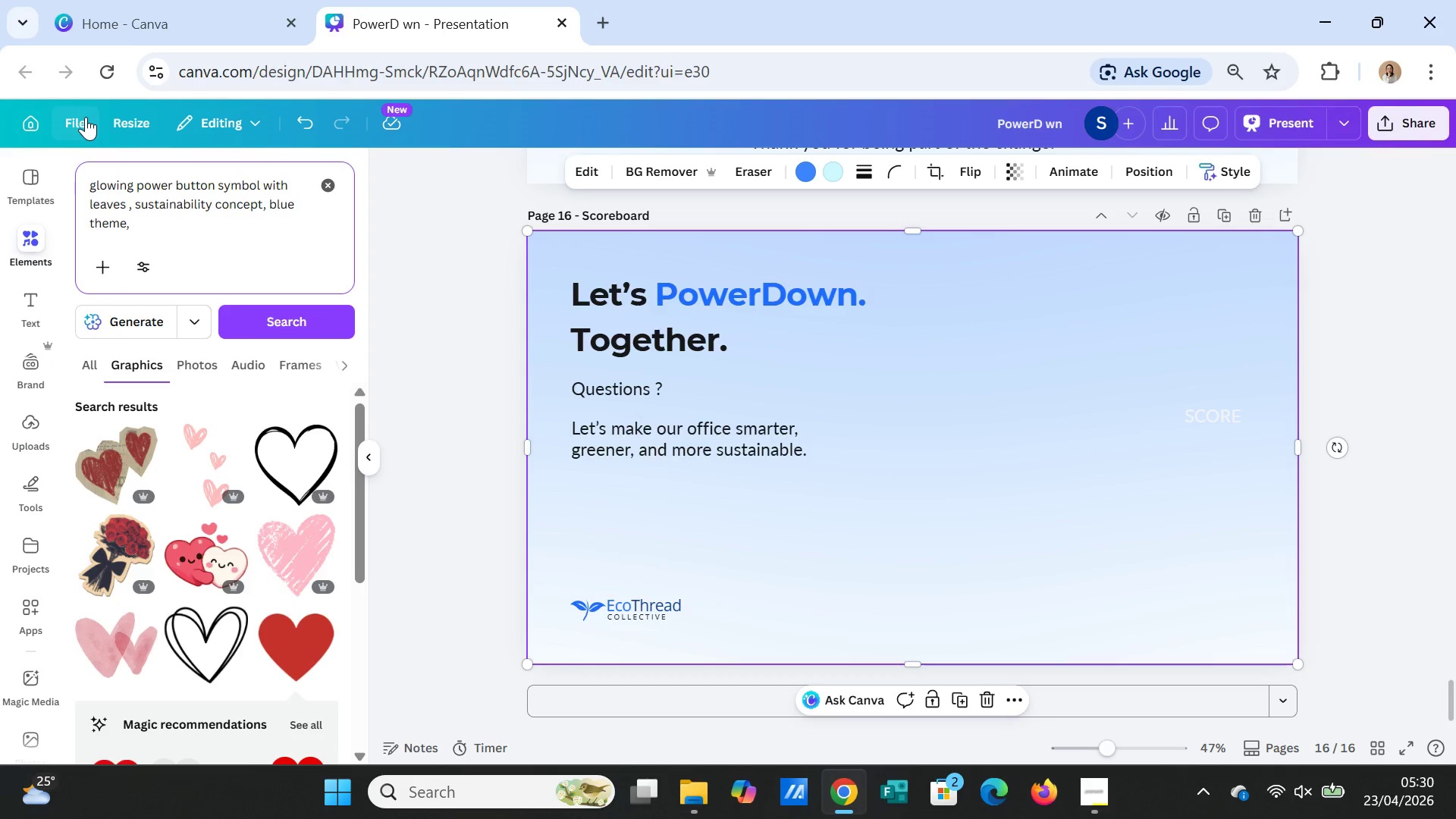 
key(3)
 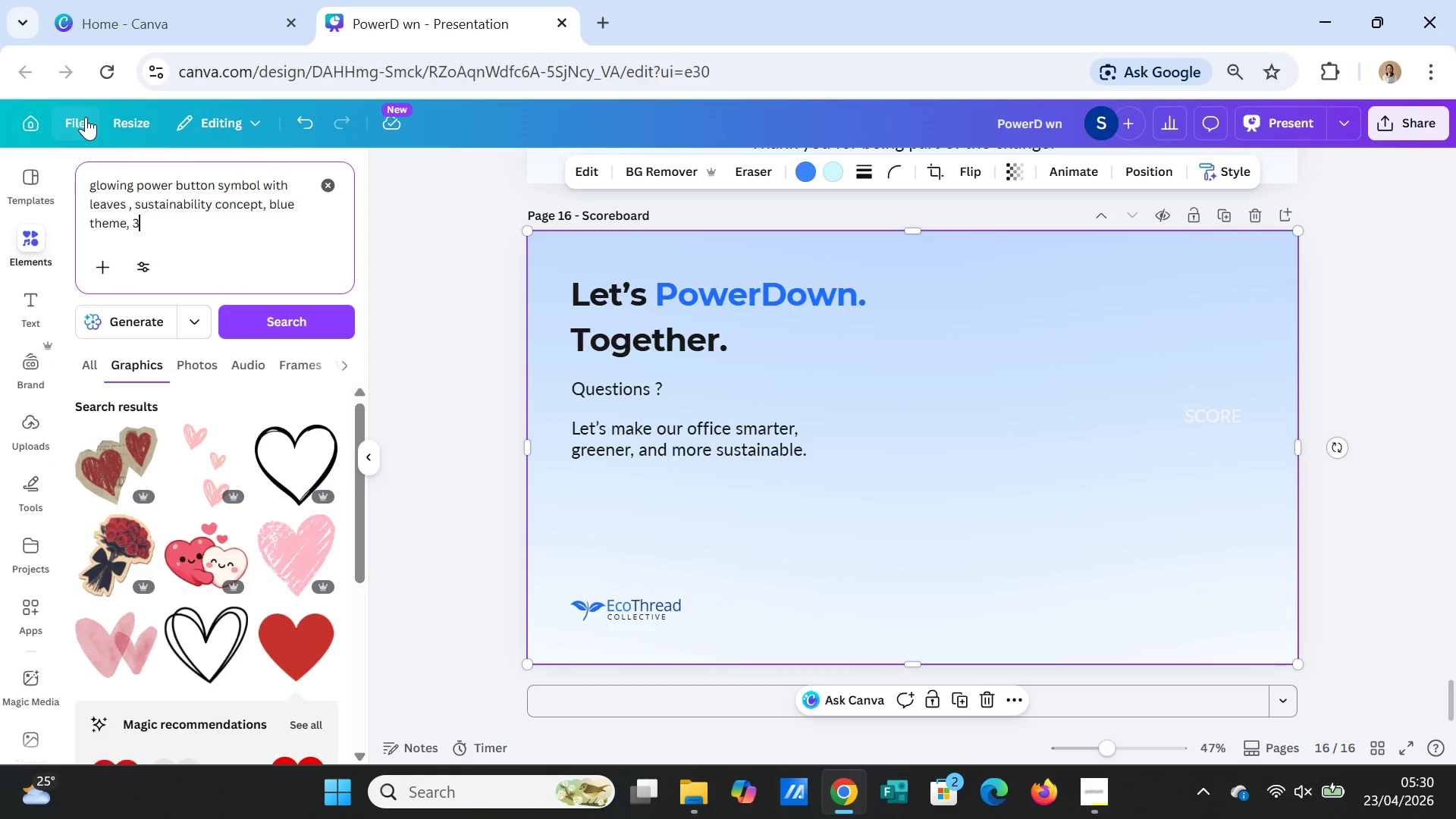 
key(Shift+Semicolon)
 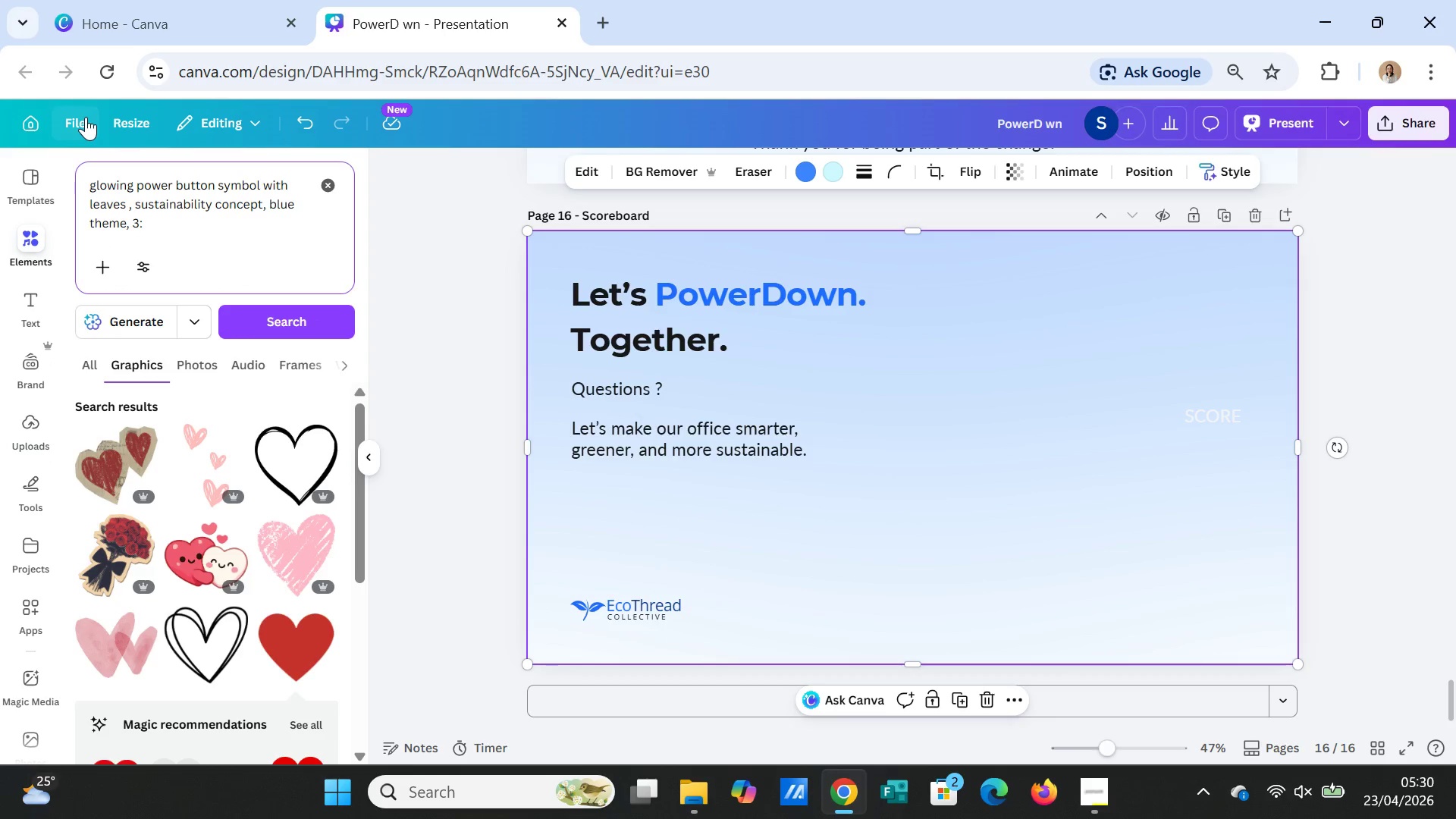 
key(4)
 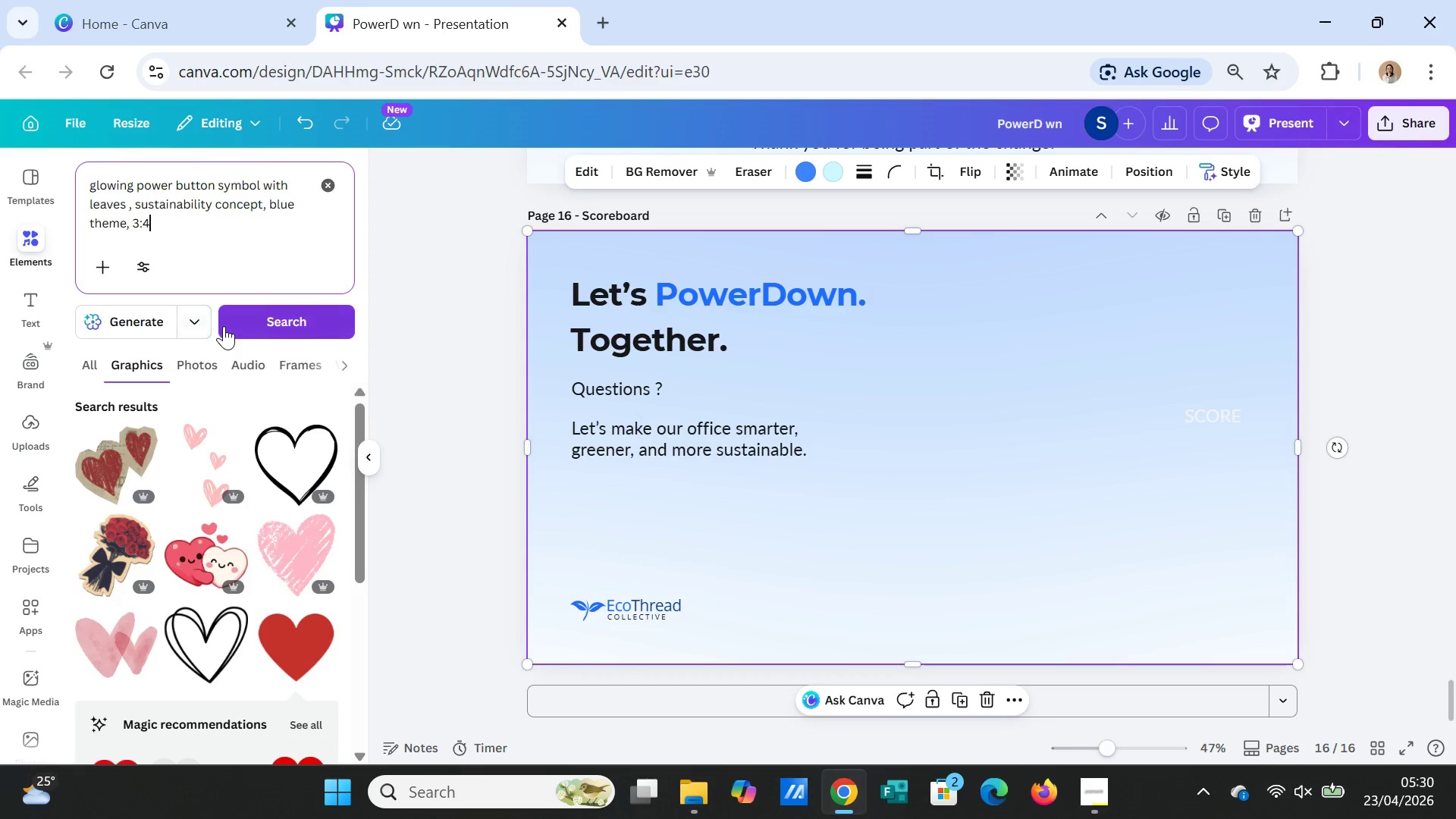 
left_click([212, 365])
 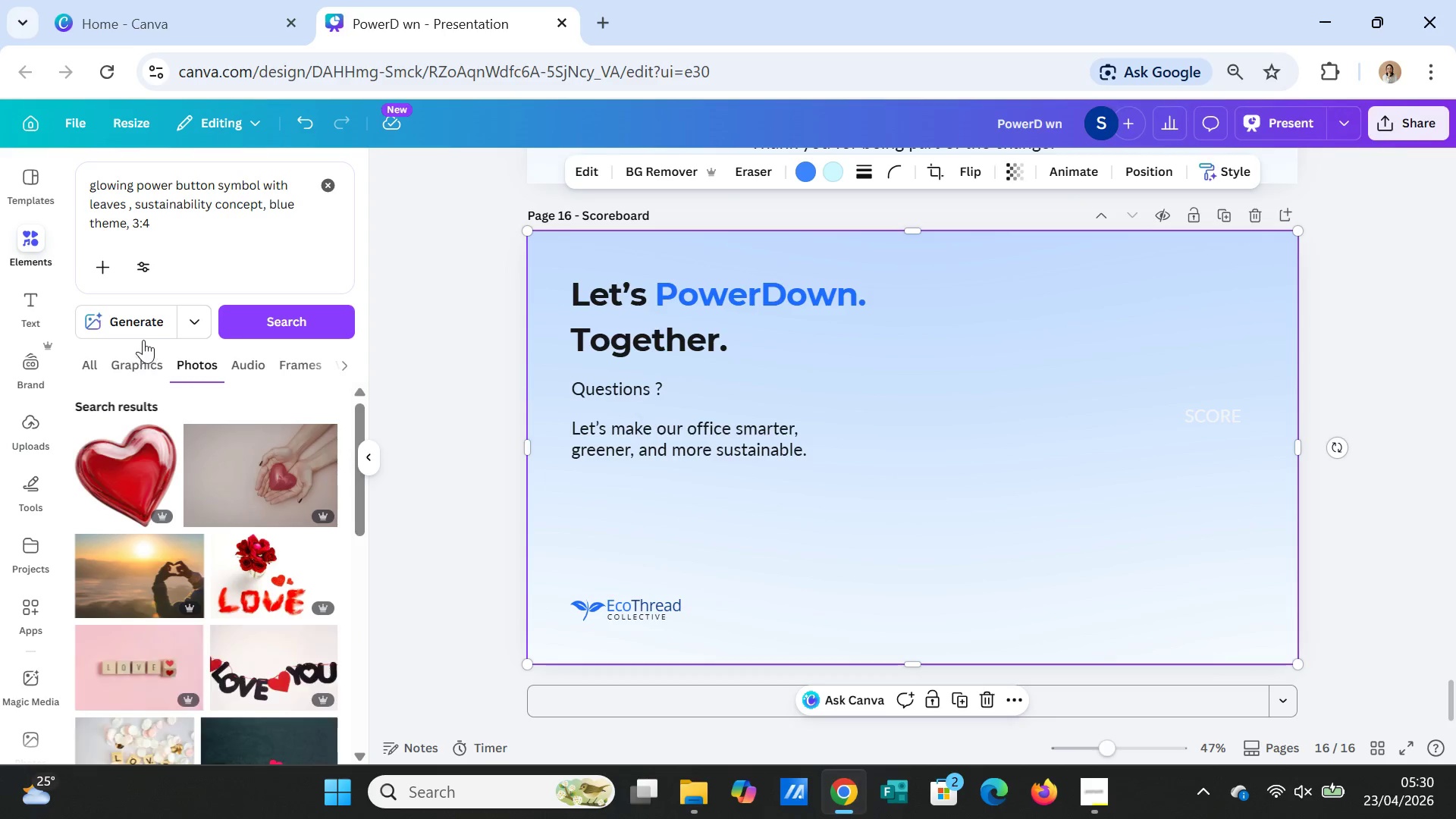 
left_click([143, 328])
 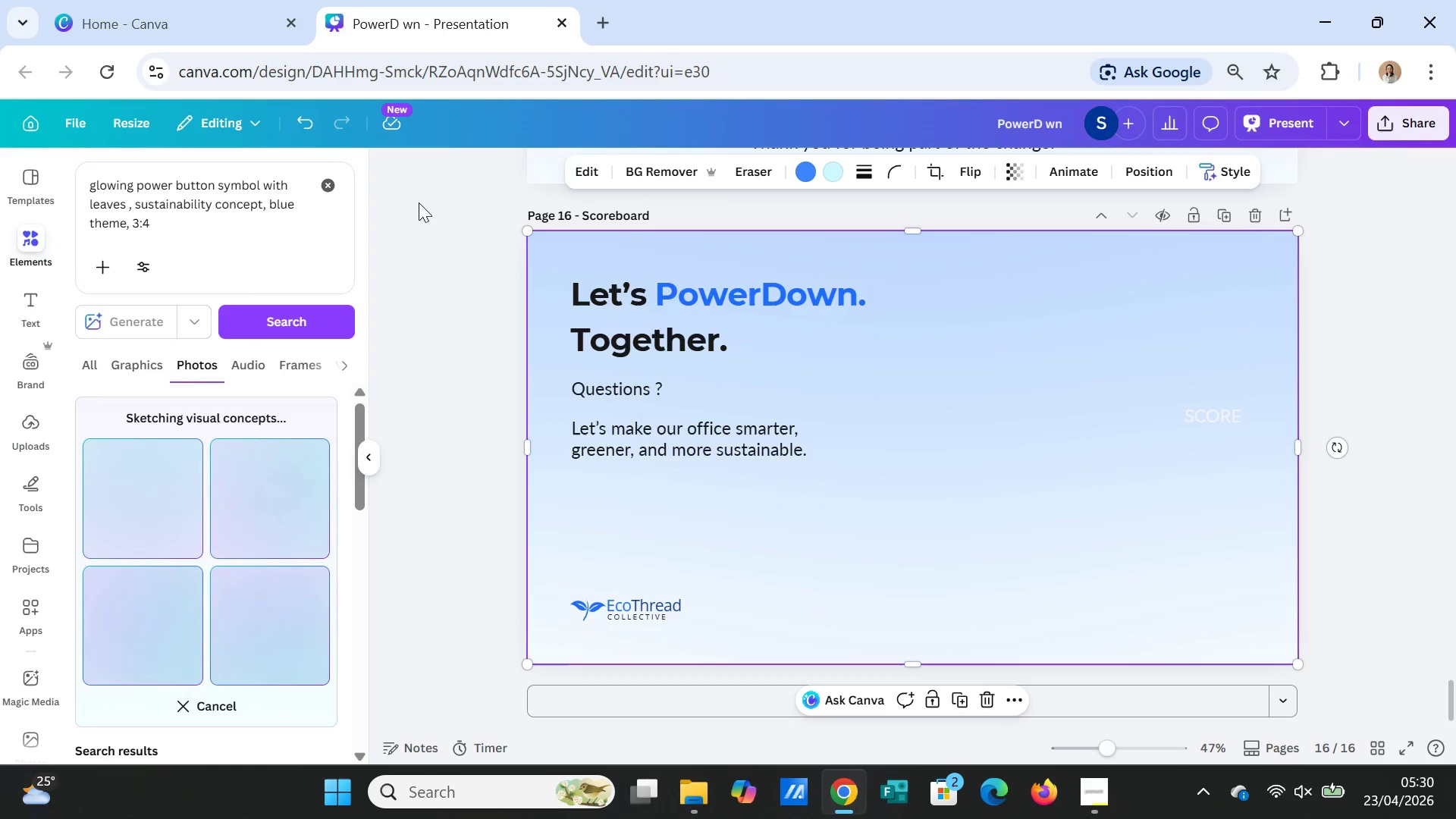 
double_click([619, 213])
 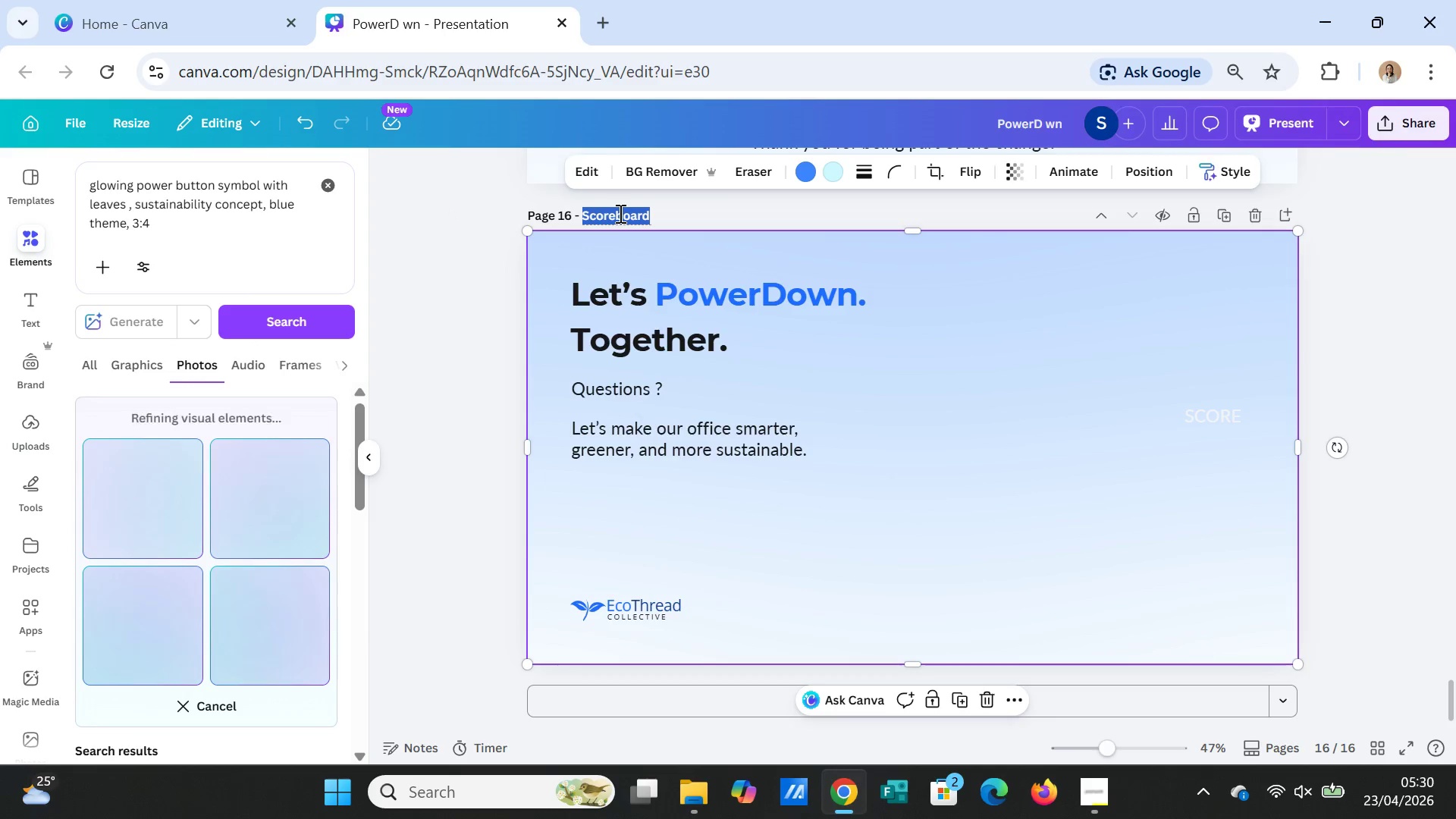 
triple_click([619, 213])
 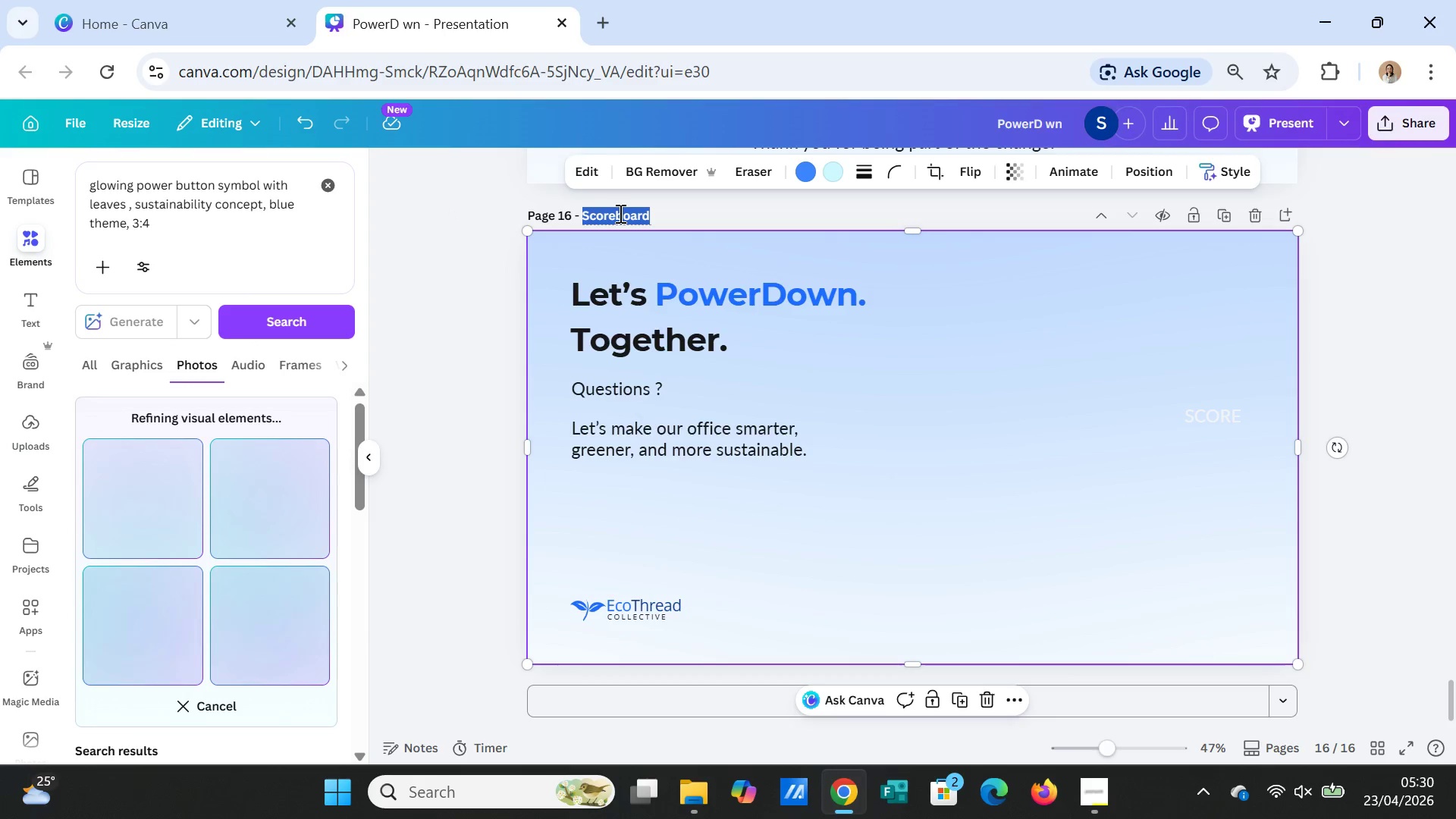 
type(Closing)
 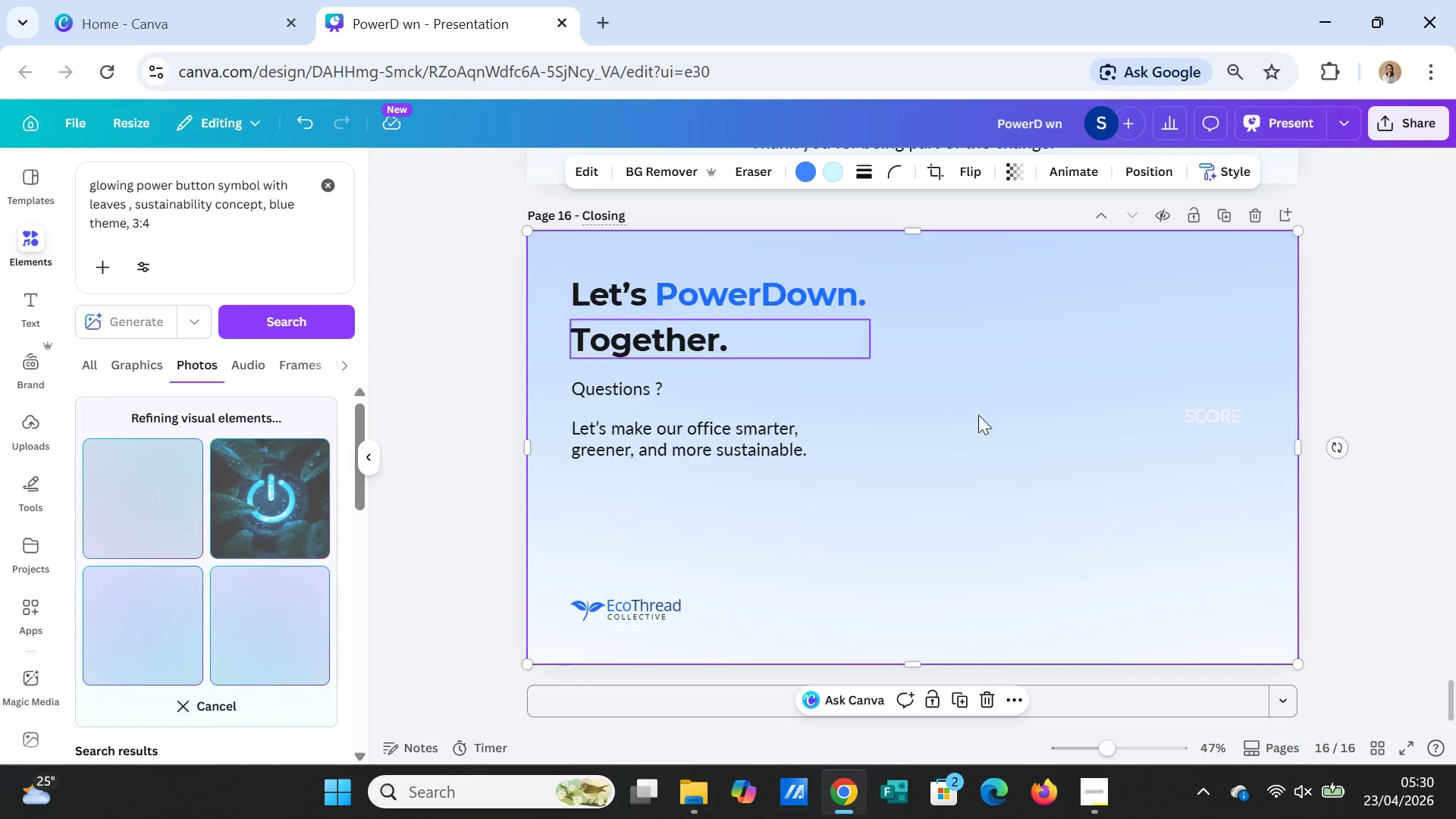 
left_click([1041, 491])
 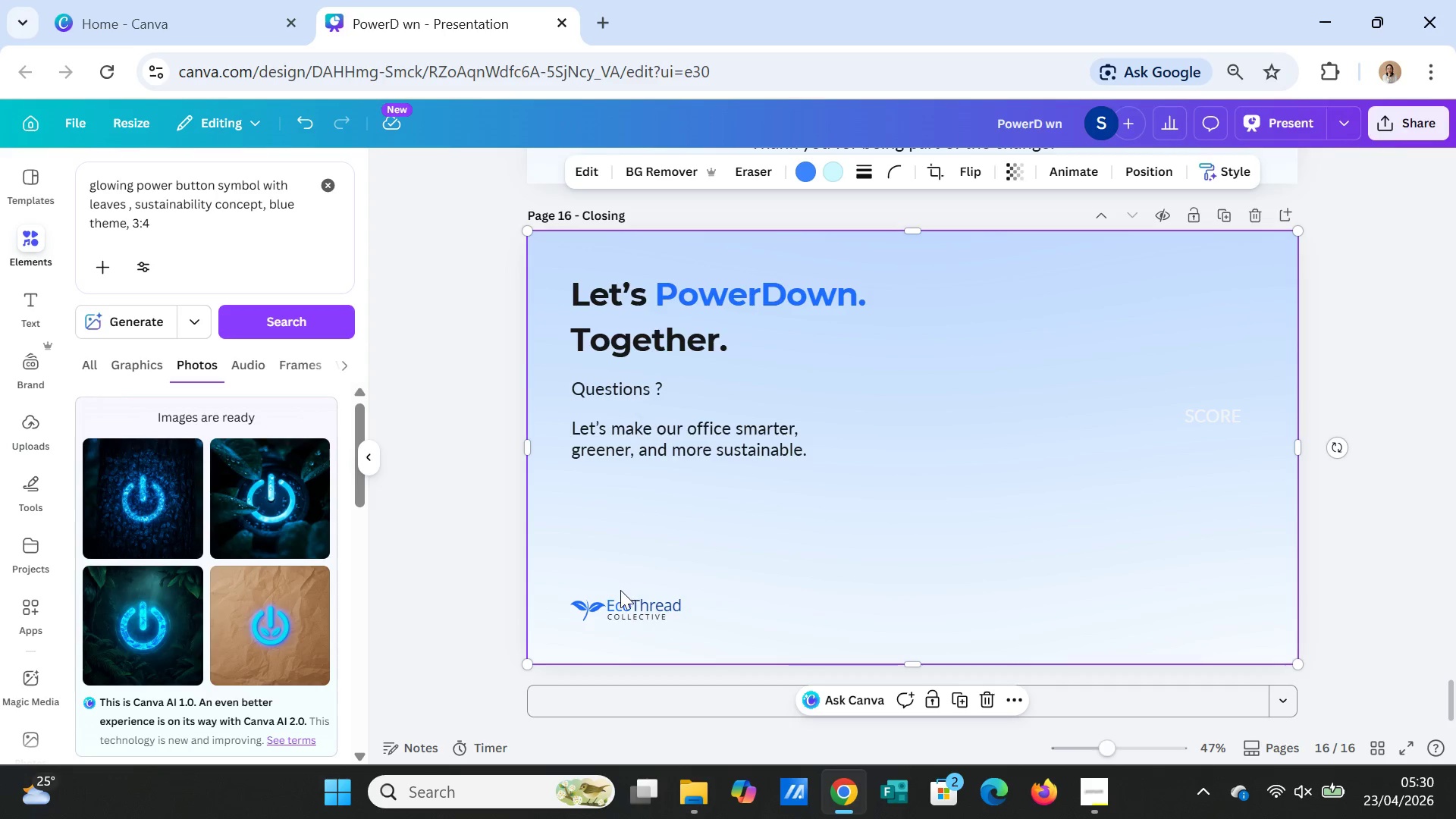 
wait(9.41)
 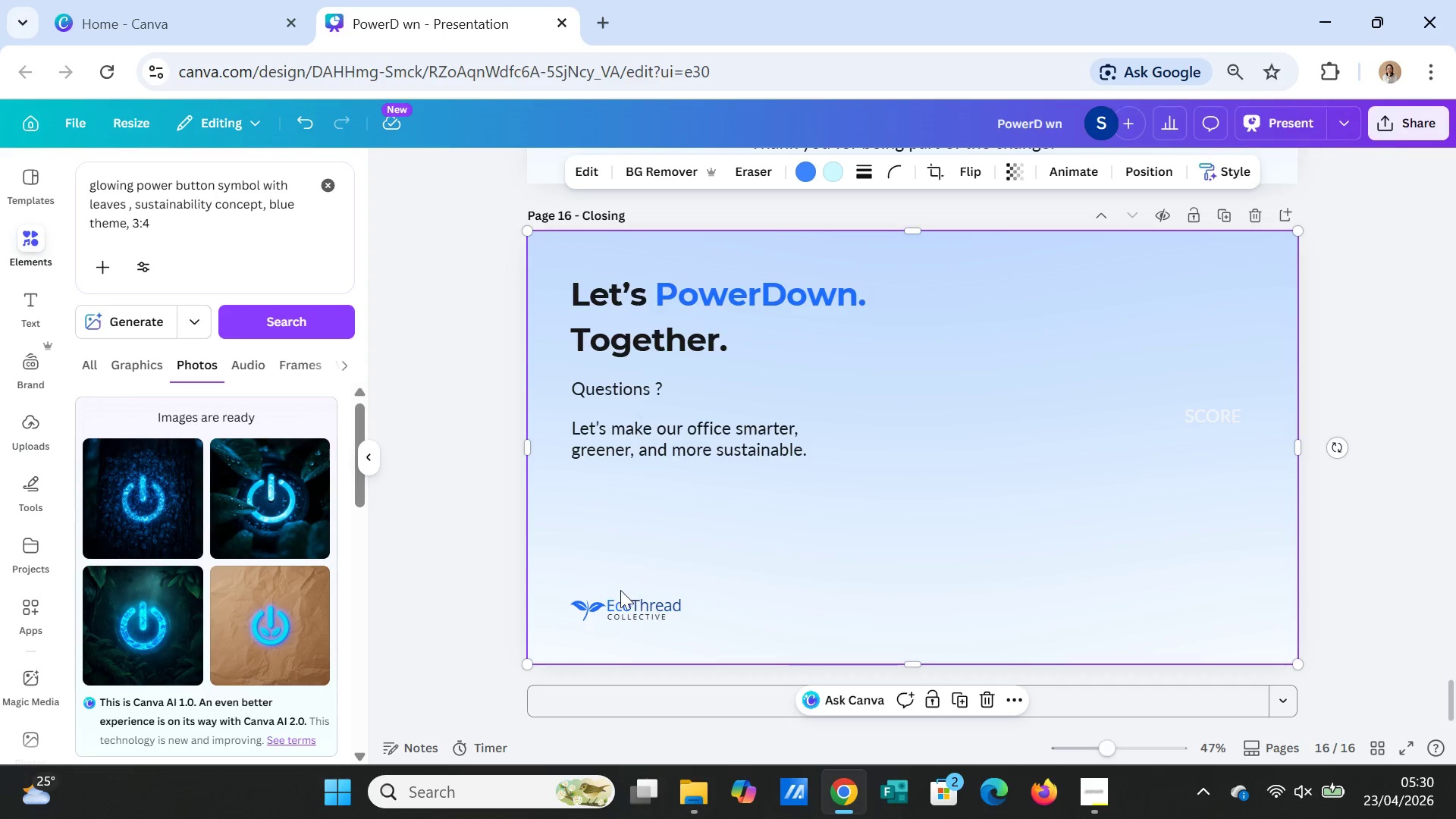 
left_click([277, 623])
 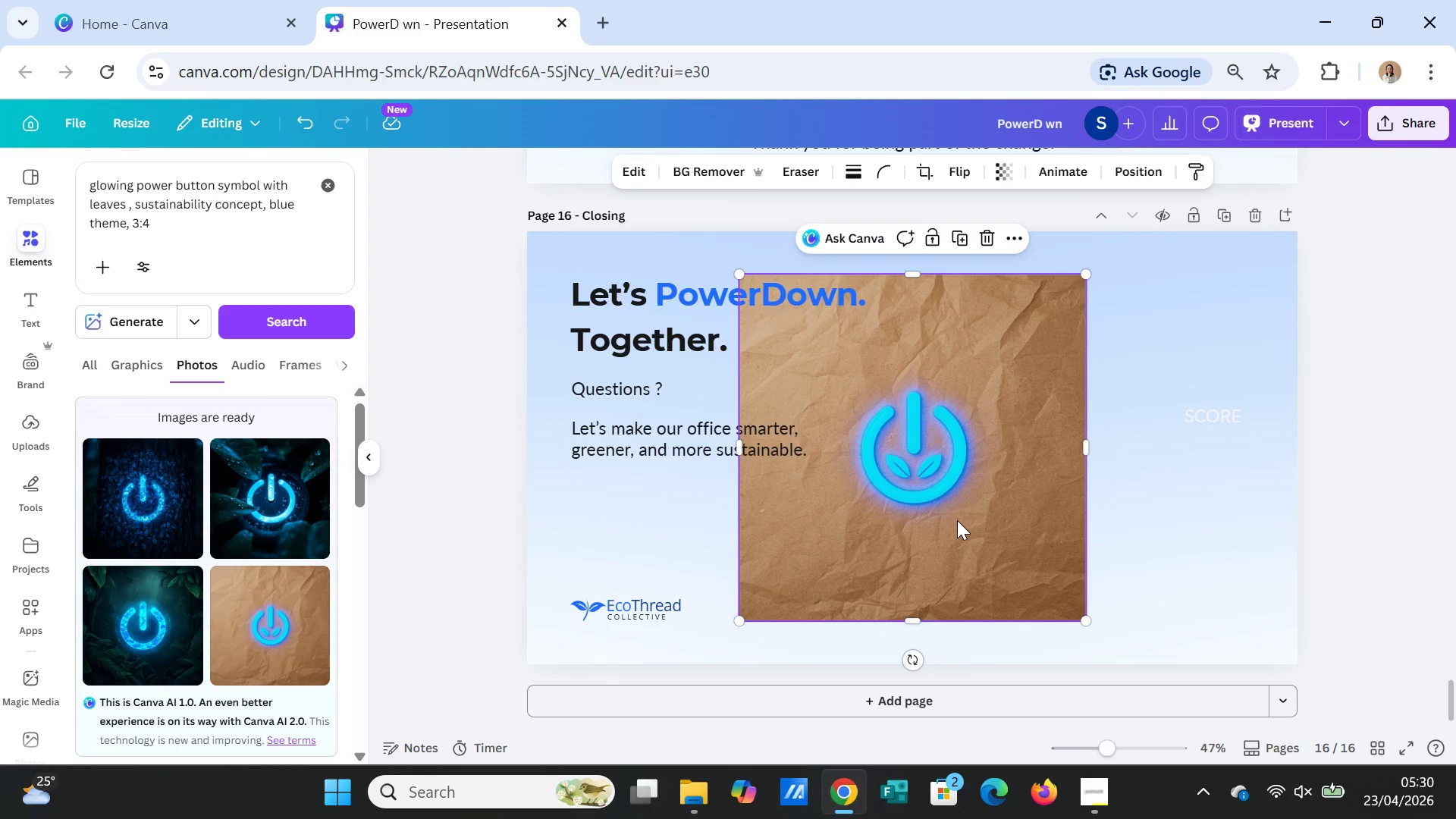 
left_click_drag(start_coordinate=[957, 520], to_coordinate=[1125, 522])
 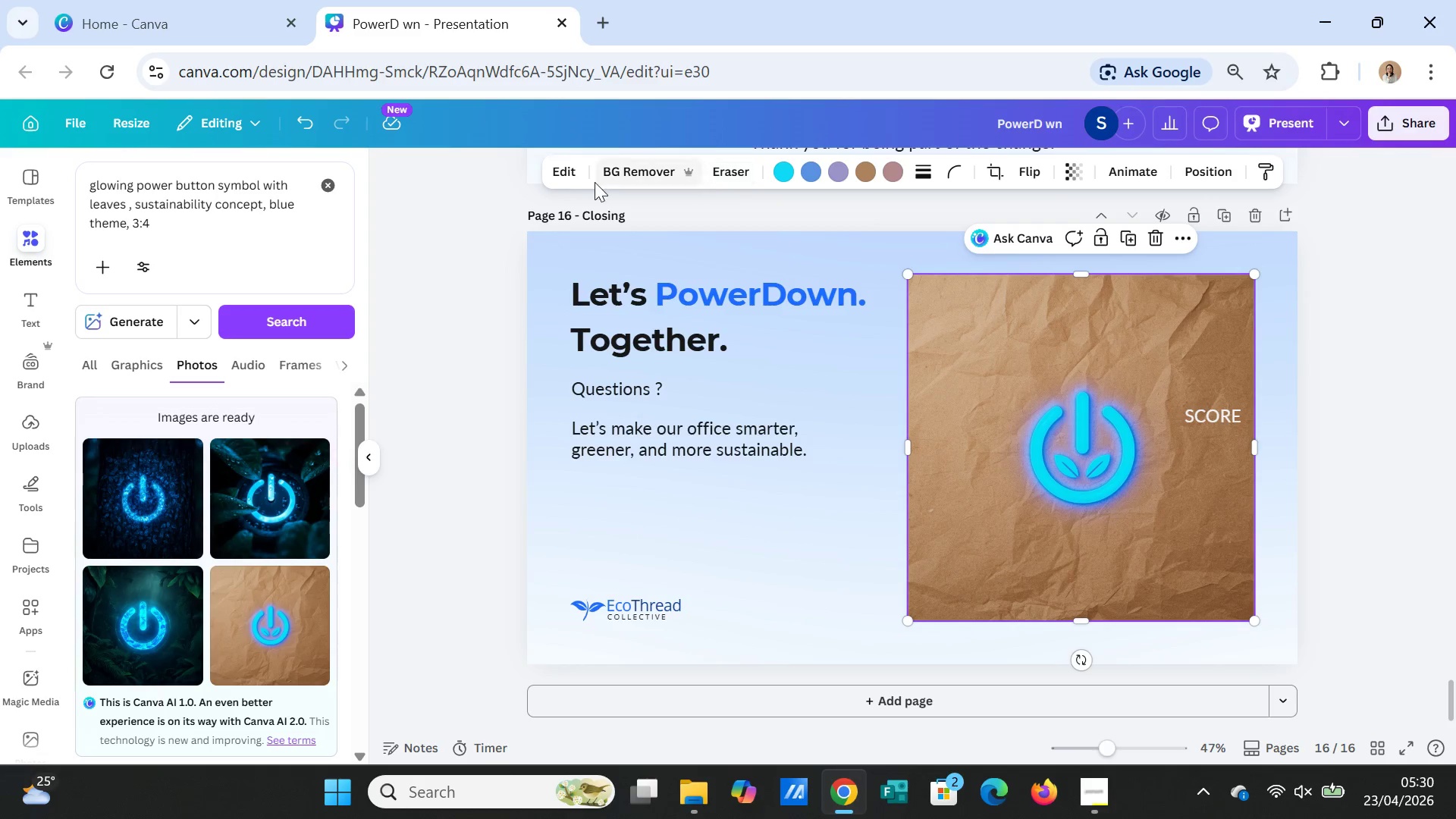 
left_click([634, 174])
 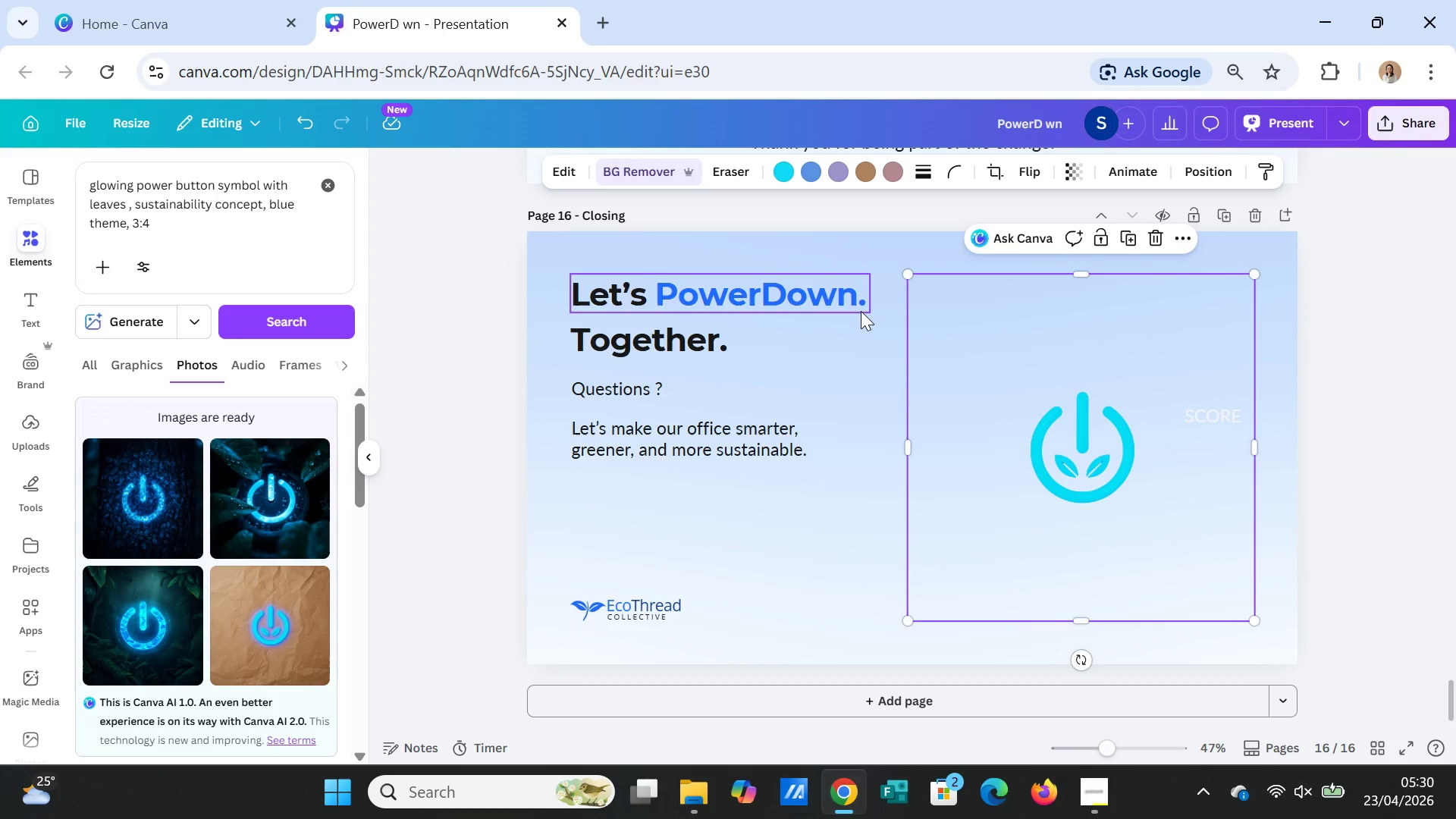 
left_click([1230, 420])
 